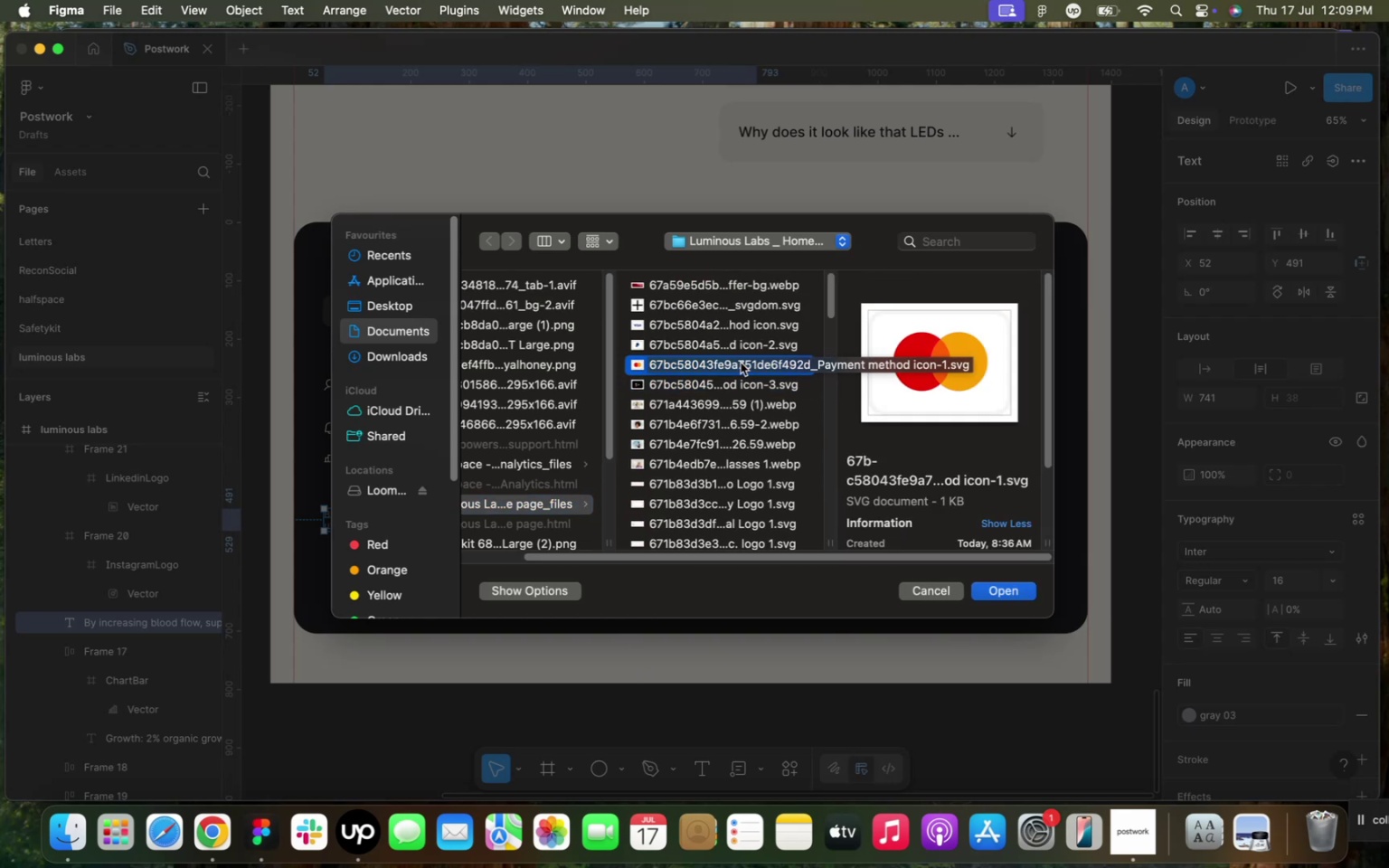 
left_click([699, 325])
 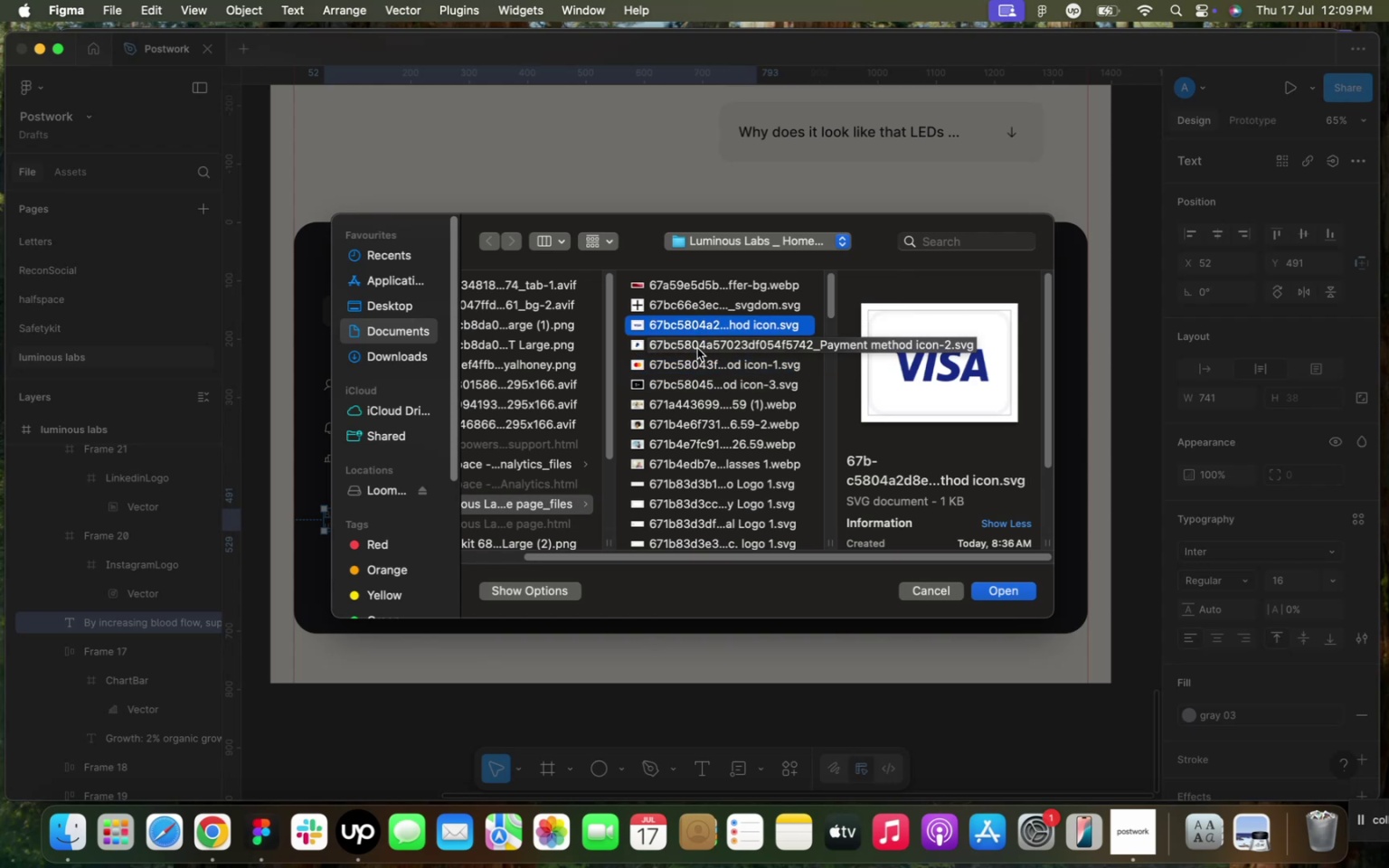 
left_click([697, 348])
 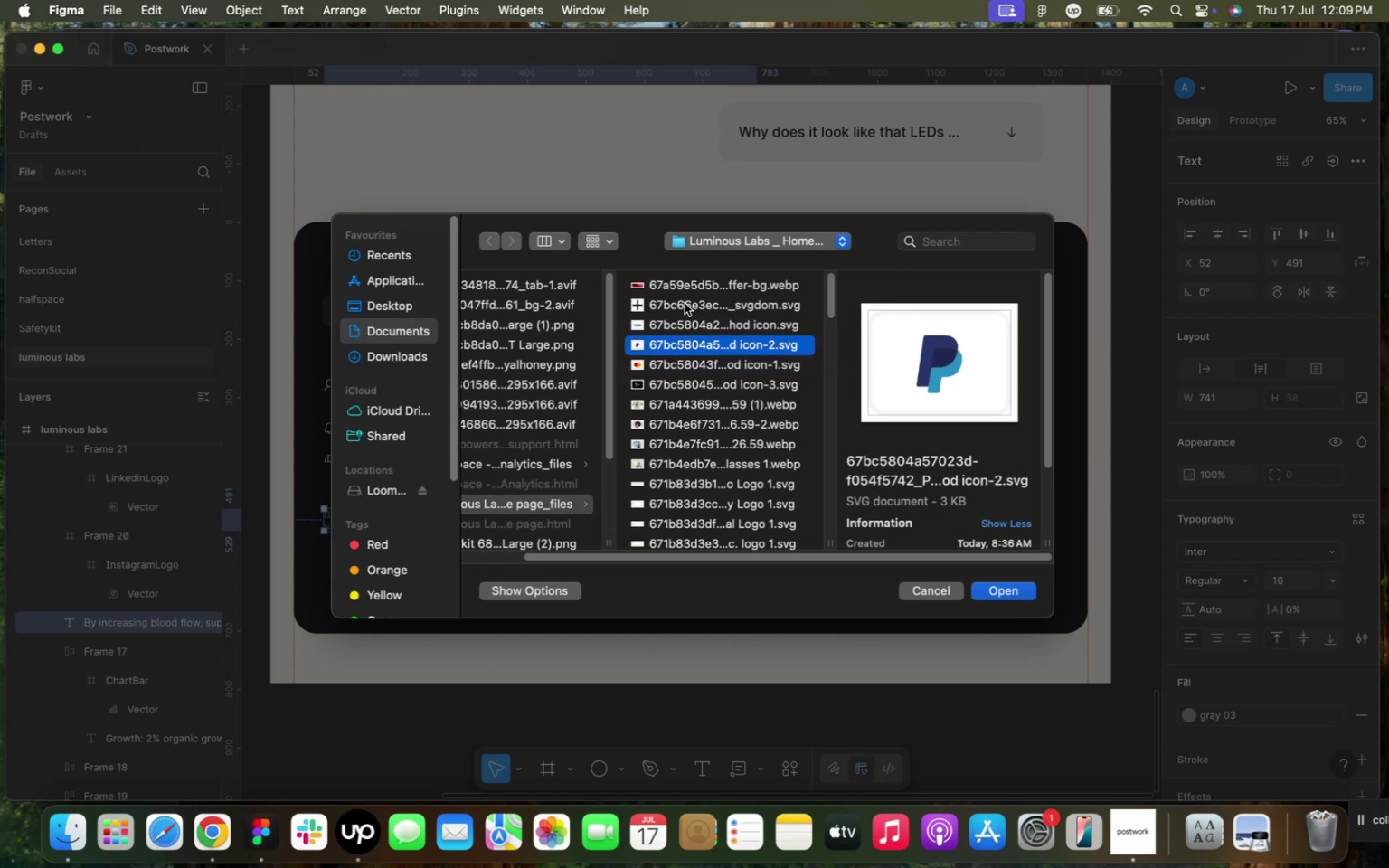 
scroll: coordinate [685, 303], scroll_direction: none, amount: 0.0
 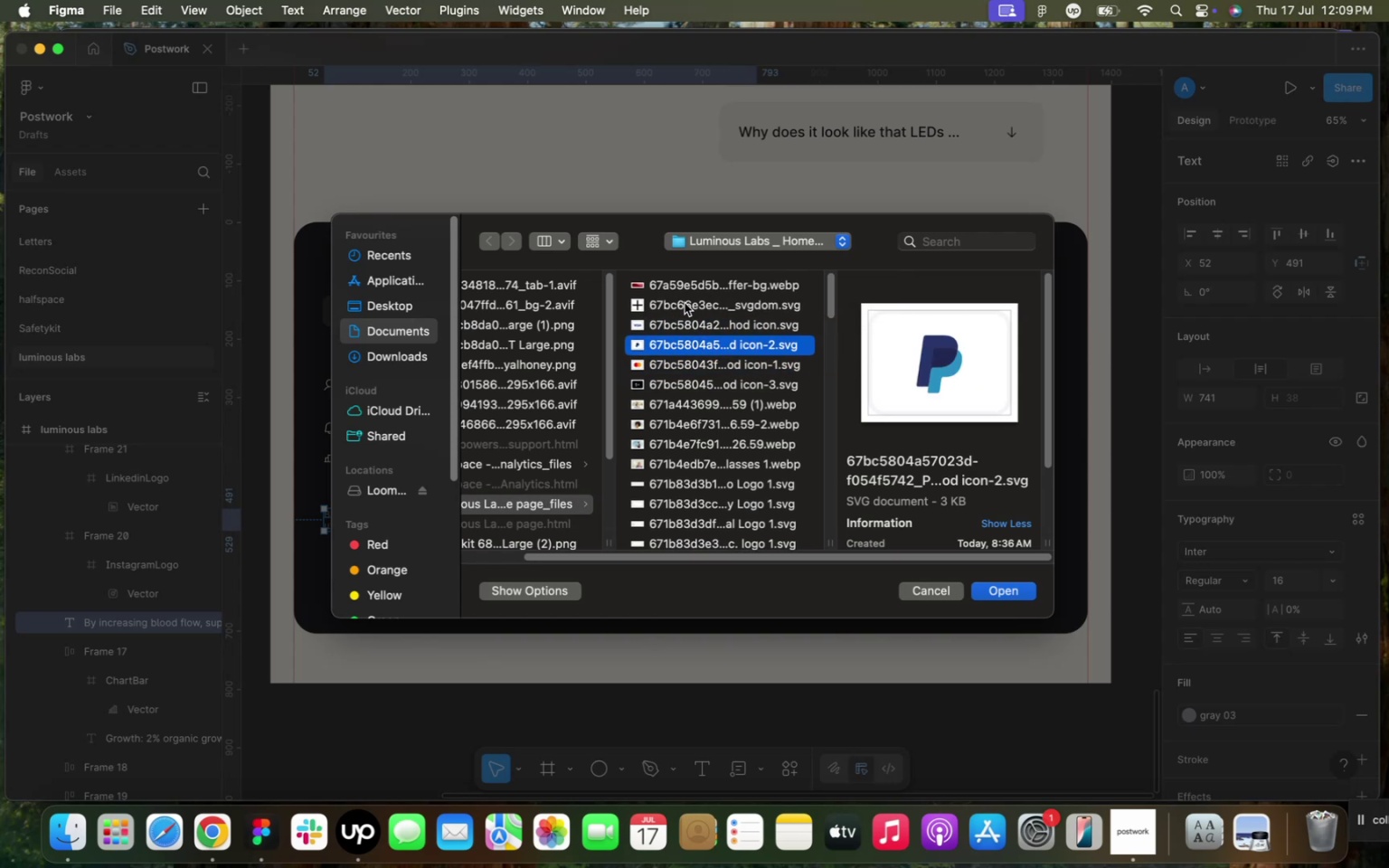 
left_click([685, 303])
 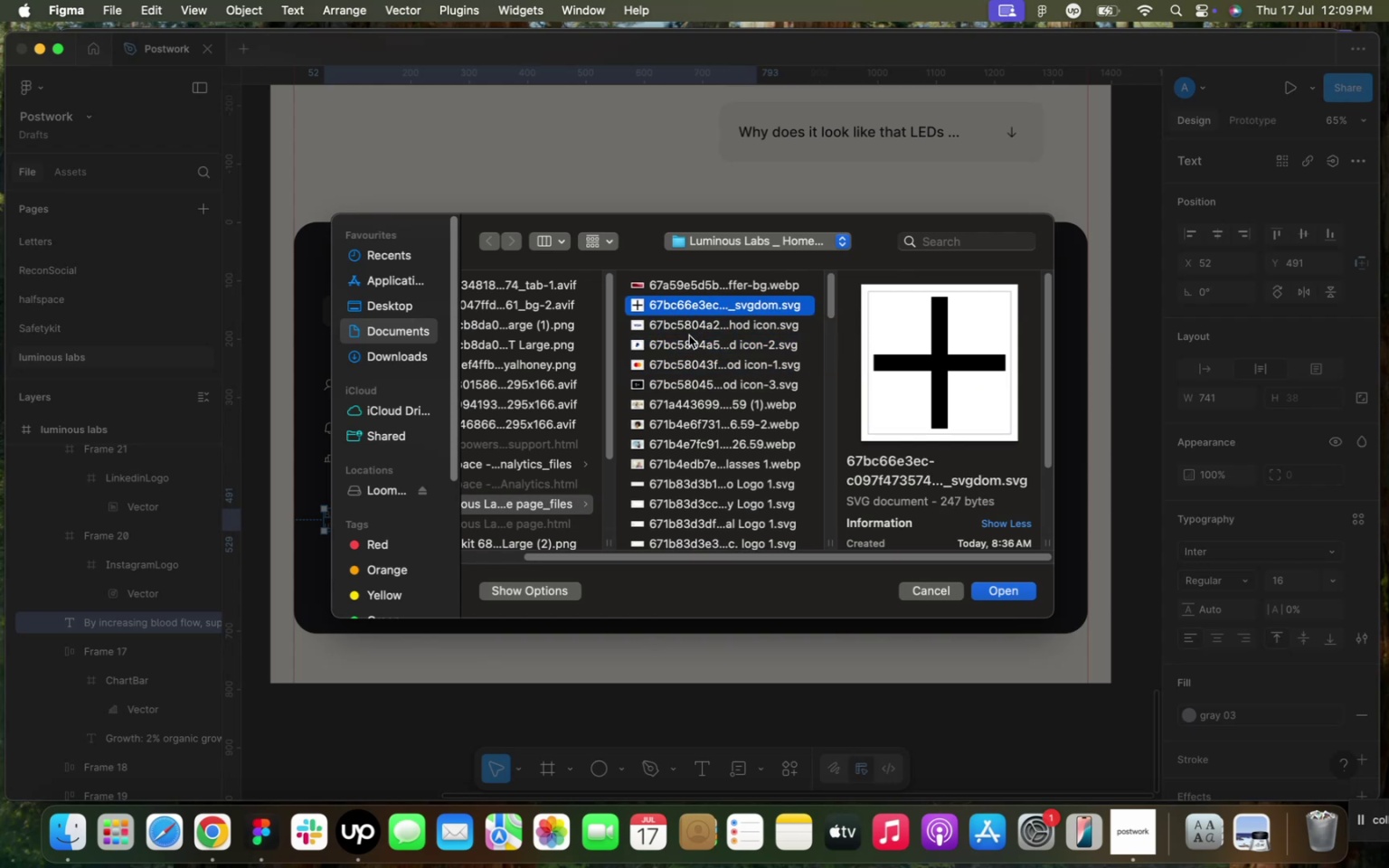 
left_click([676, 330])
 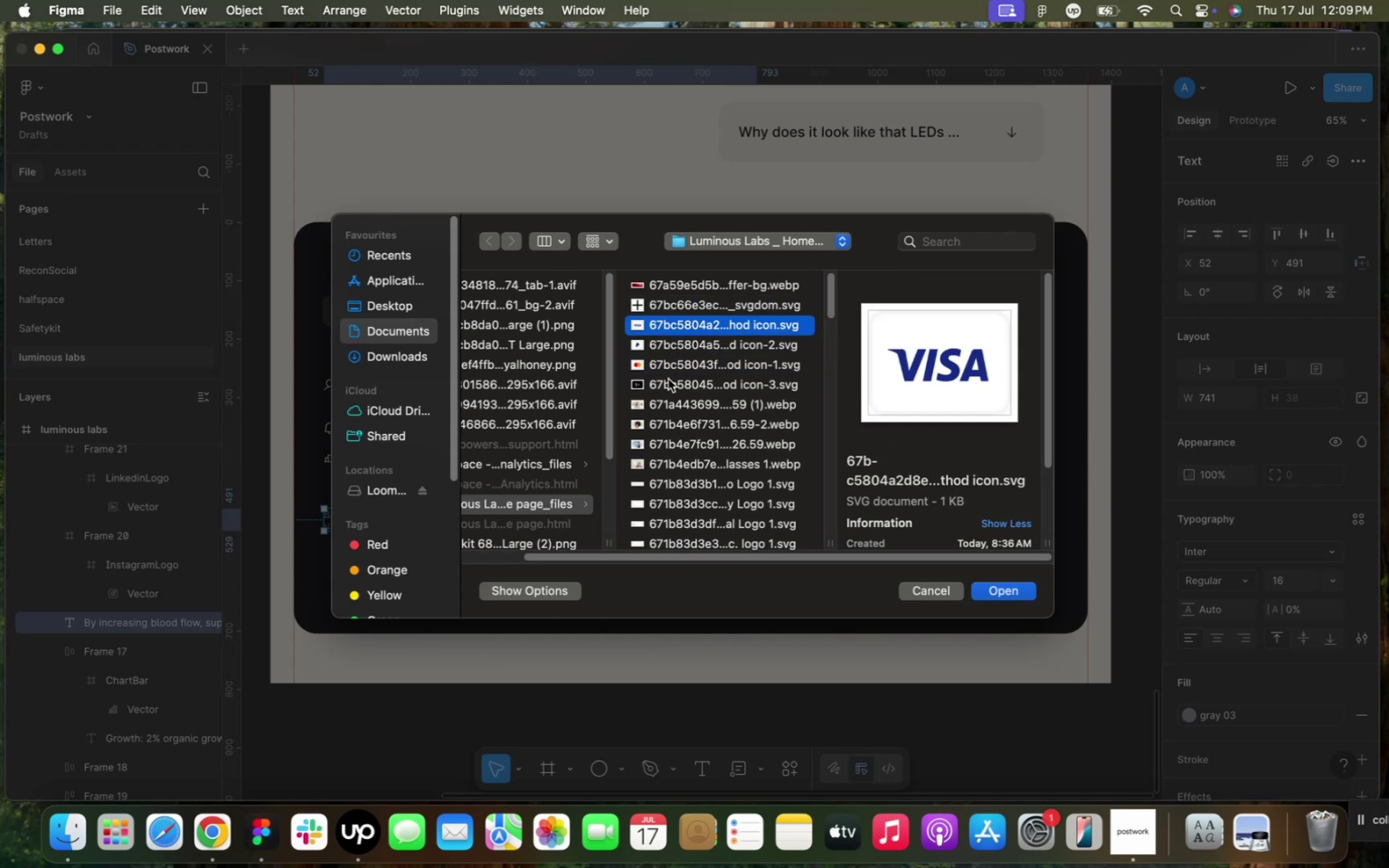 
hold_key(key=ShiftLeft, duration=0.84)
left_click([667, 380])
 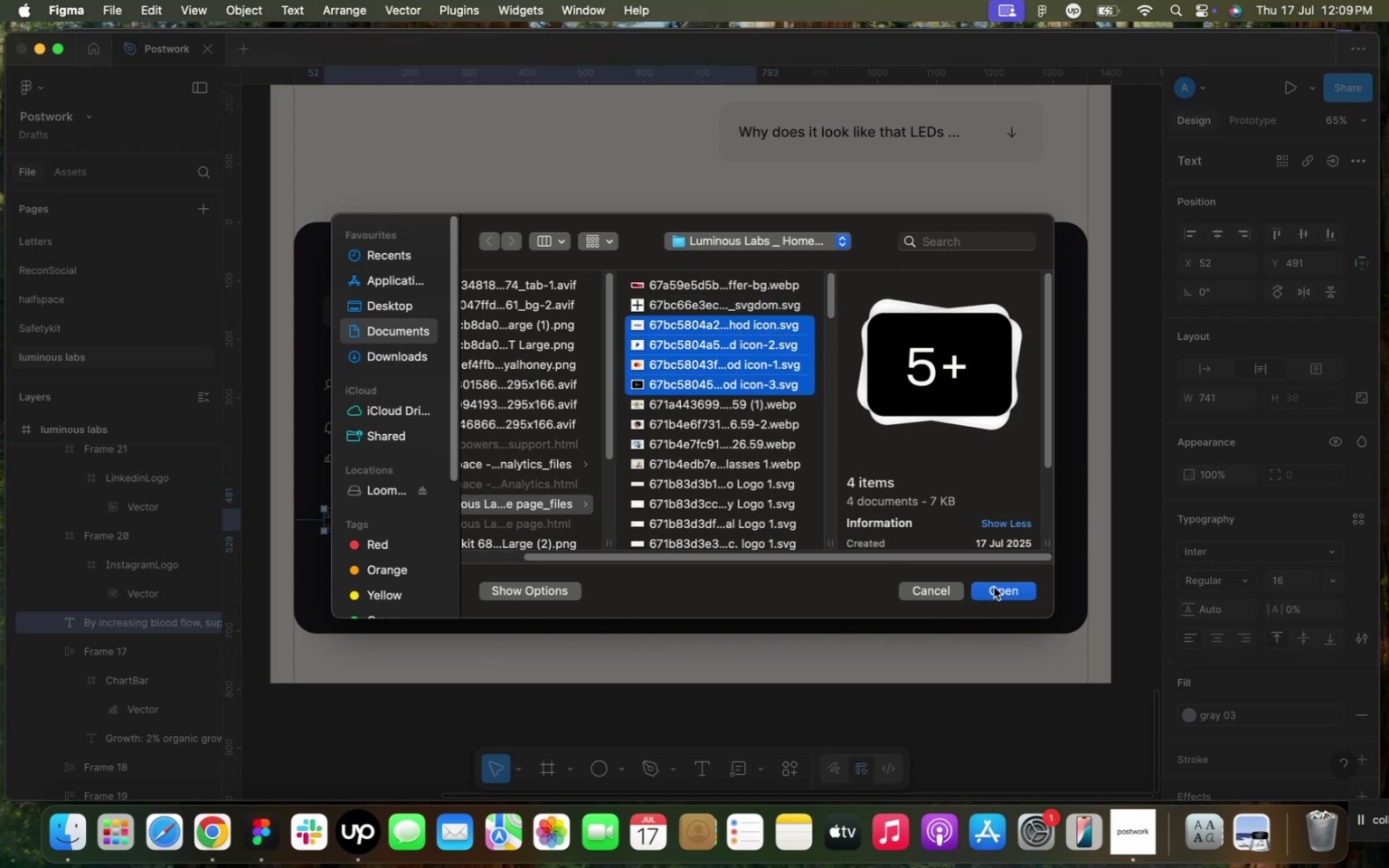 
left_click([995, 587])
 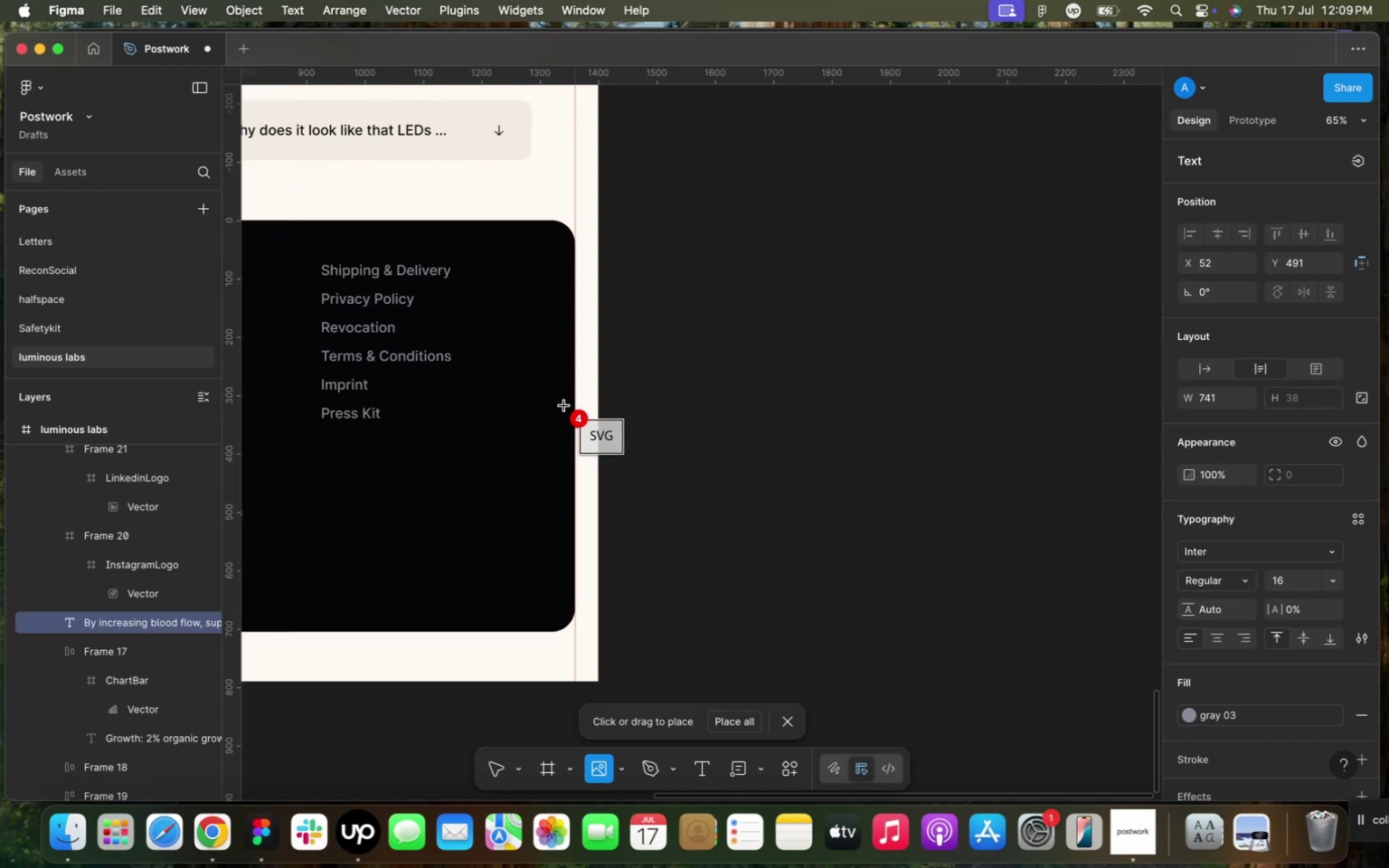 
left_click([789, 309])
 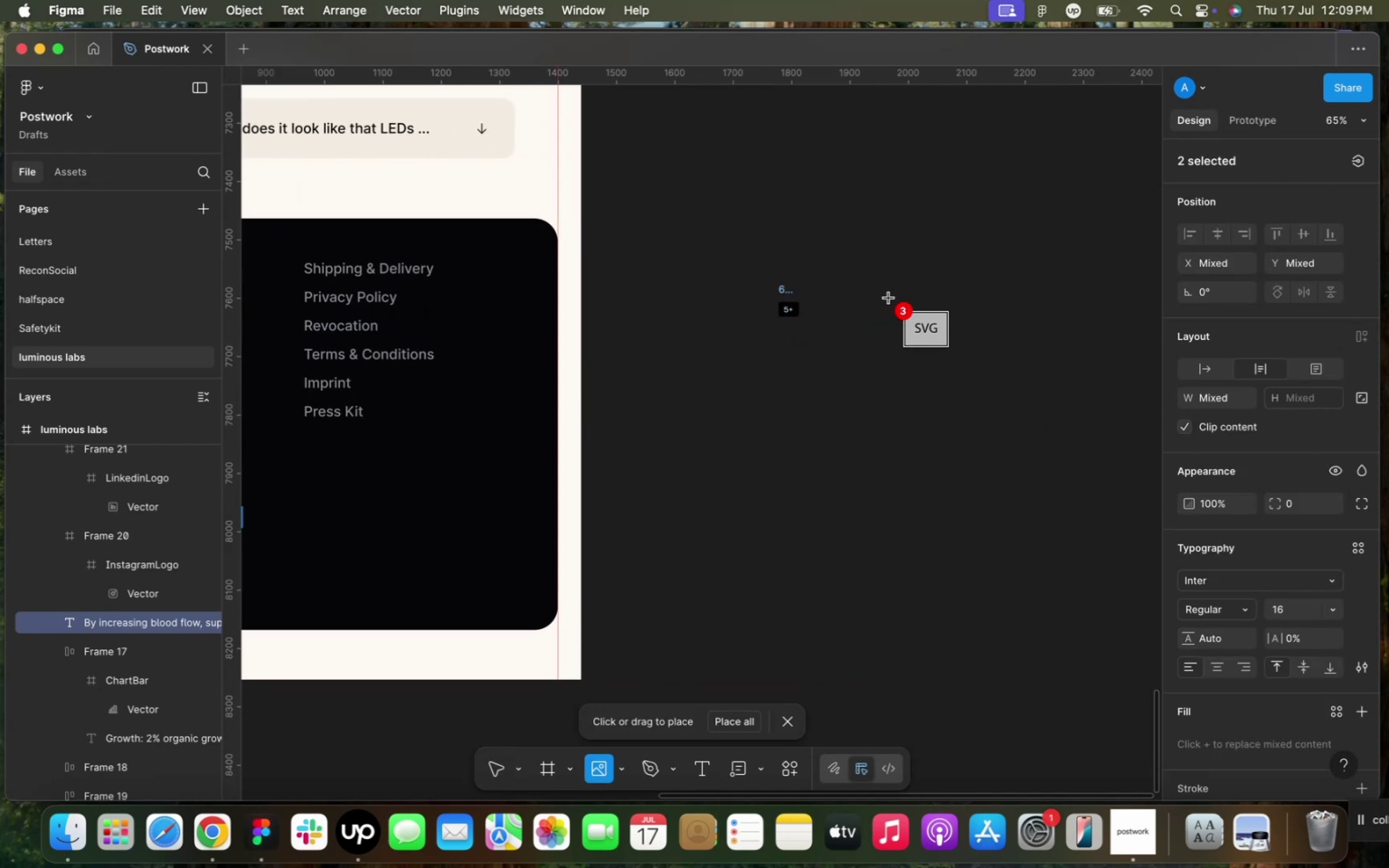 
left_click([895, 297])
 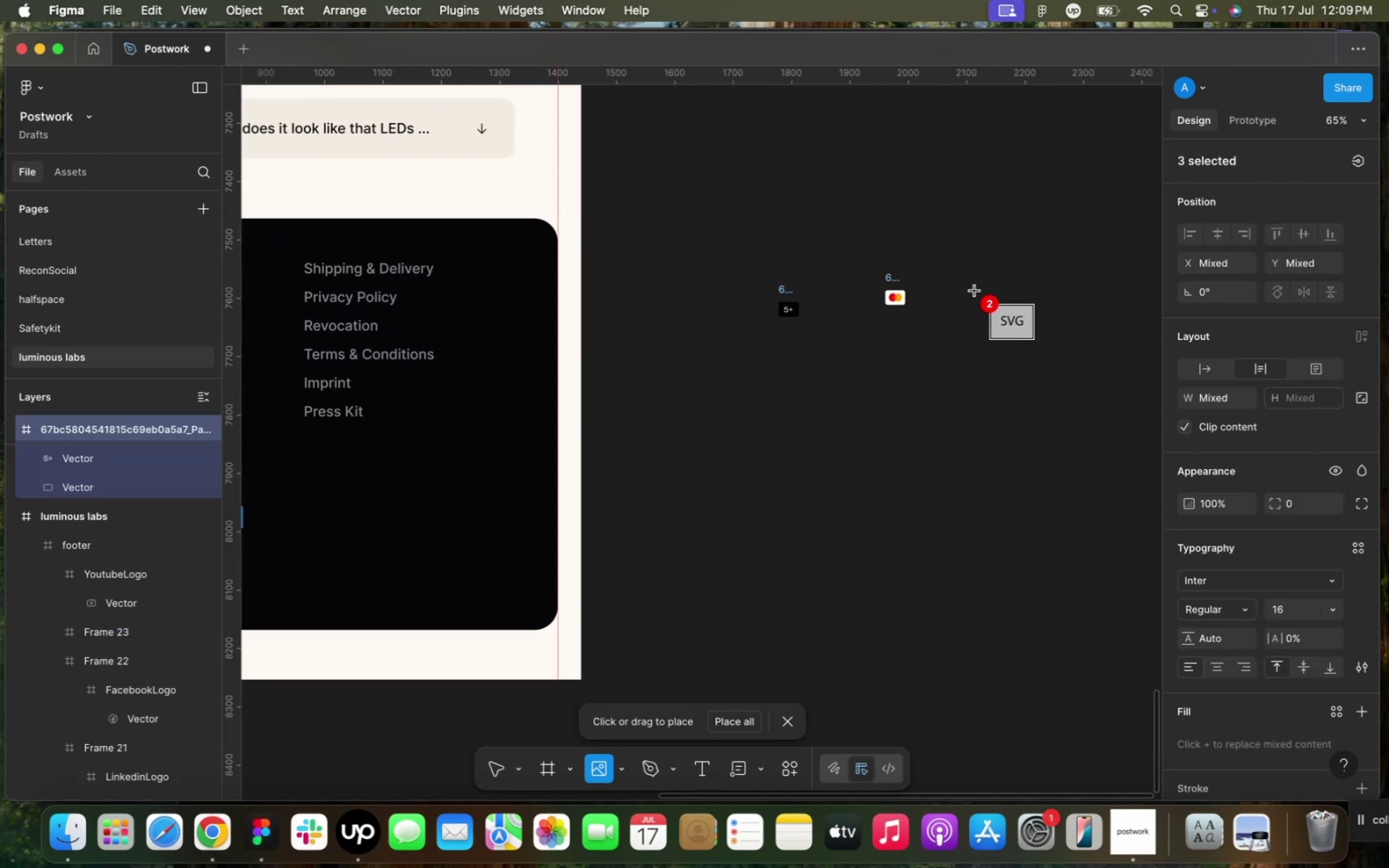 
left_click([978, 290])
 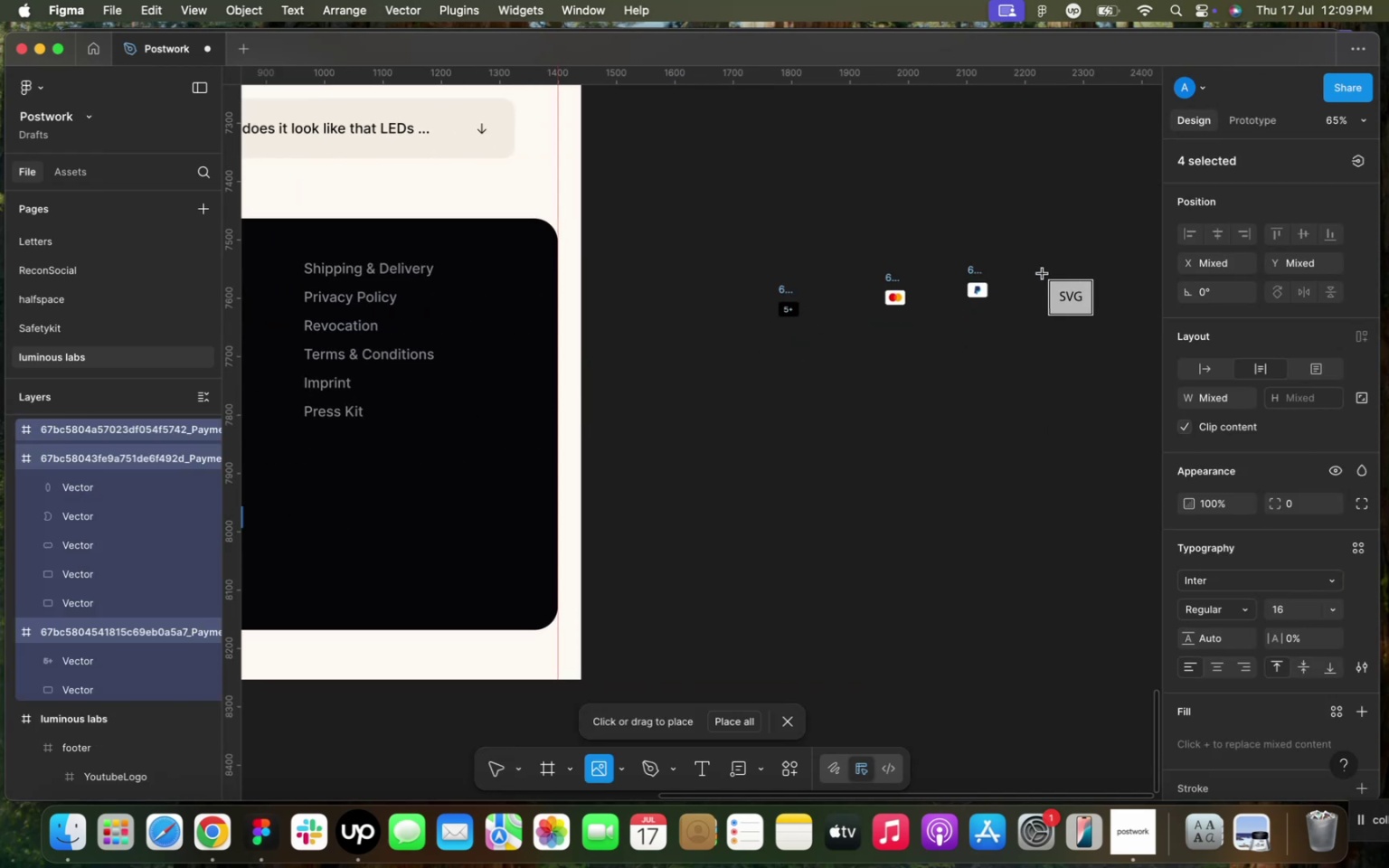 
left_click([1066, 275])
 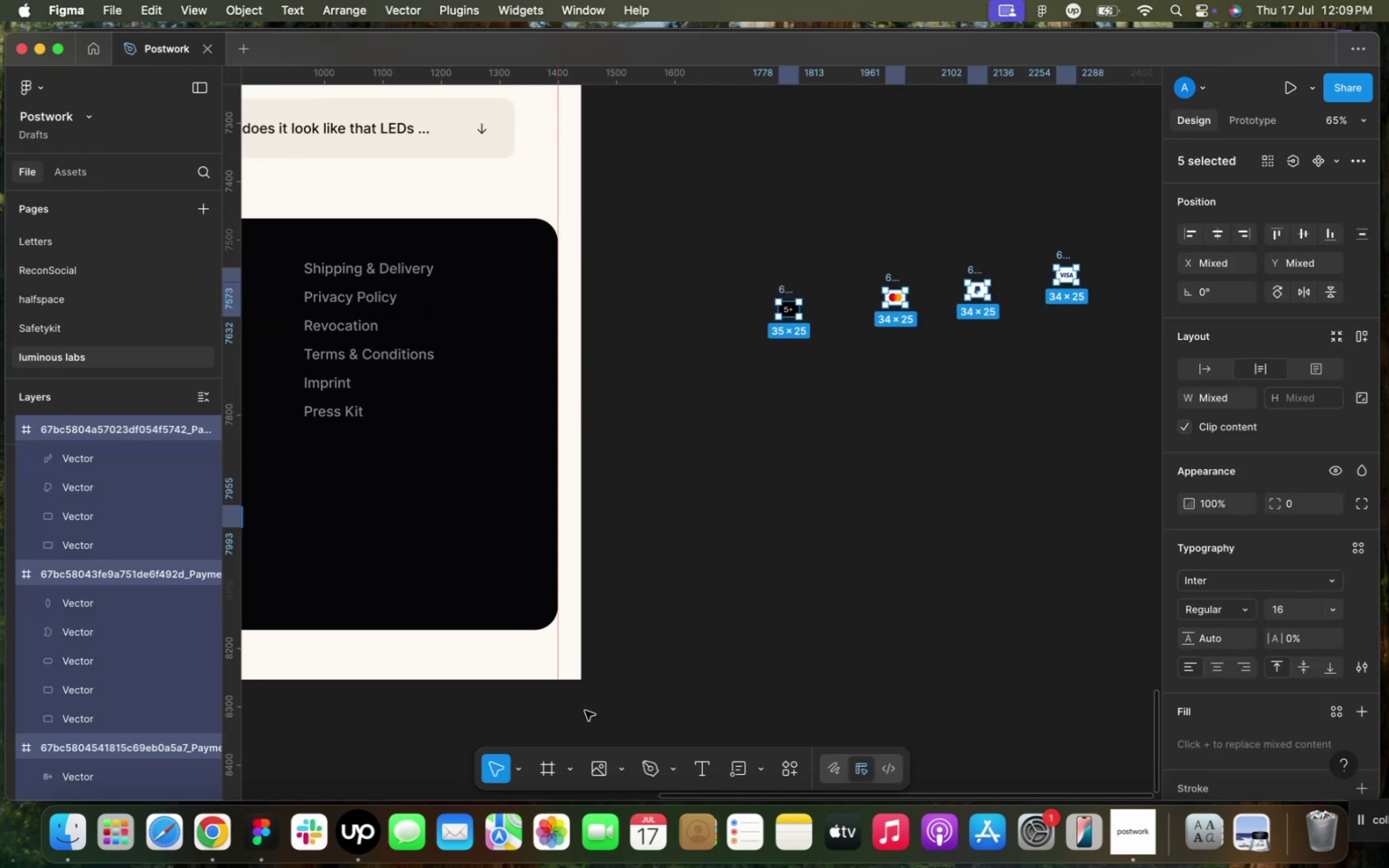 
left_click([602, 769])
 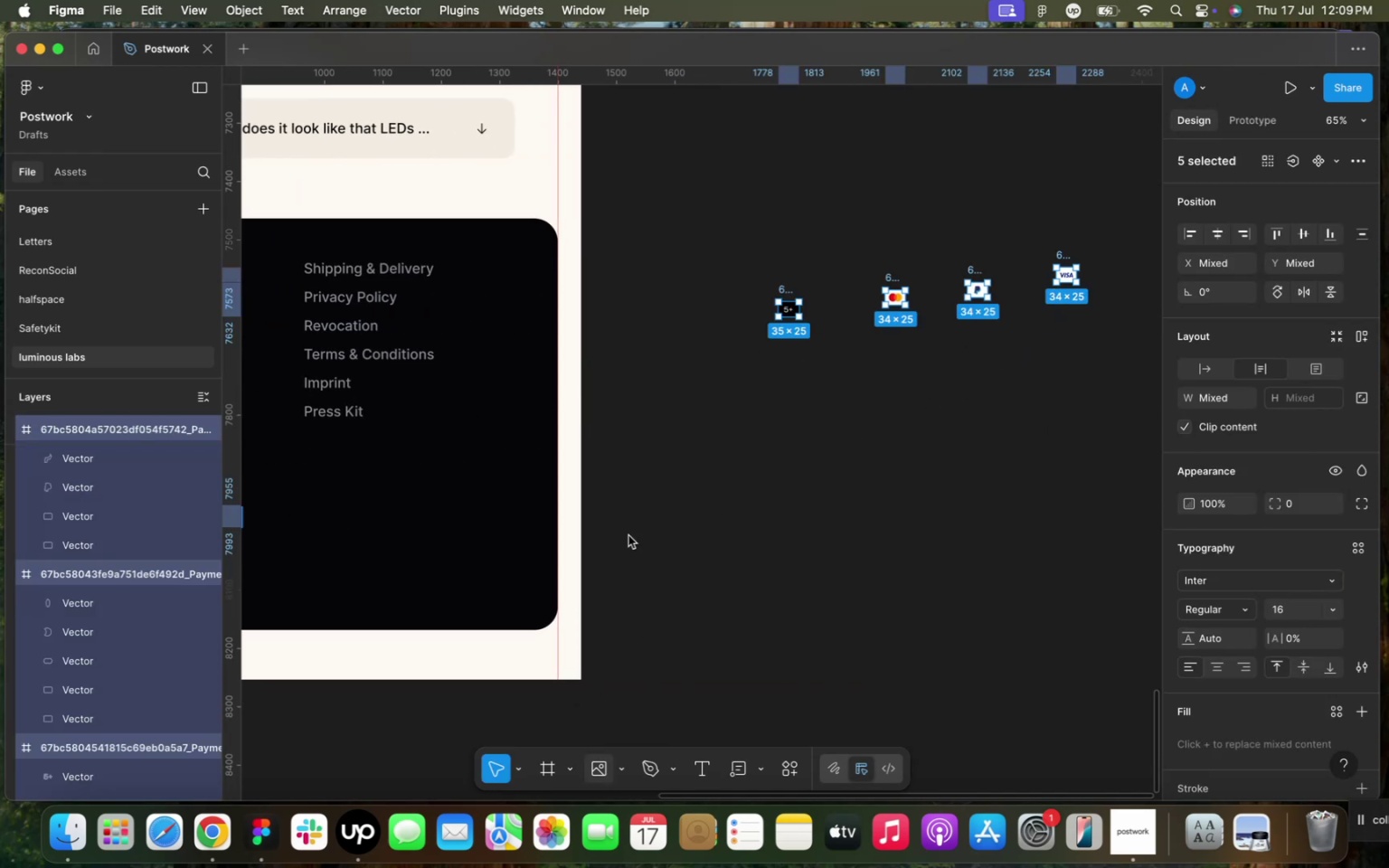 
mouse_move([705, 453])
 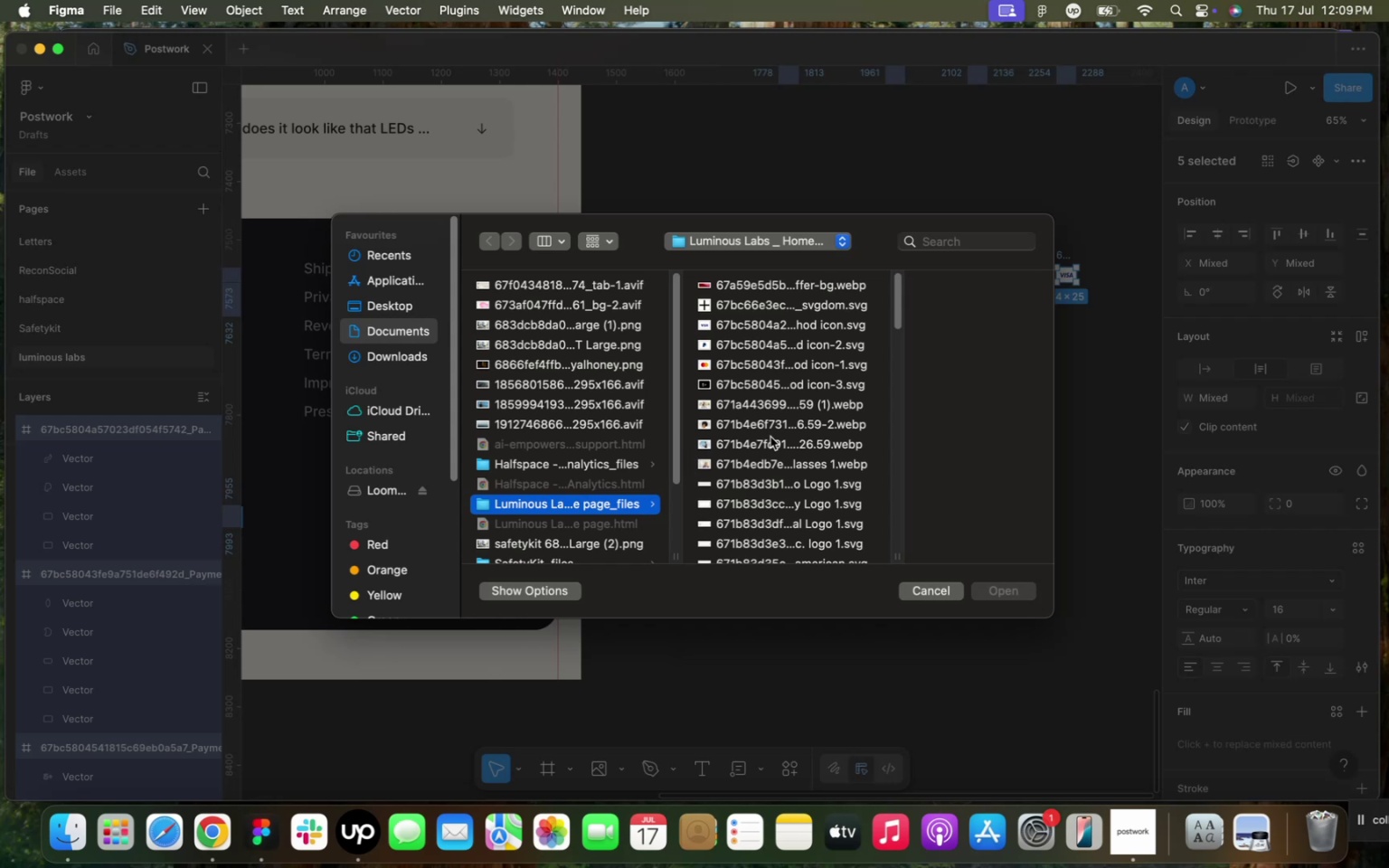 
scroll: coordinate [732, 403], scroll_direction: down, amount: 5.0
 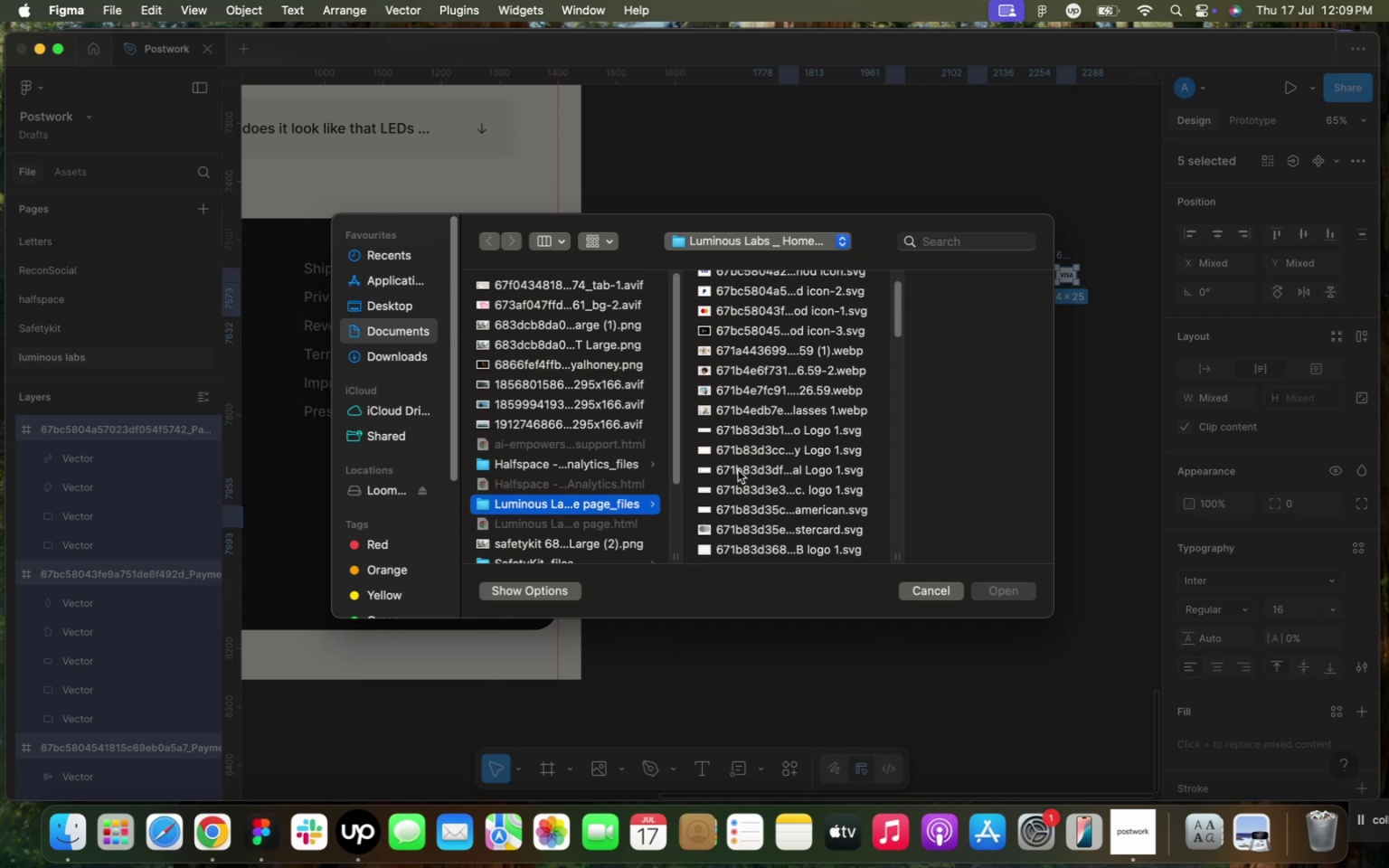 
left_click([738, 470])
 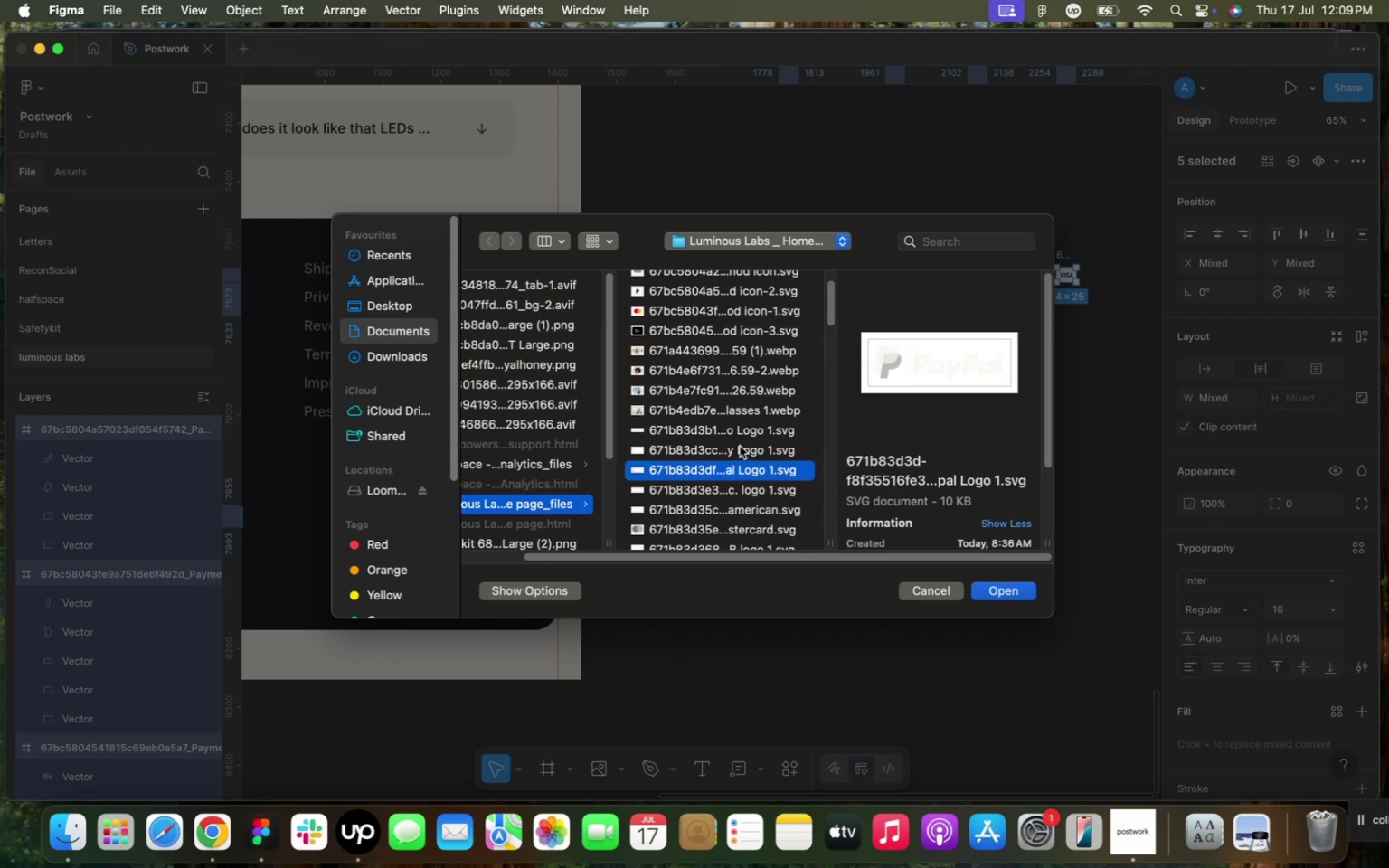 
left_click([740, 443])
 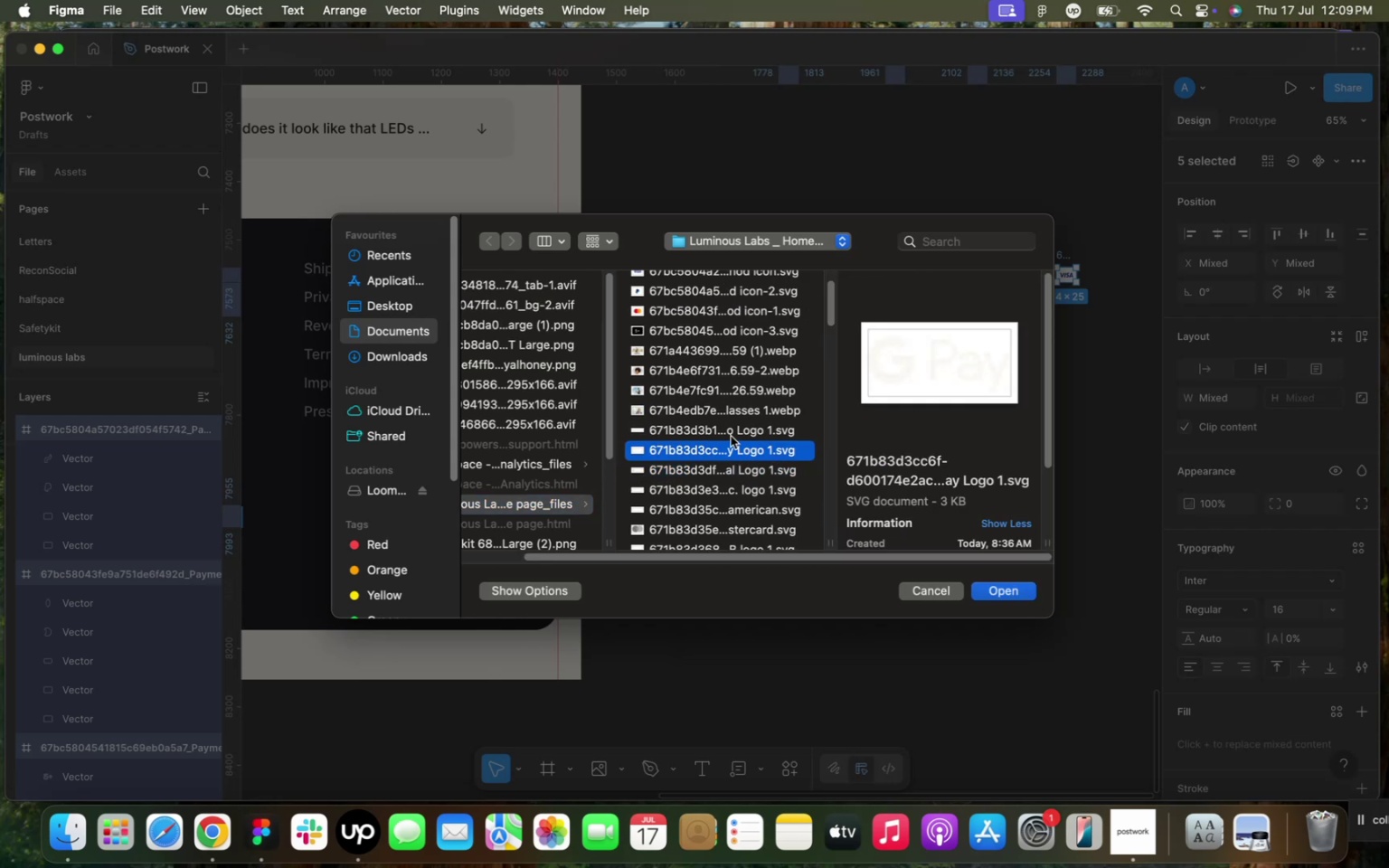 
left_click([731, 436])
 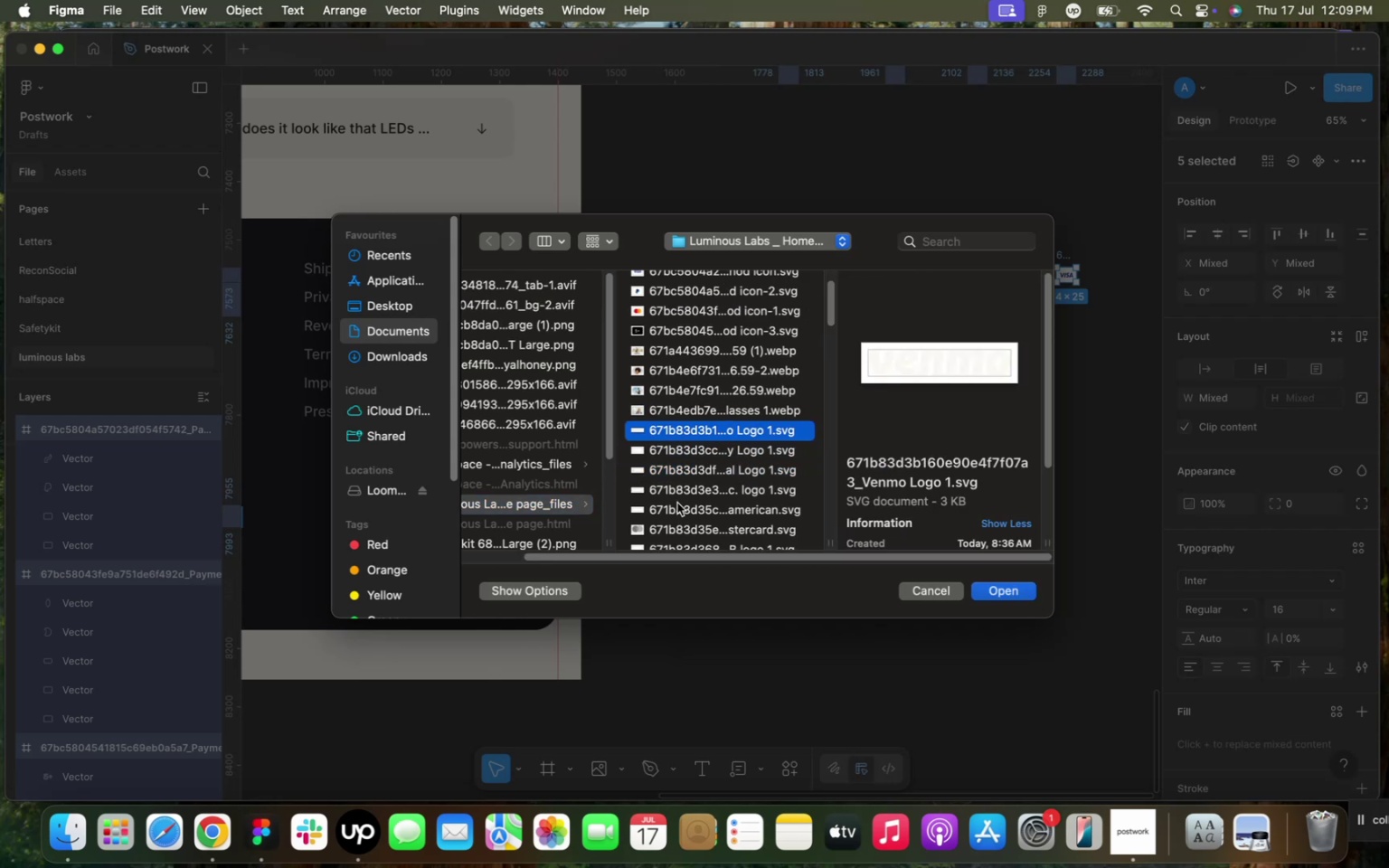 
scroll: coordinate [665, 514], scroll_direction: down, amount: 11.0
 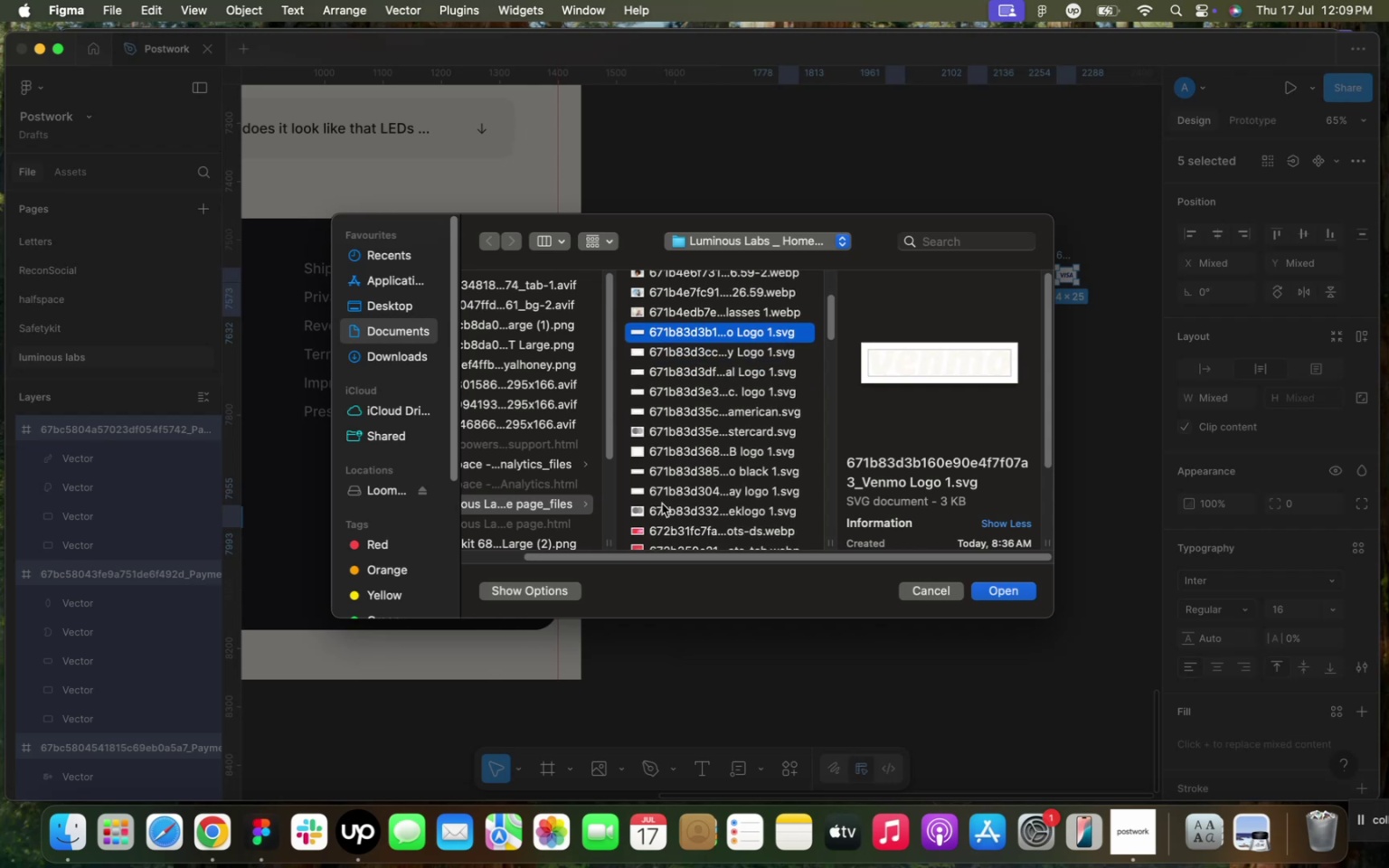 
hold_key(key=ShiftLeft, duration=0.59)
left_click([662, 504])
 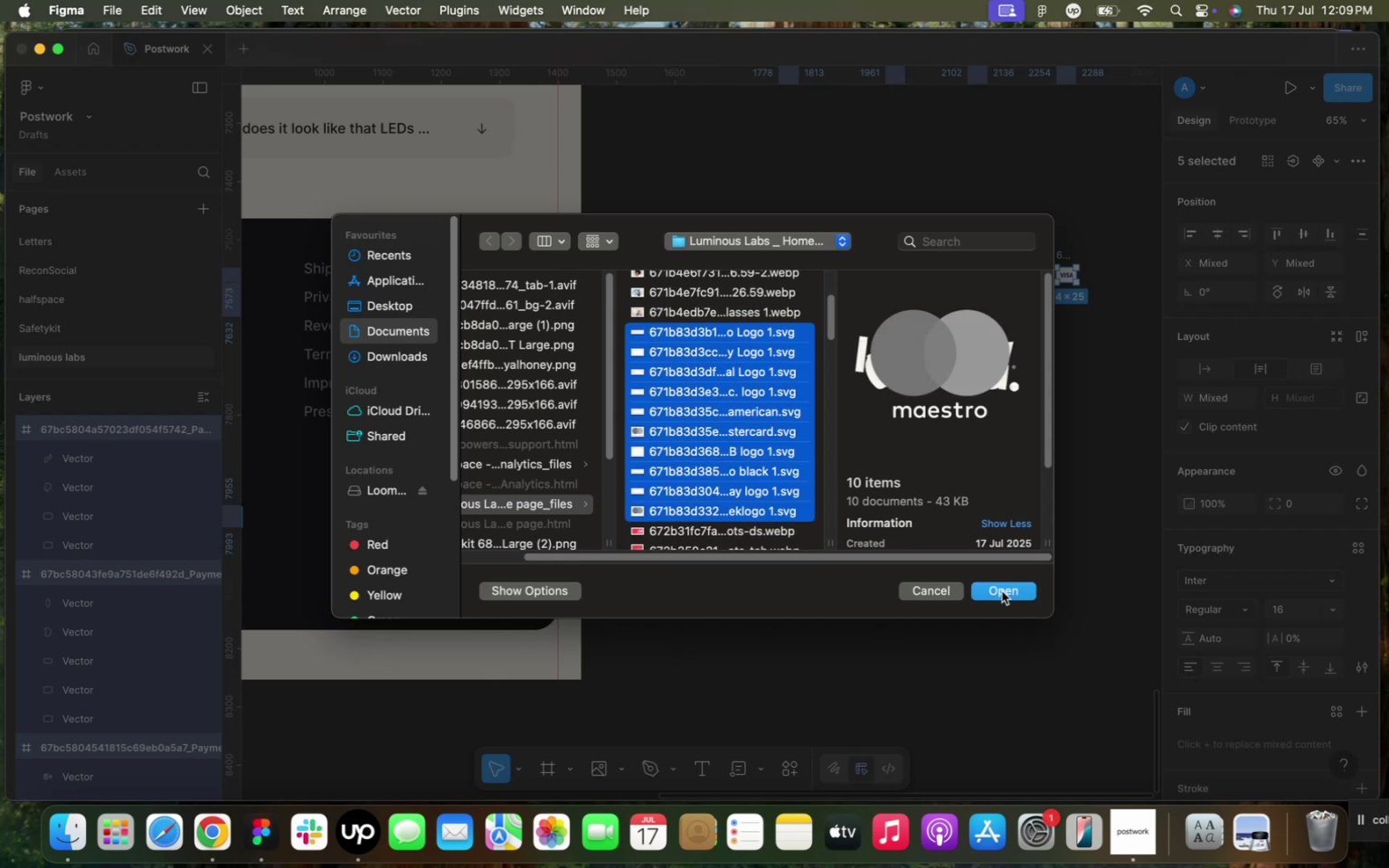 
mouse_move([773, 448])
 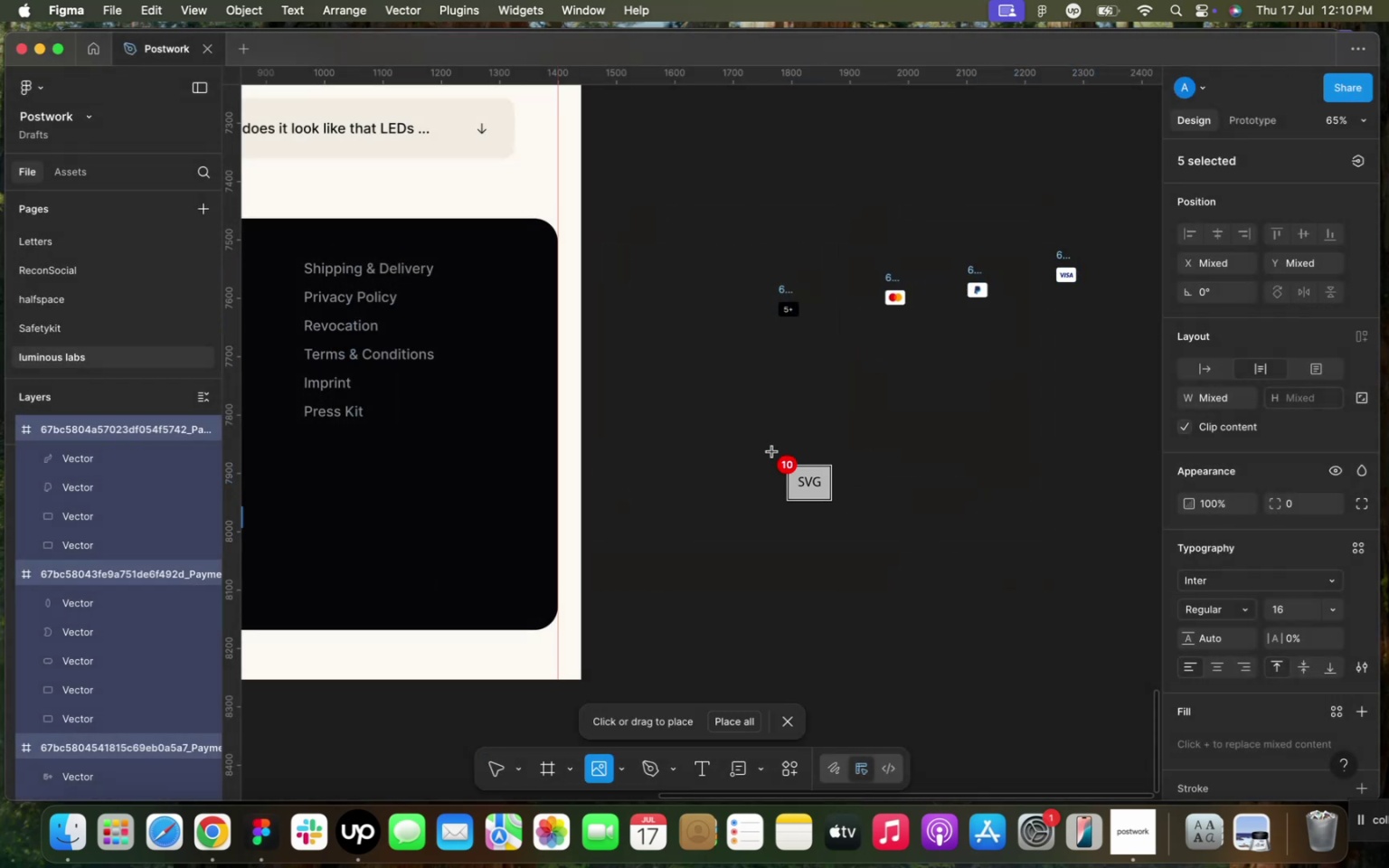 
left_click([772, 452])
 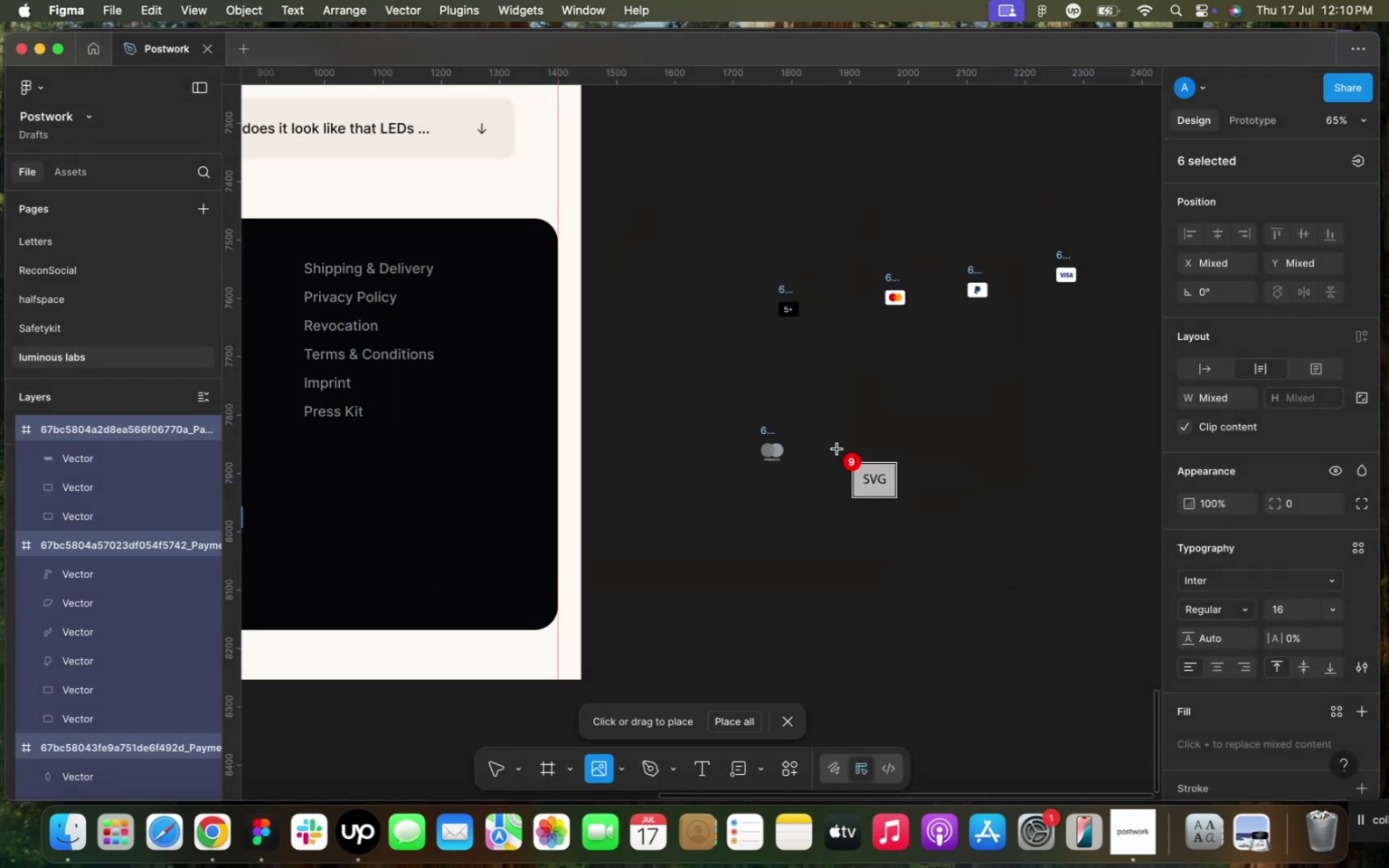 
left_click([840, 442])
 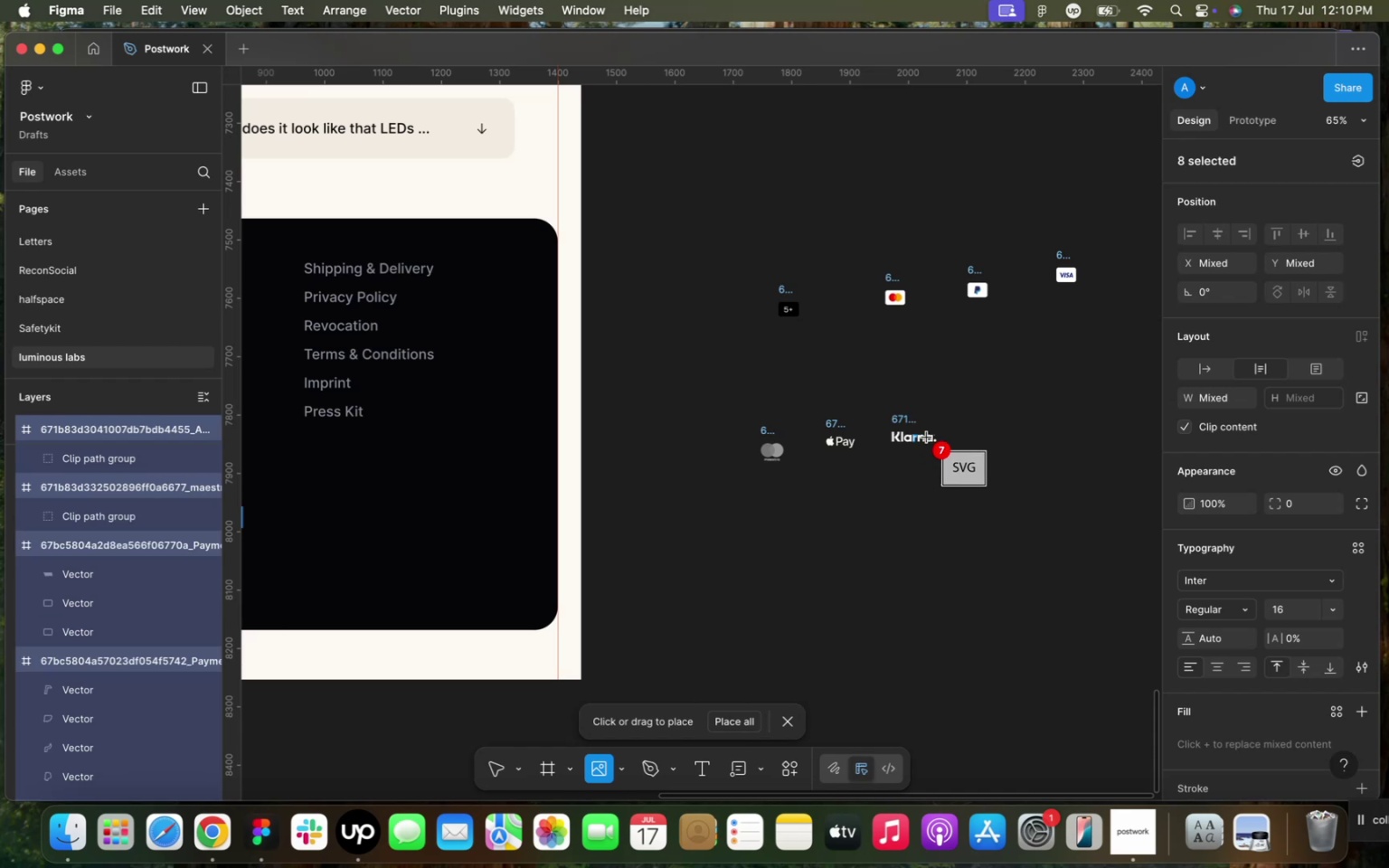 
left_click([1014, 434])
 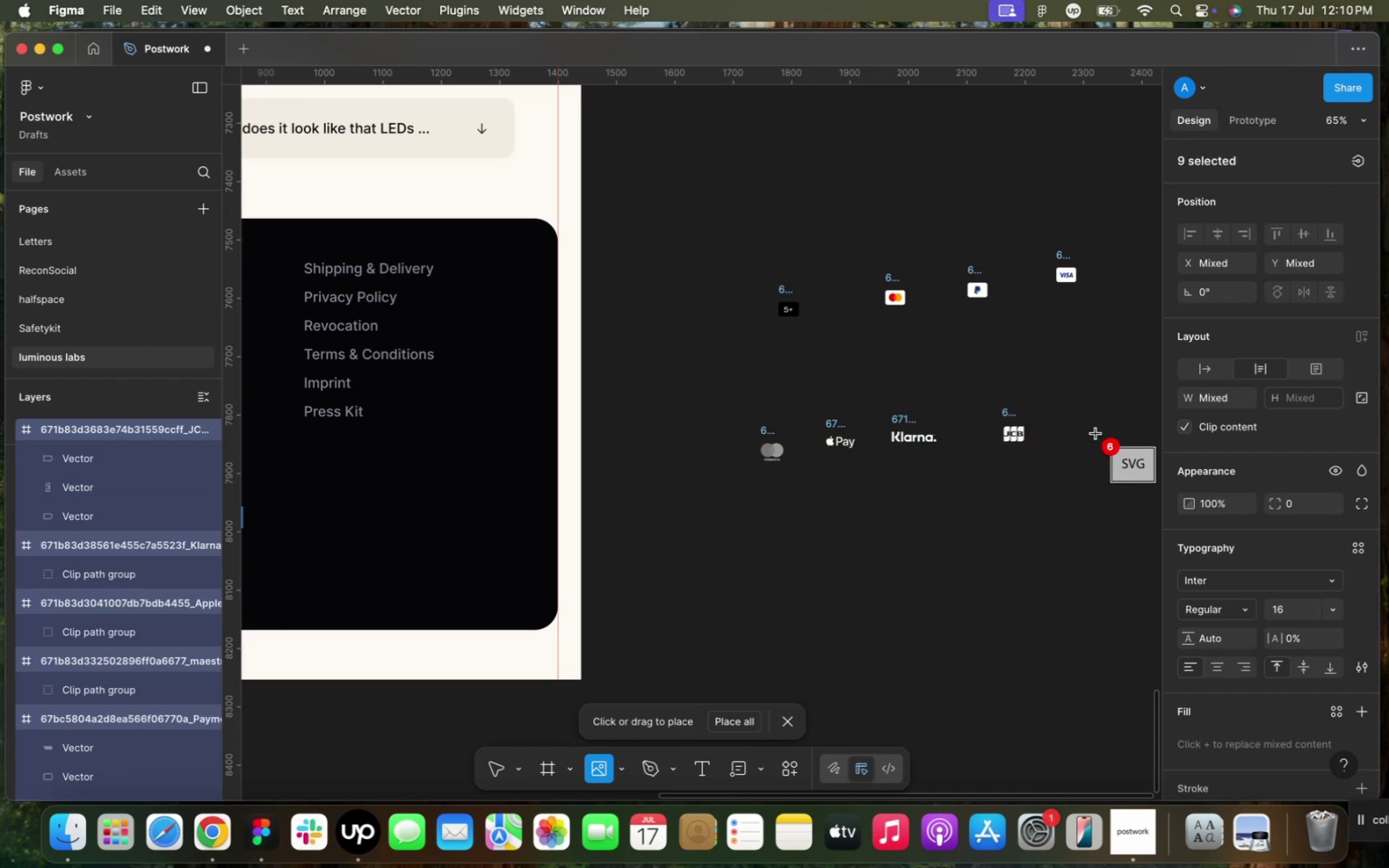 
left_click([1100, 434])
 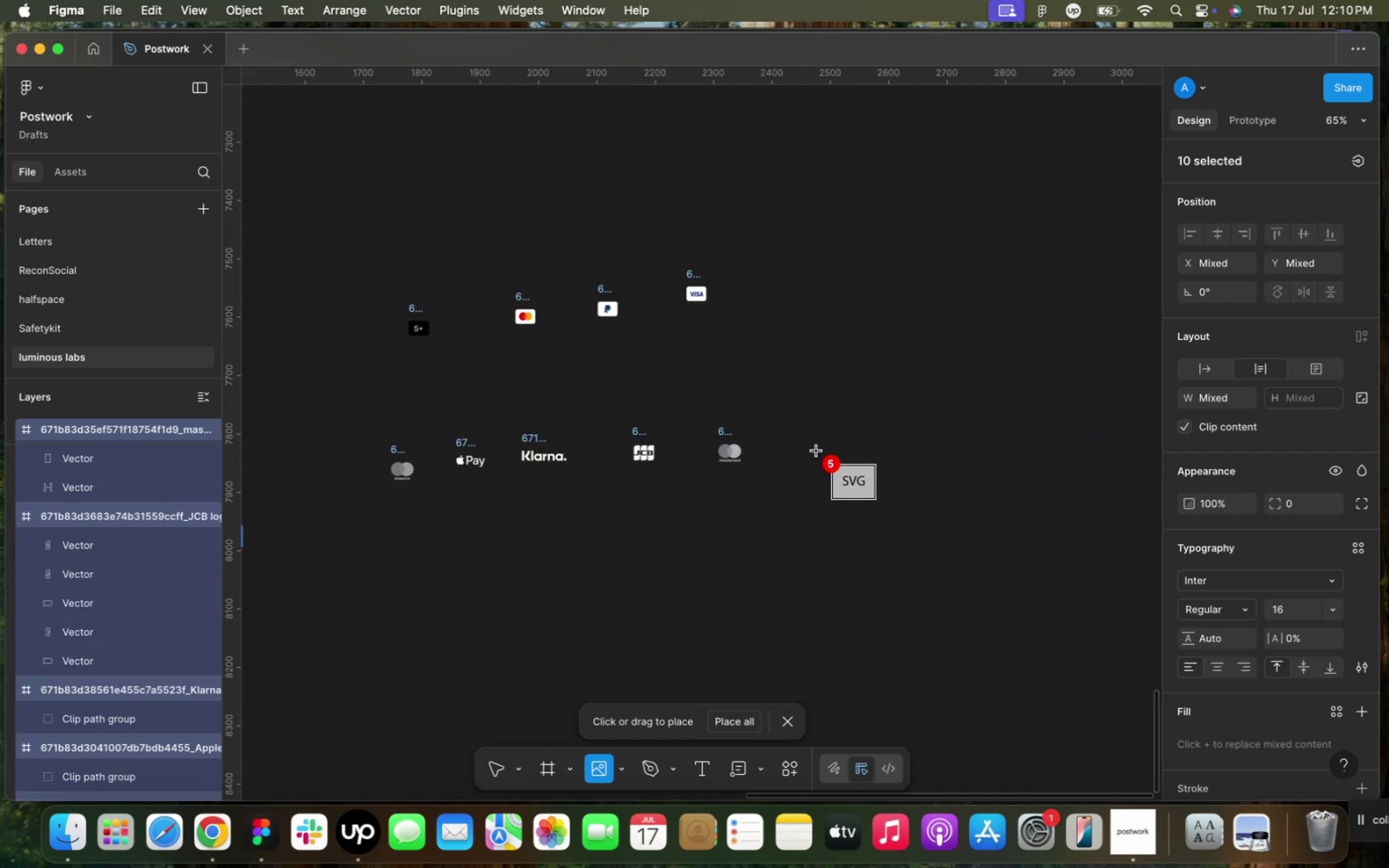 
left_click([794, 448])
 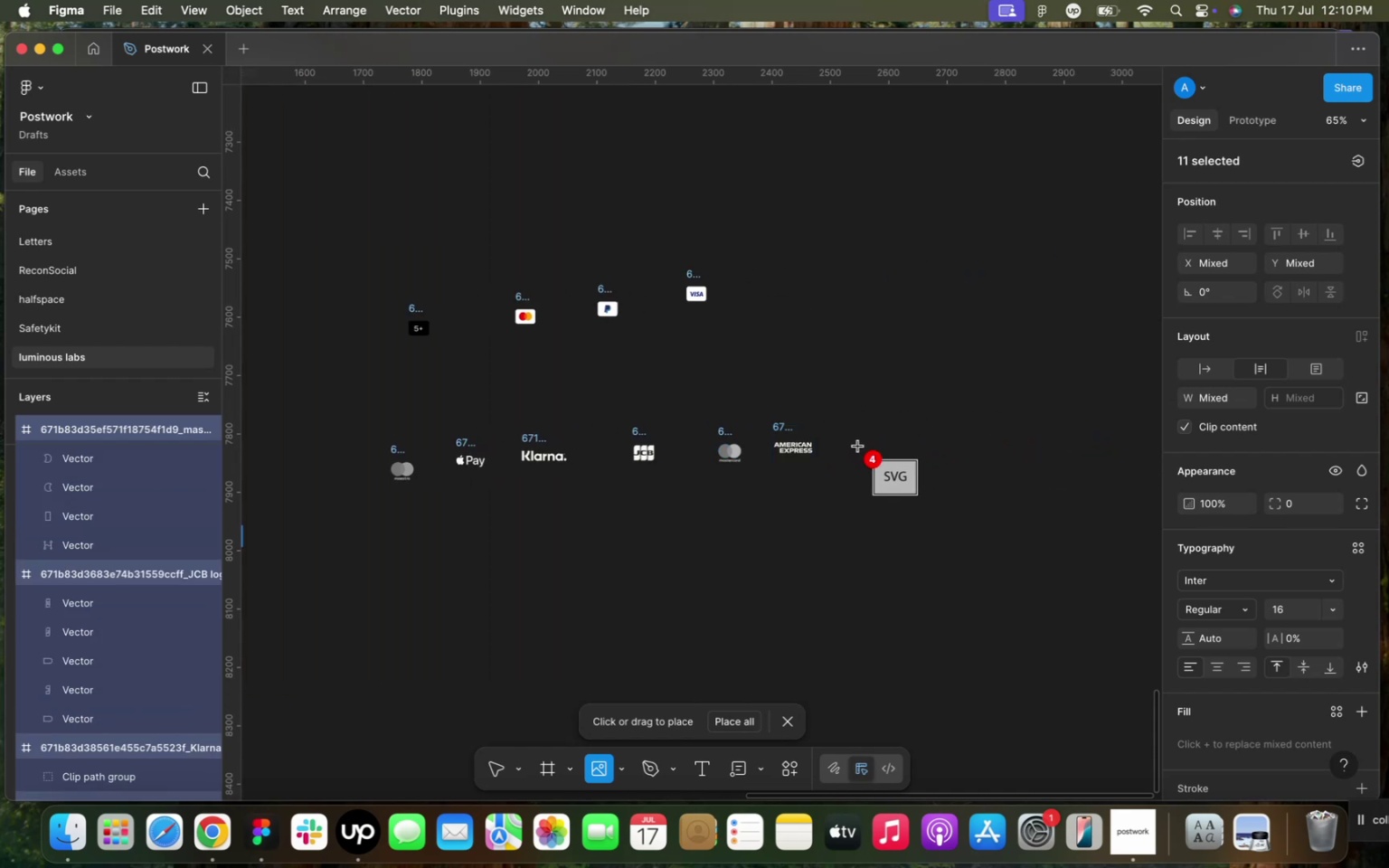 
left_click([861, 447])
 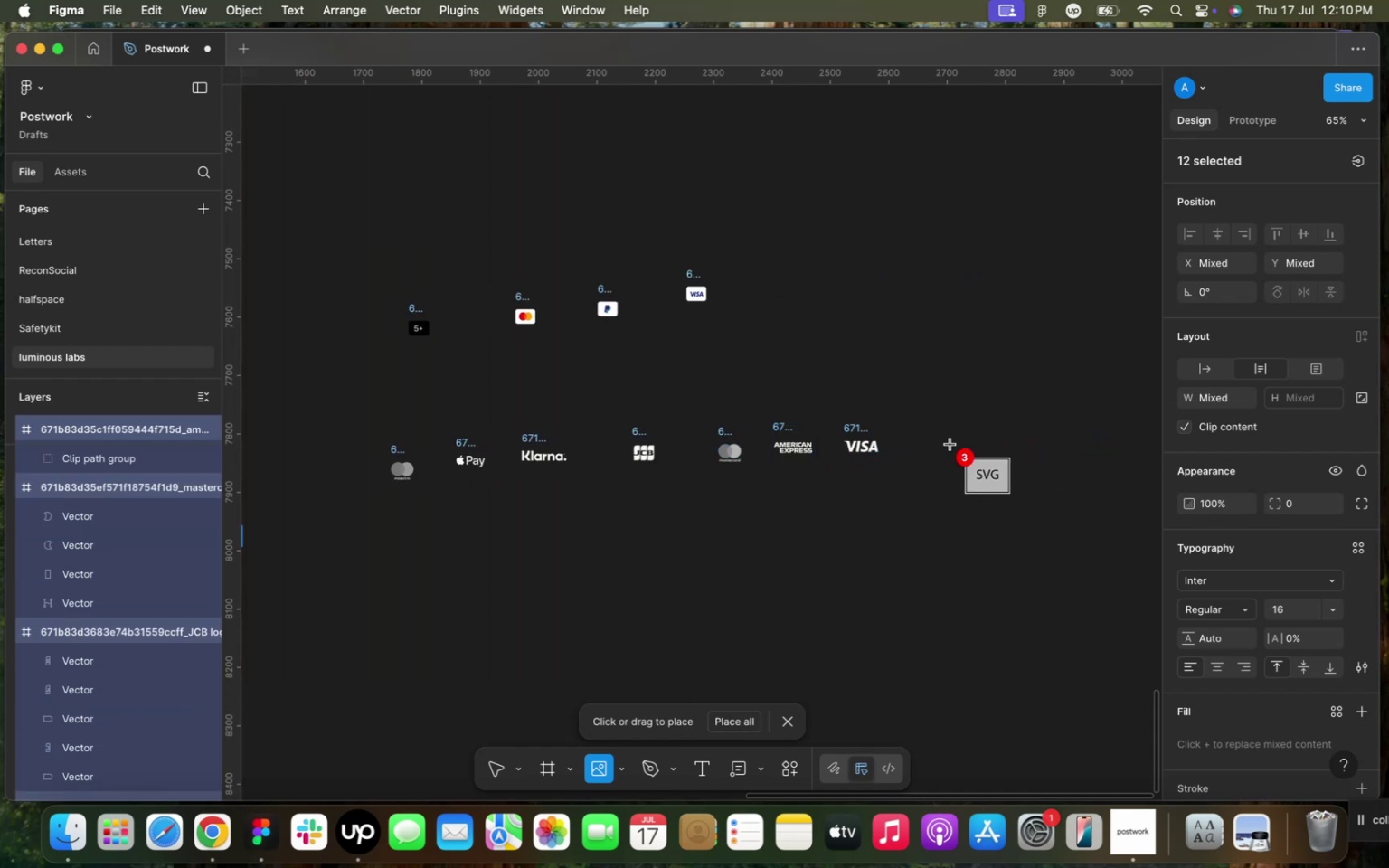 
left_click([952, 445])
 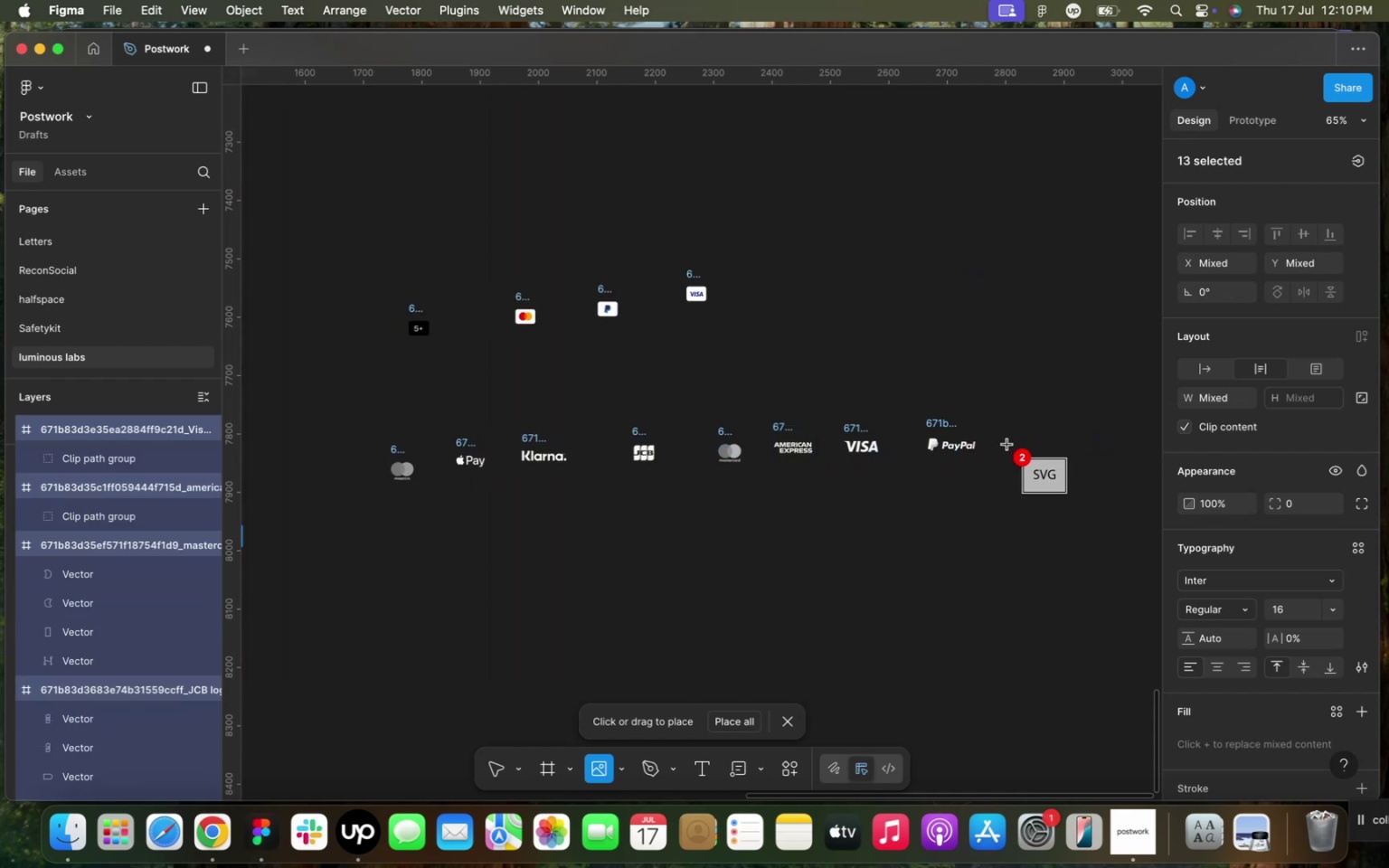 
left_click([1025, 444])
 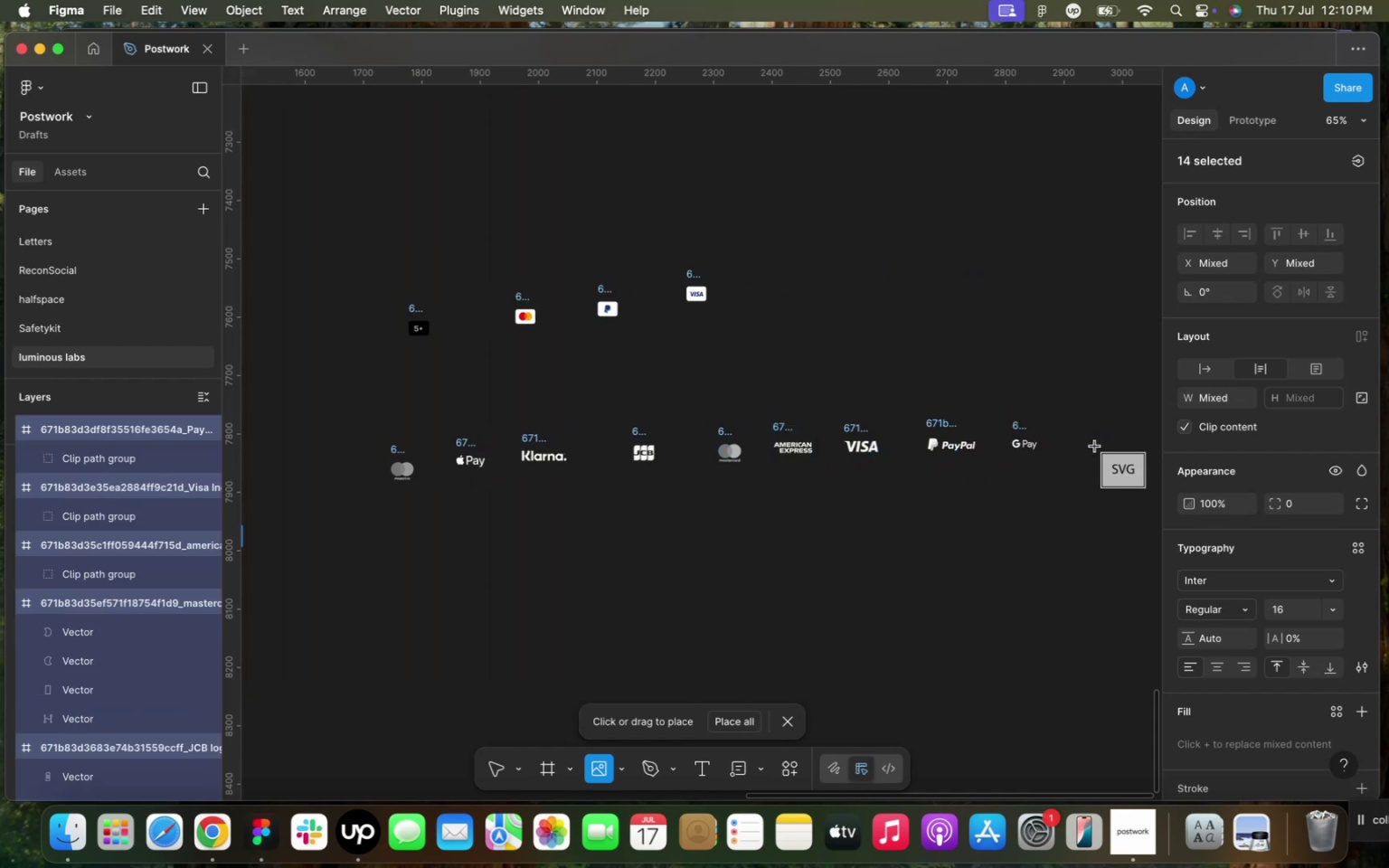 
left_click([1110, 447])
 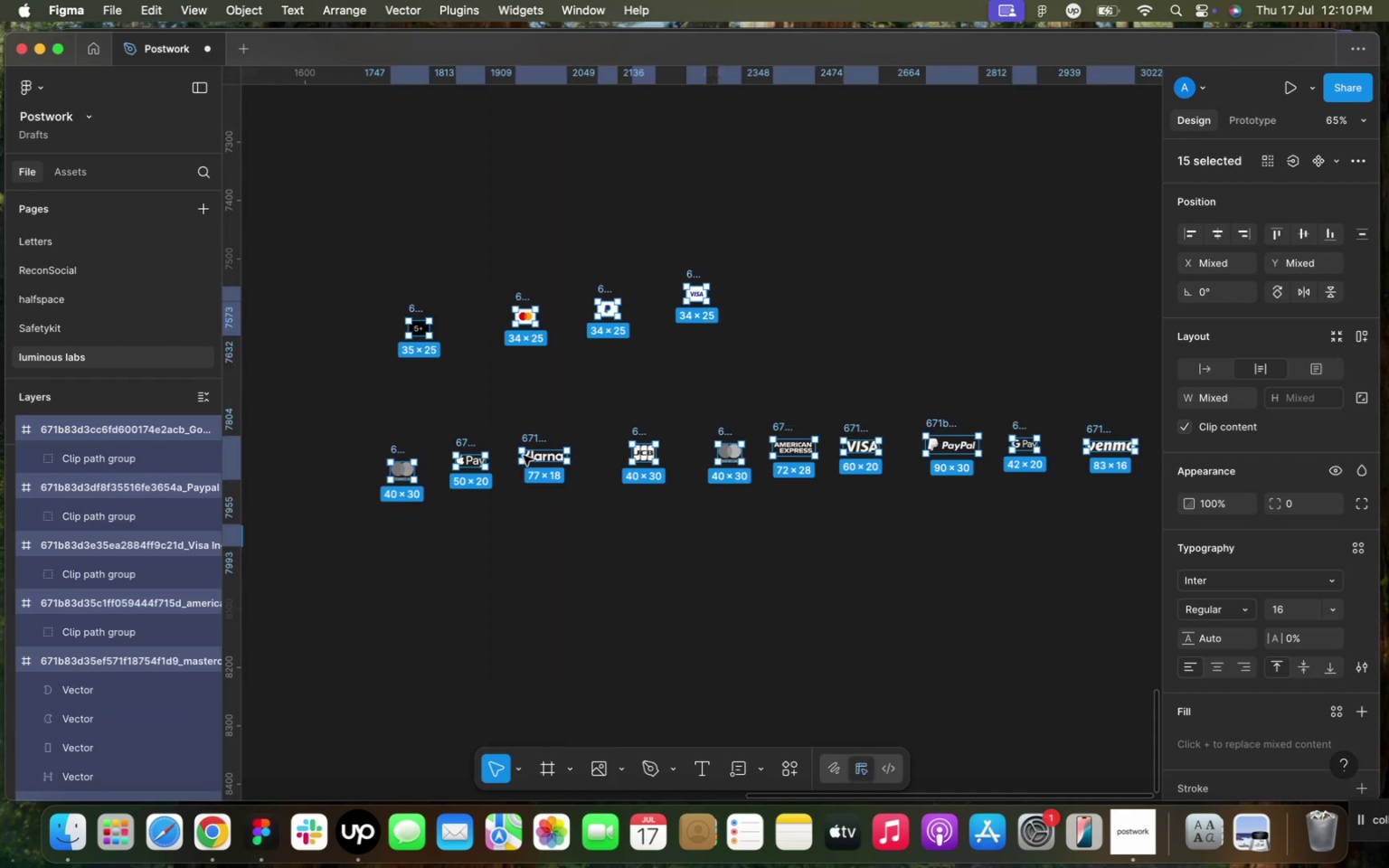 
left_click([484, 429])
 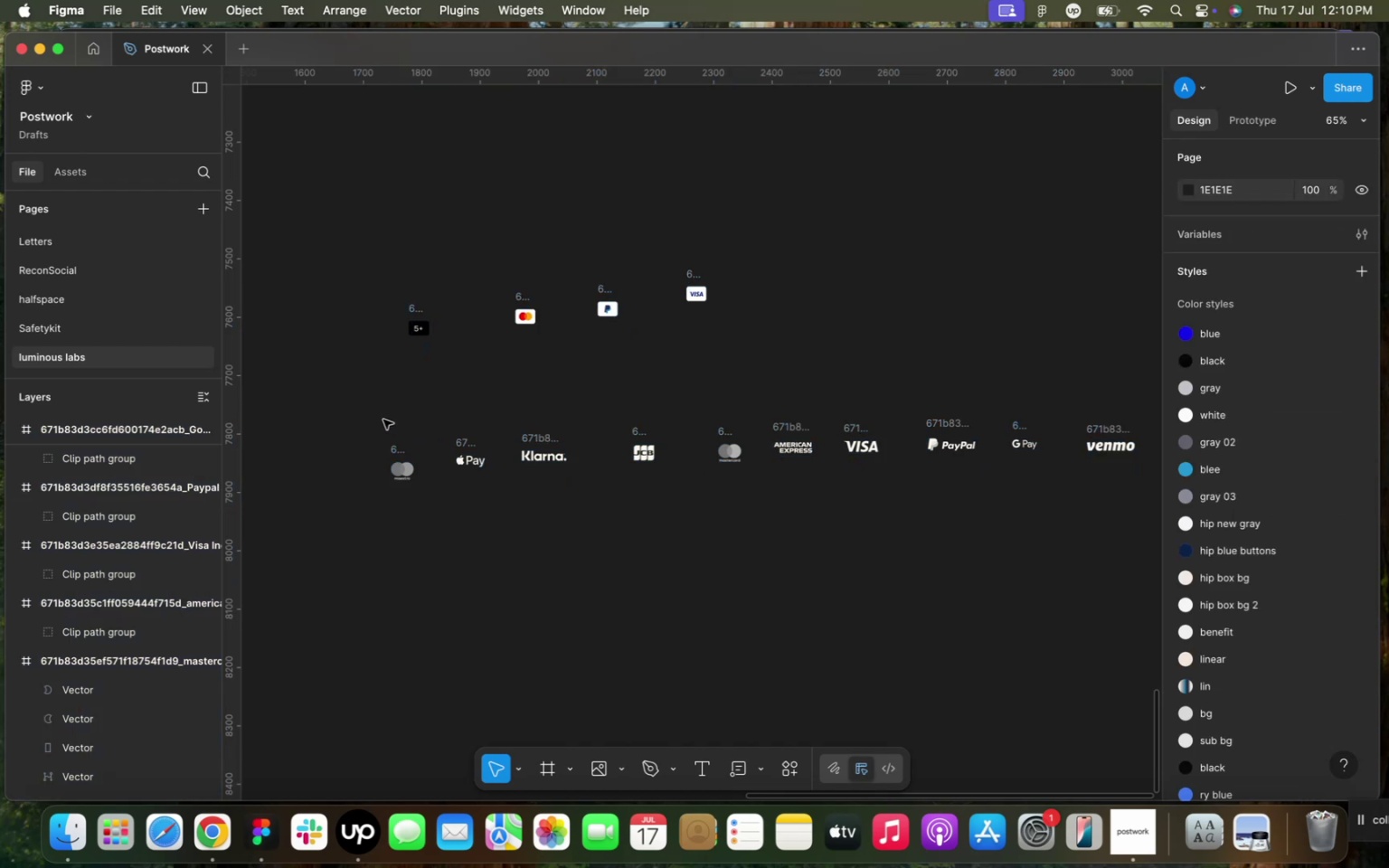 
left_click_drag(start_coordinate=[373, 413], to_coordinate=[1131, 516])
 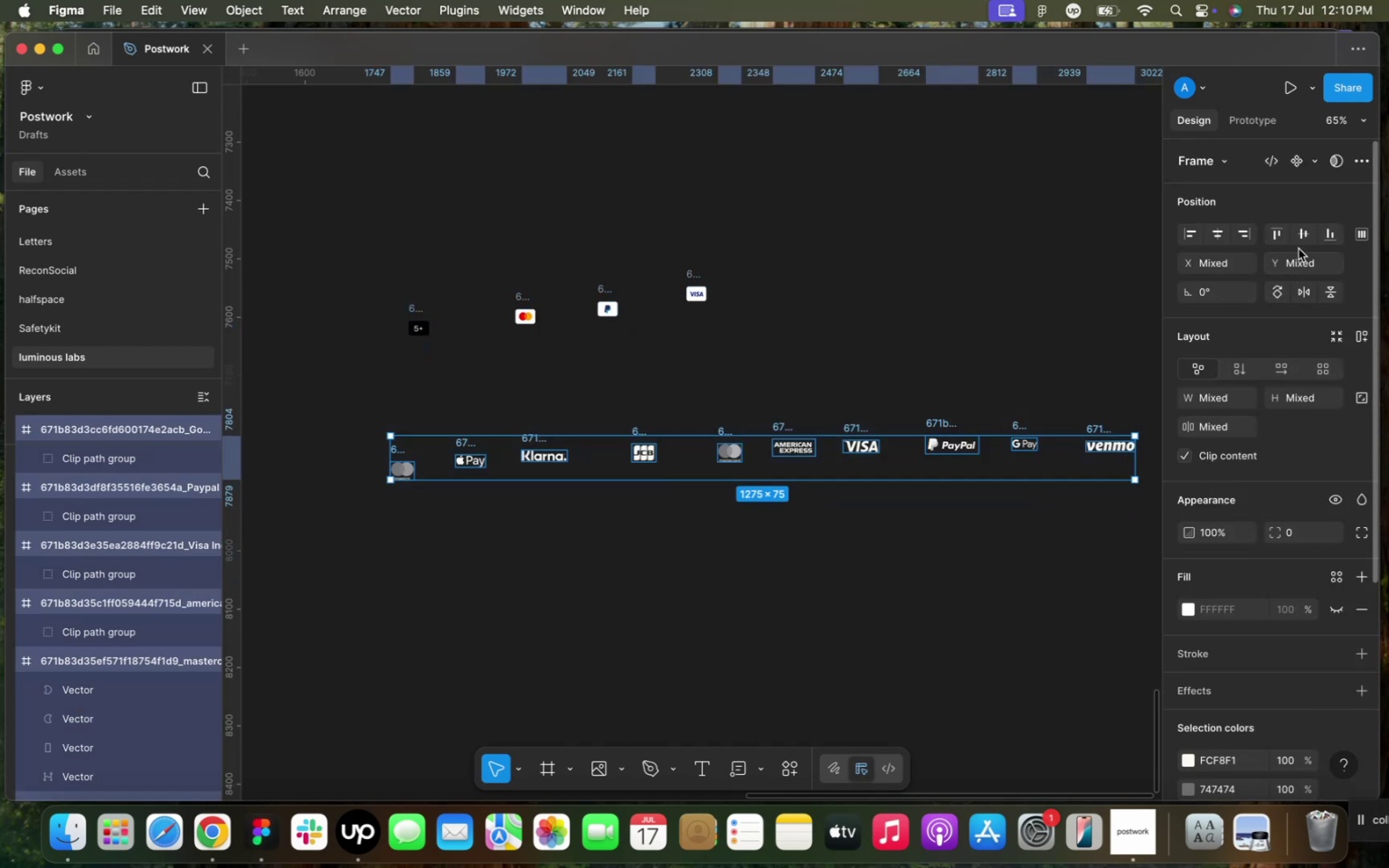 
left_click([1301, 230])
 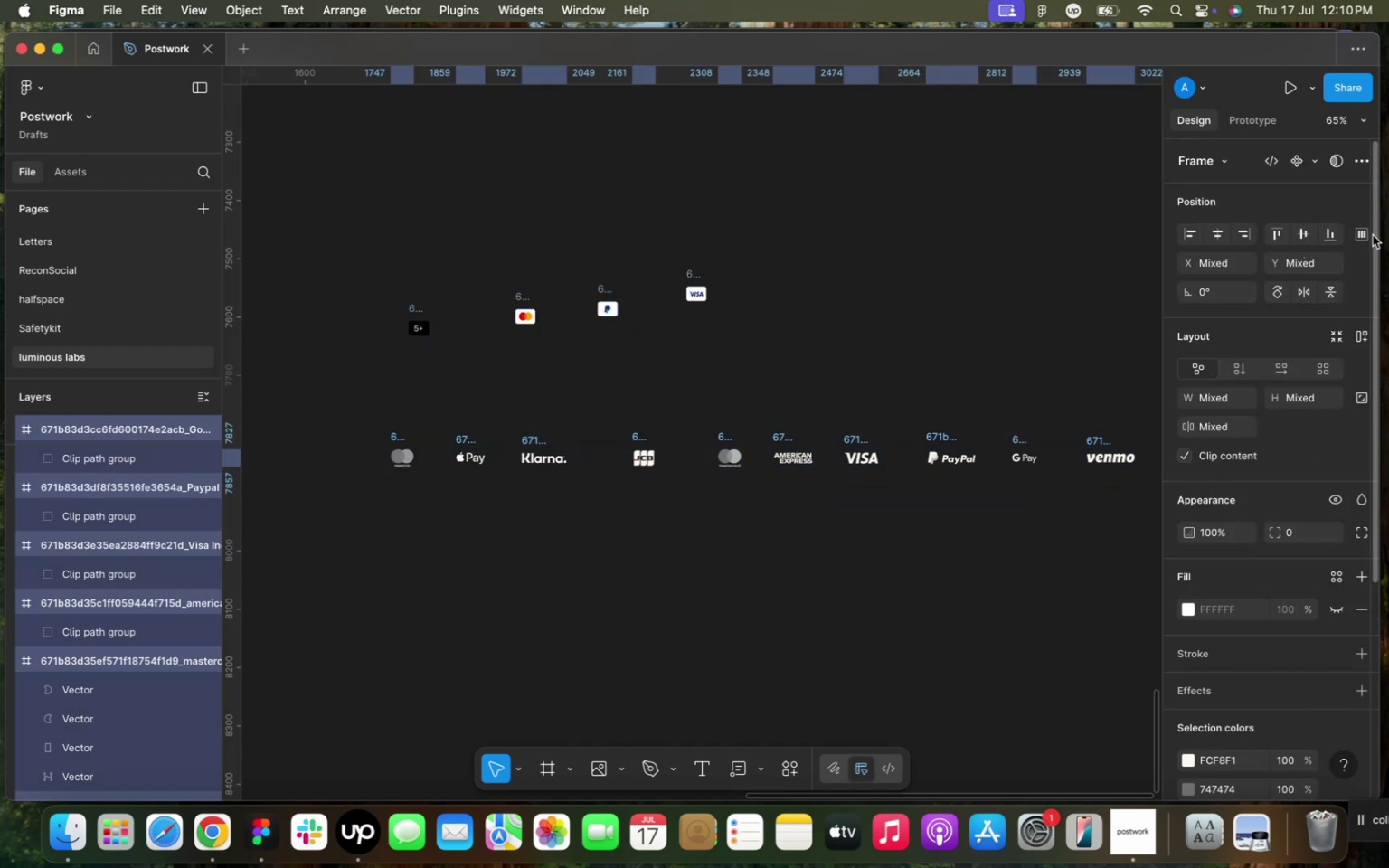 
left_click([1373, 235])
 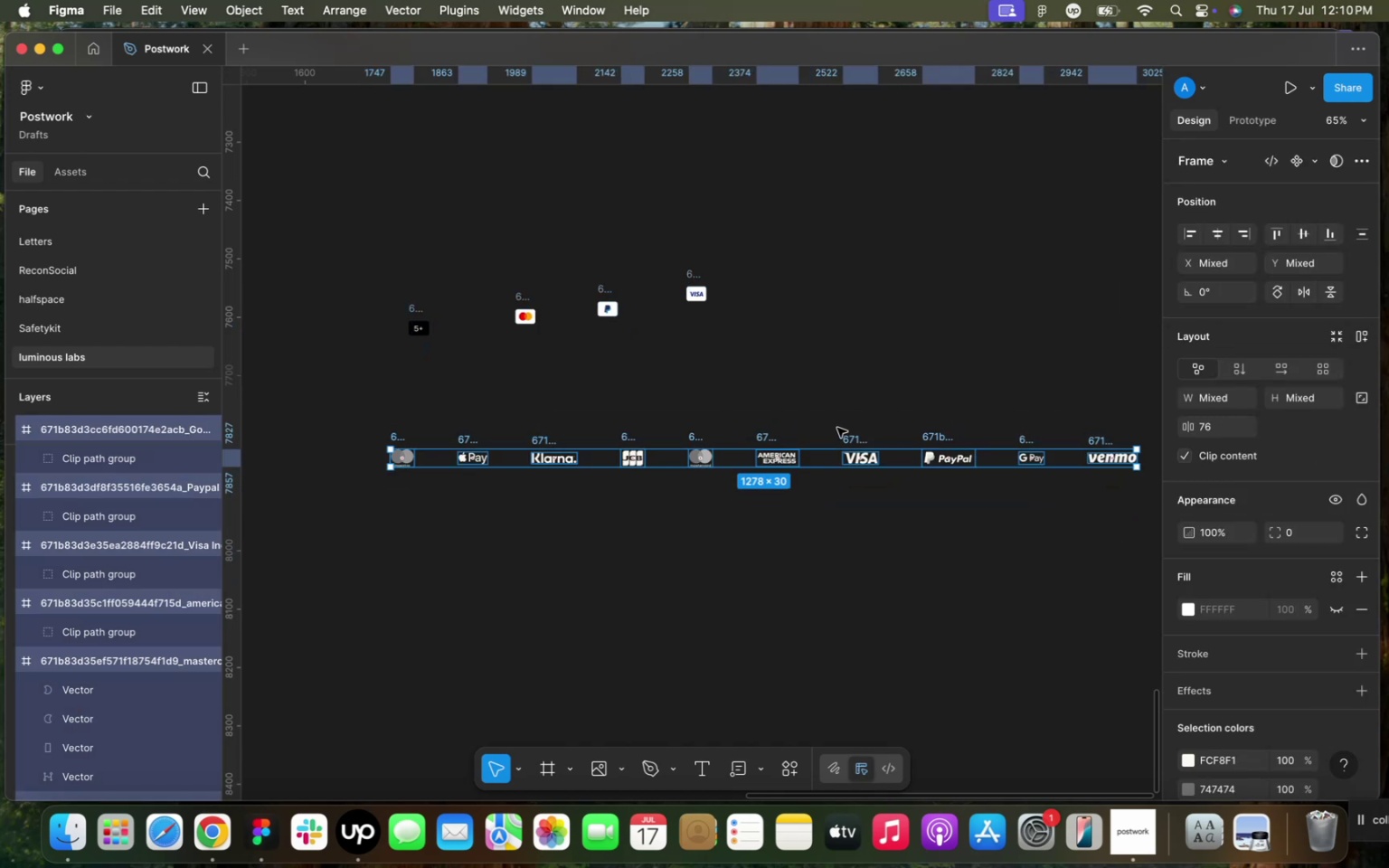 
key(Shift+A)
 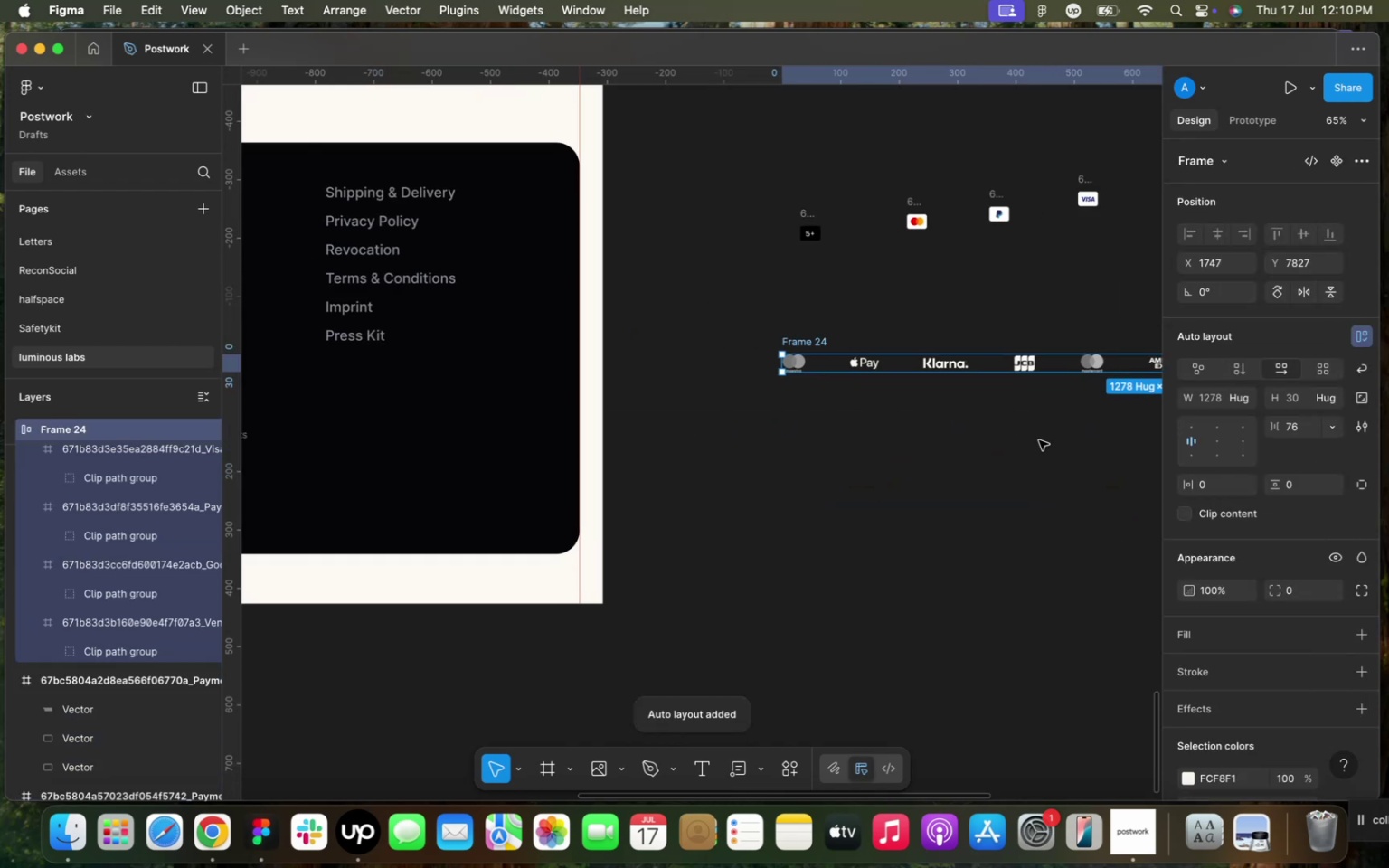 
scroll: coordinate [726, 466], scroll_direction: down, amount: 1.0
 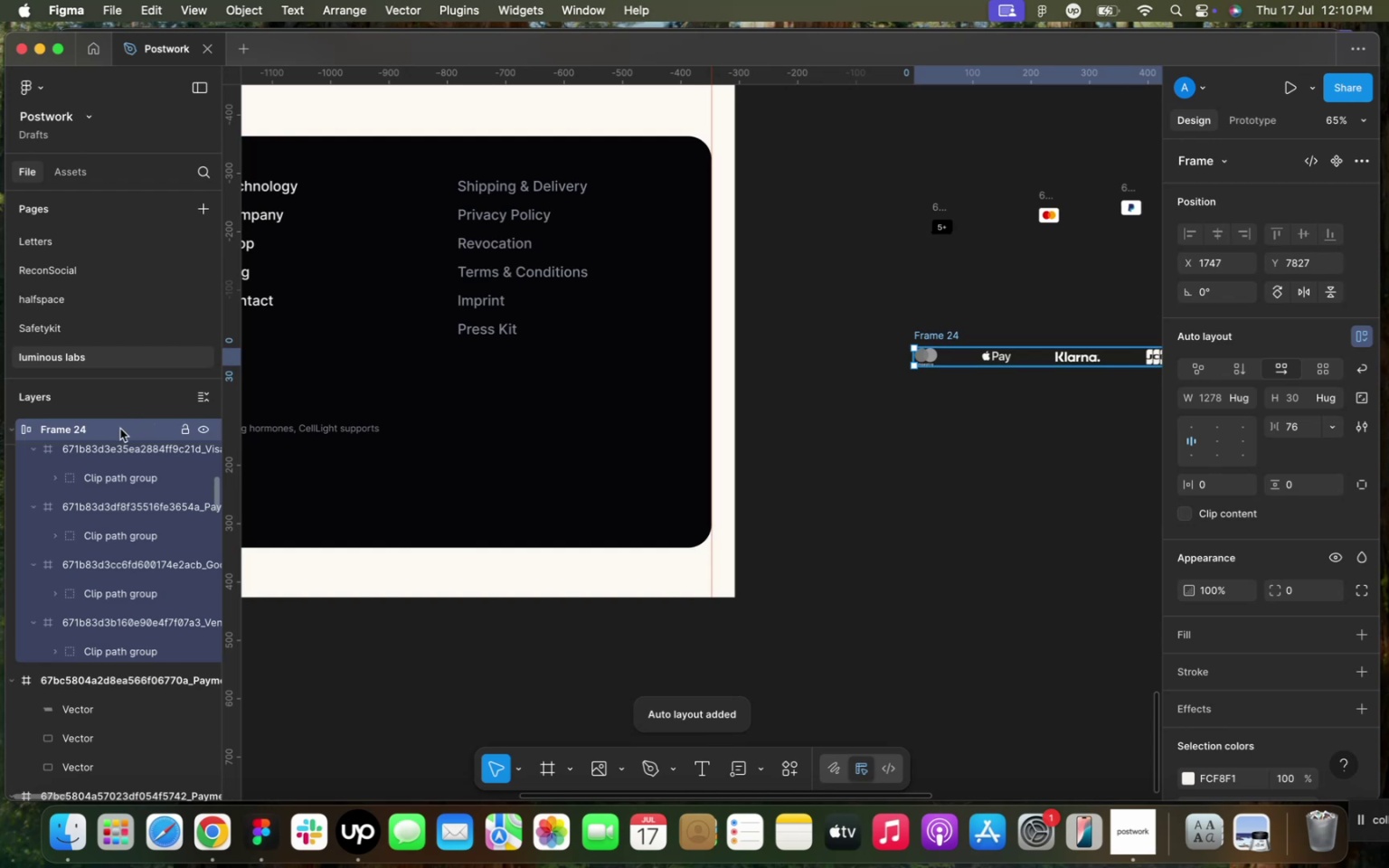 
double_click([89, 430])
 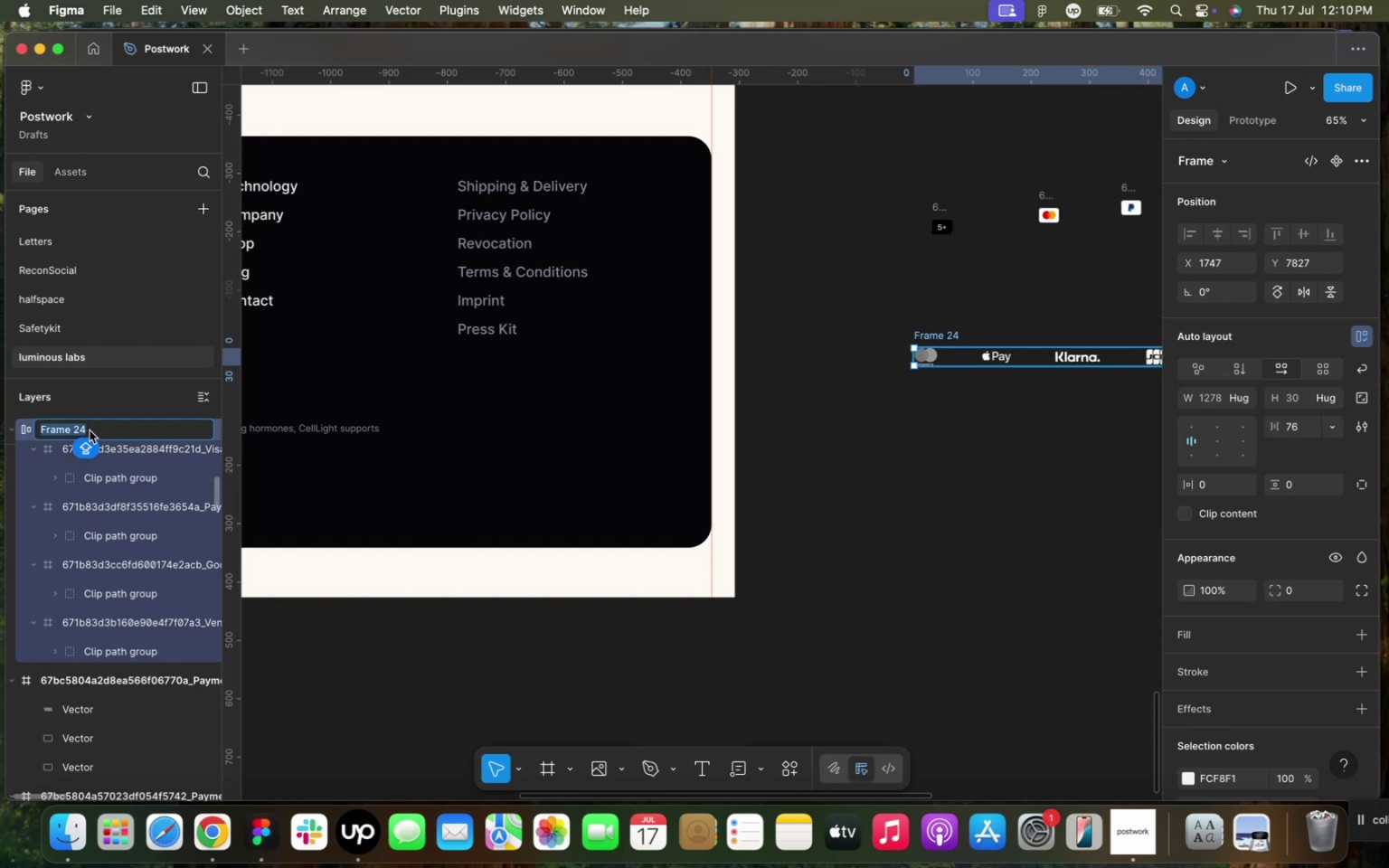 
type(LOGO)
 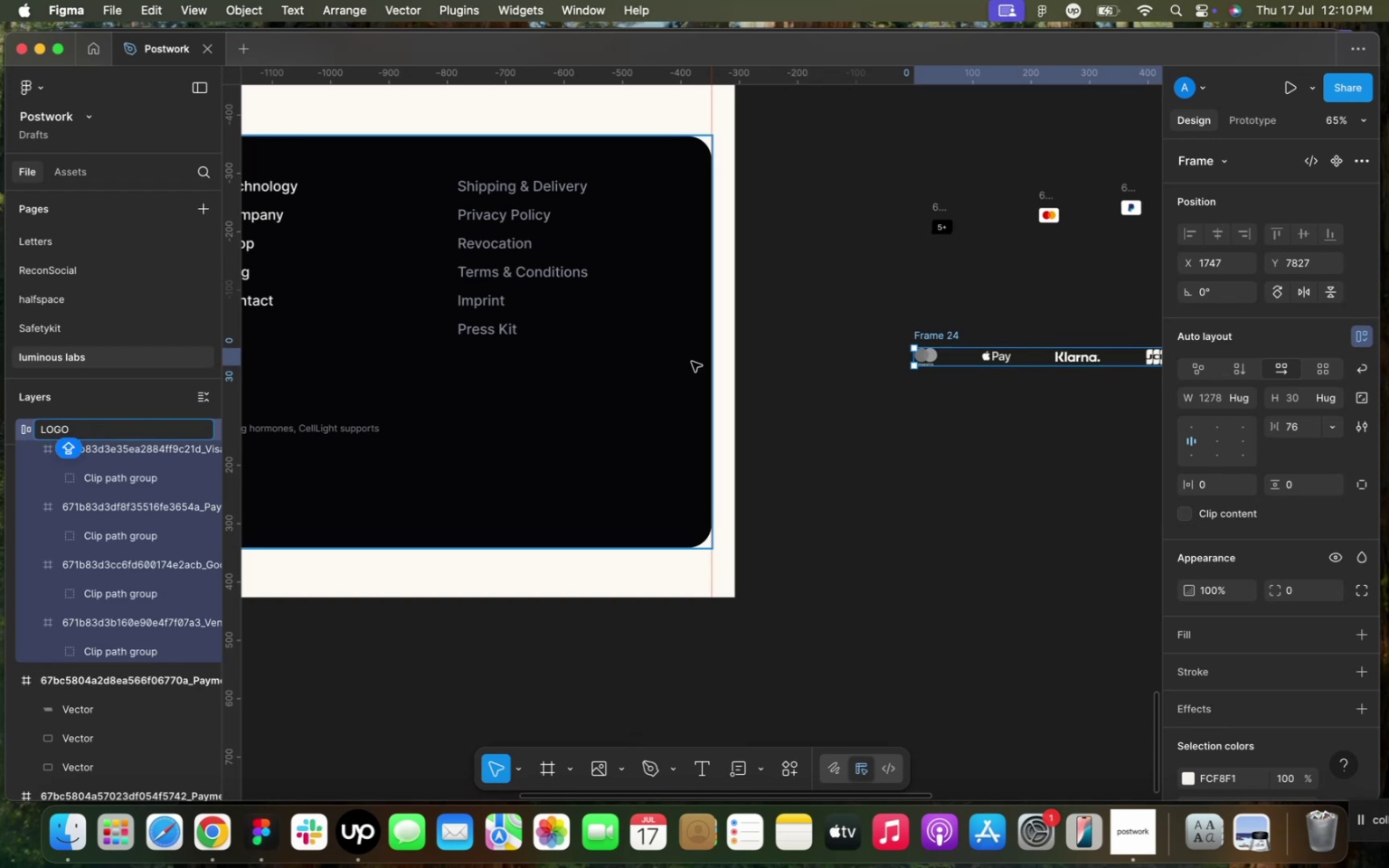 
left_click([924, 367])
 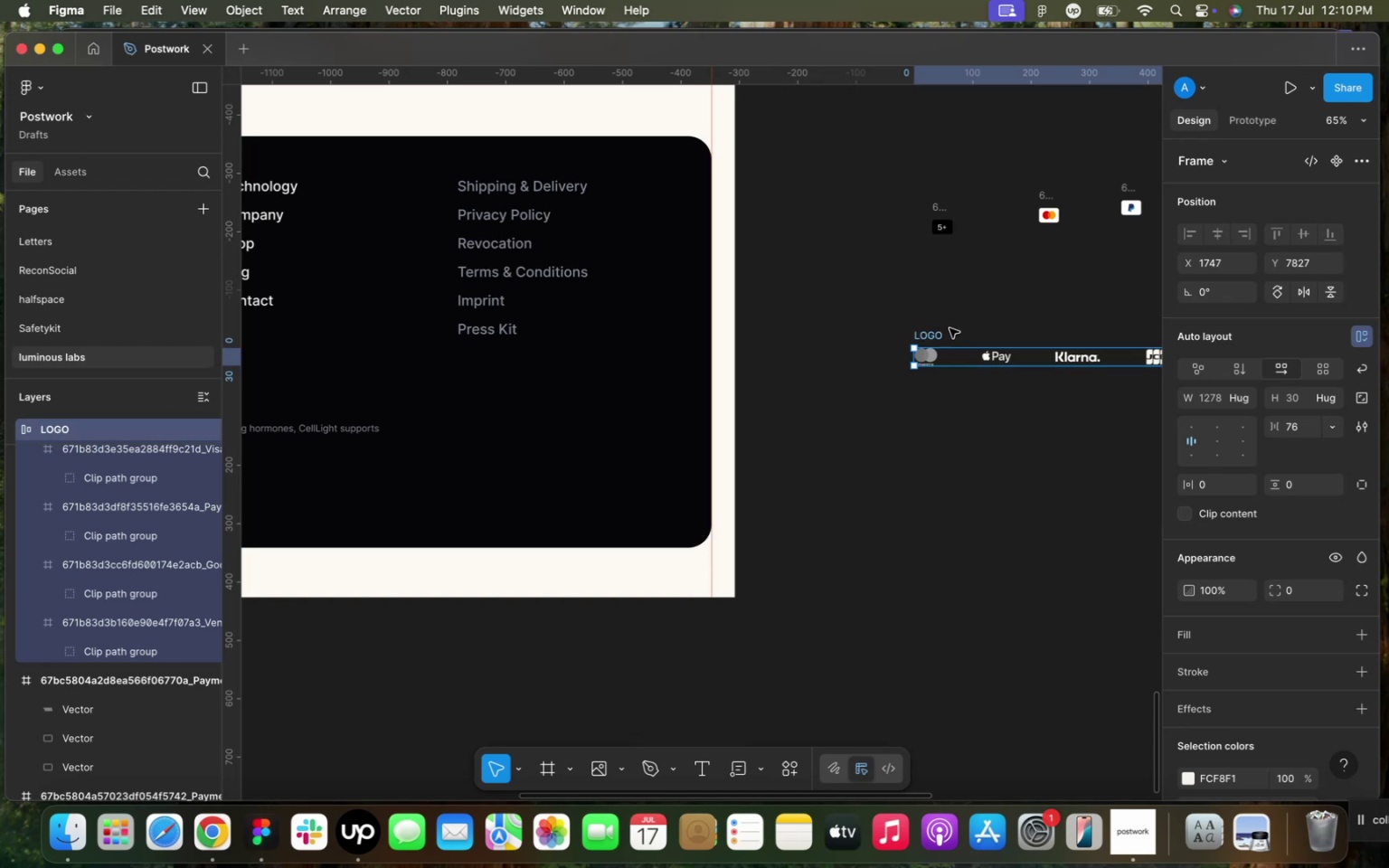 
left_click([937, 339])
 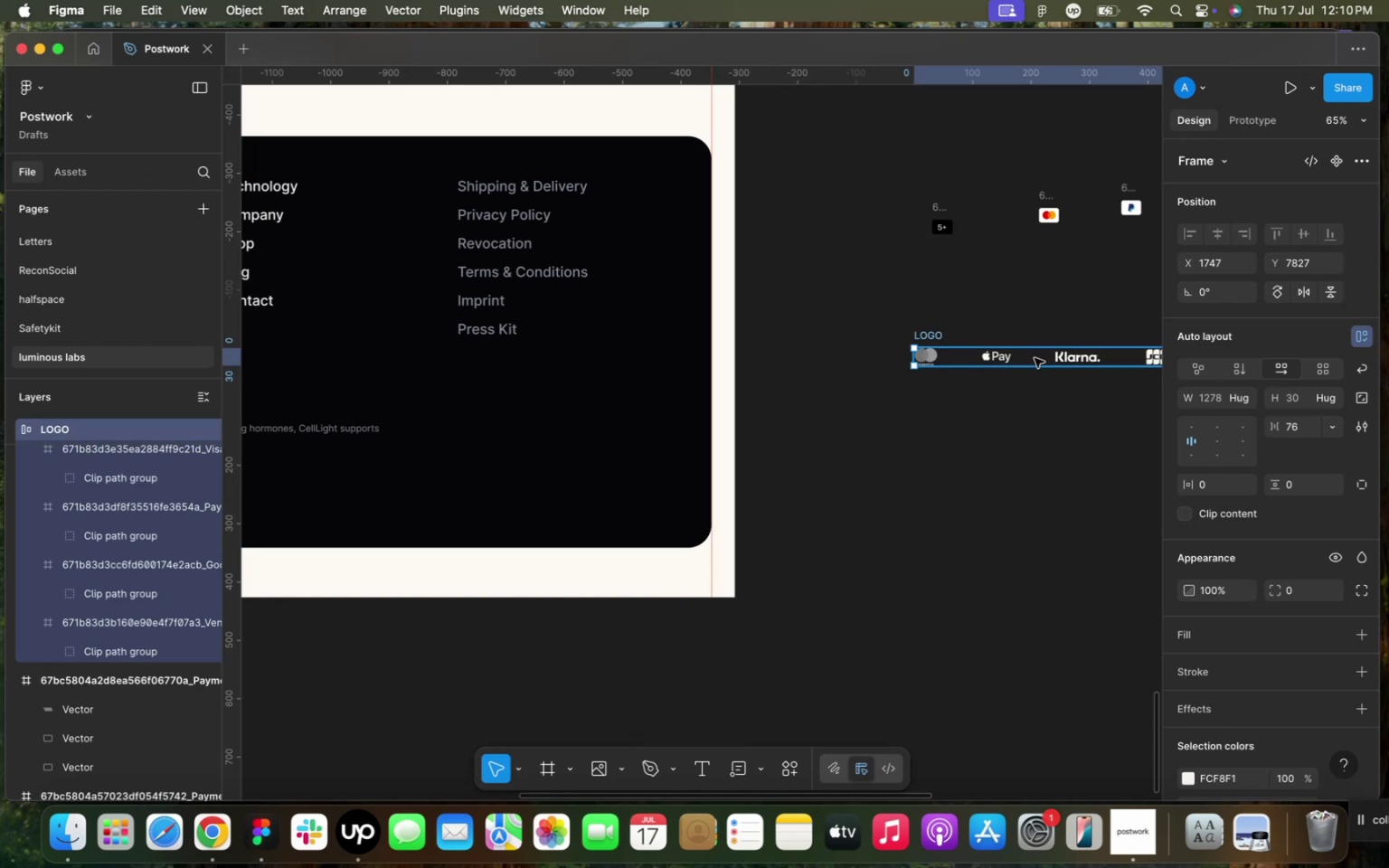 
left_click_drag(start_coordinate=[1035, 358], to_coordinate=[365, 498])
 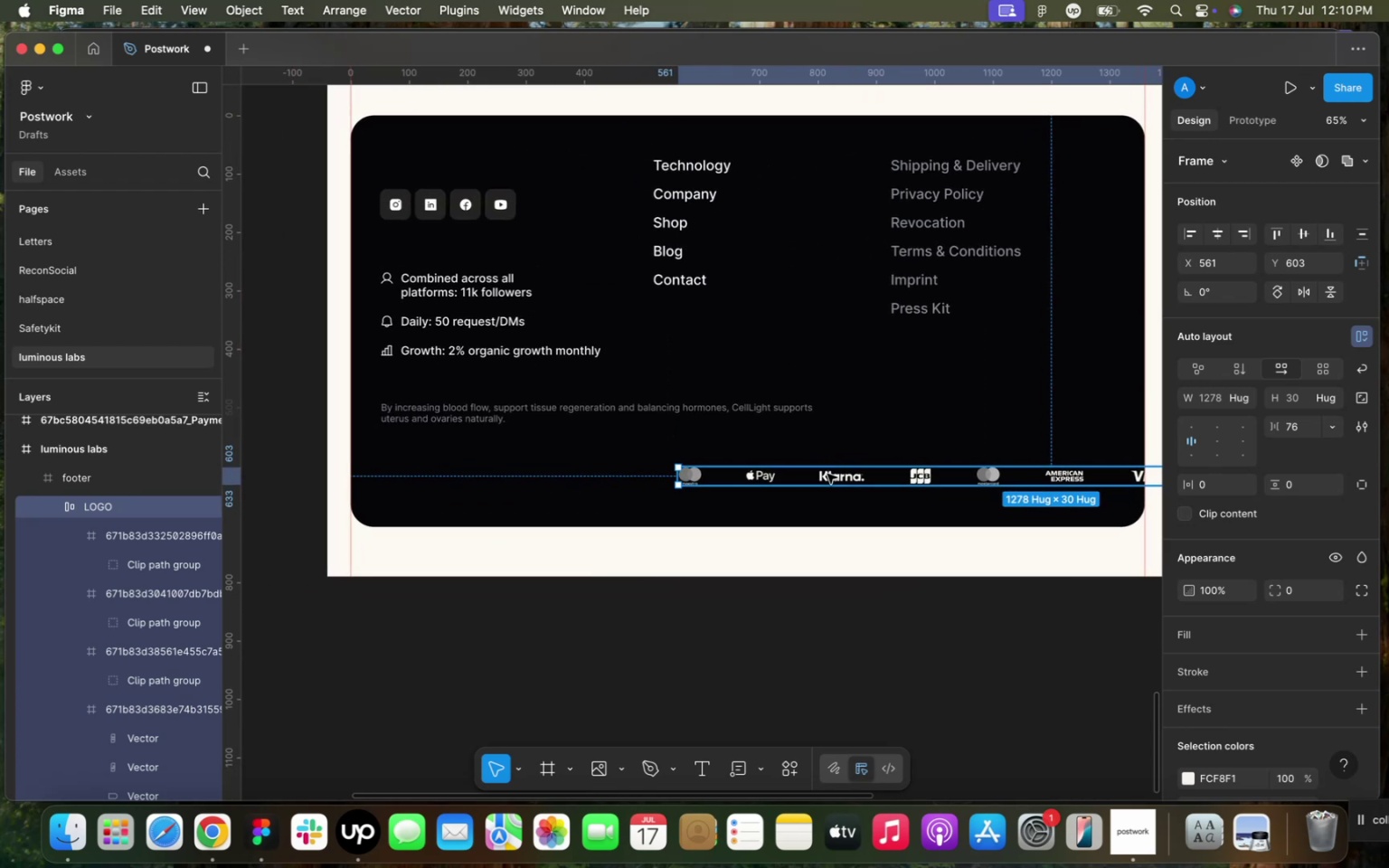 
left_click_drag(start_coordinate=[824, 477], to_coordinate=[524, 490])
 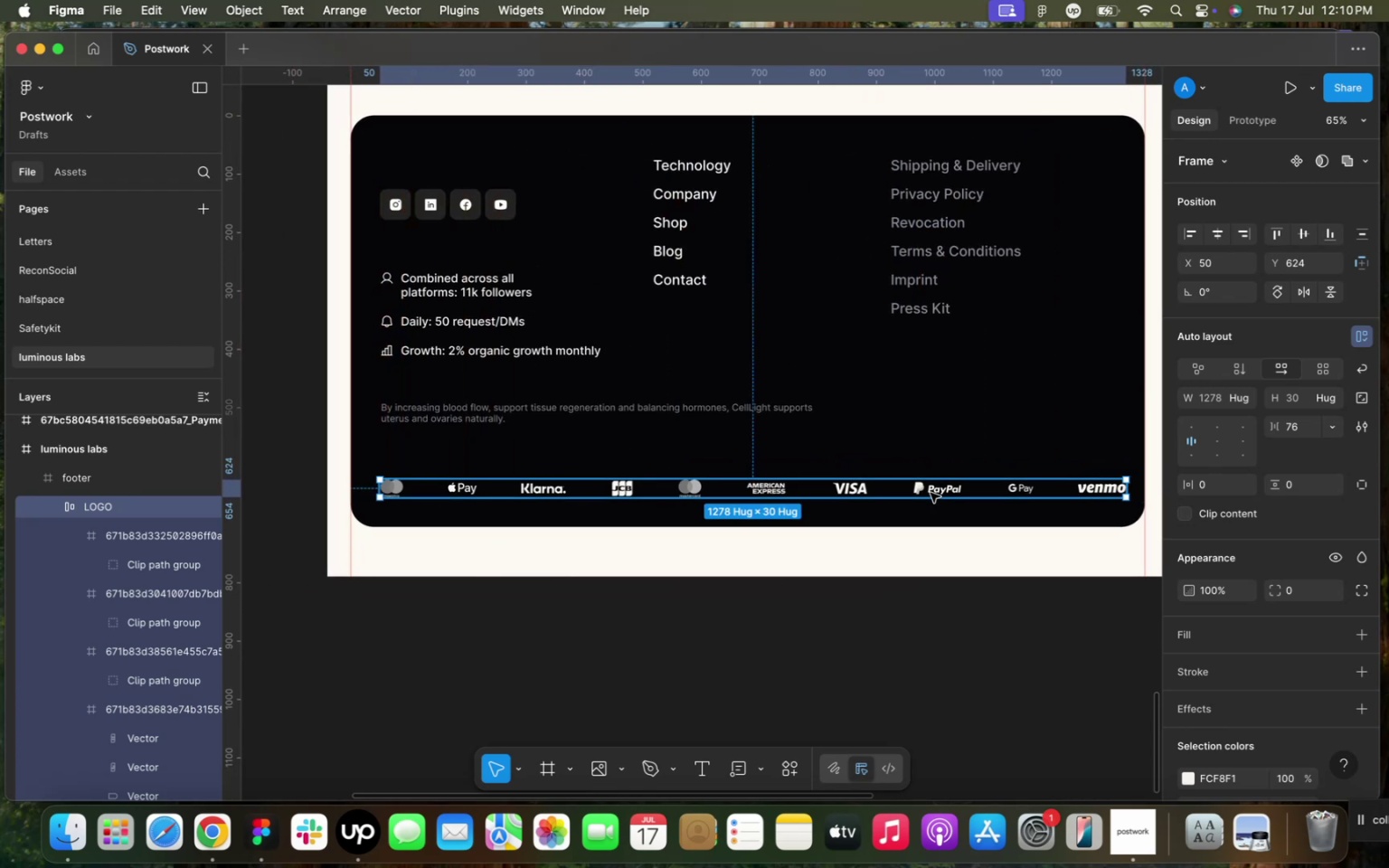 
double_click([931, 493])
 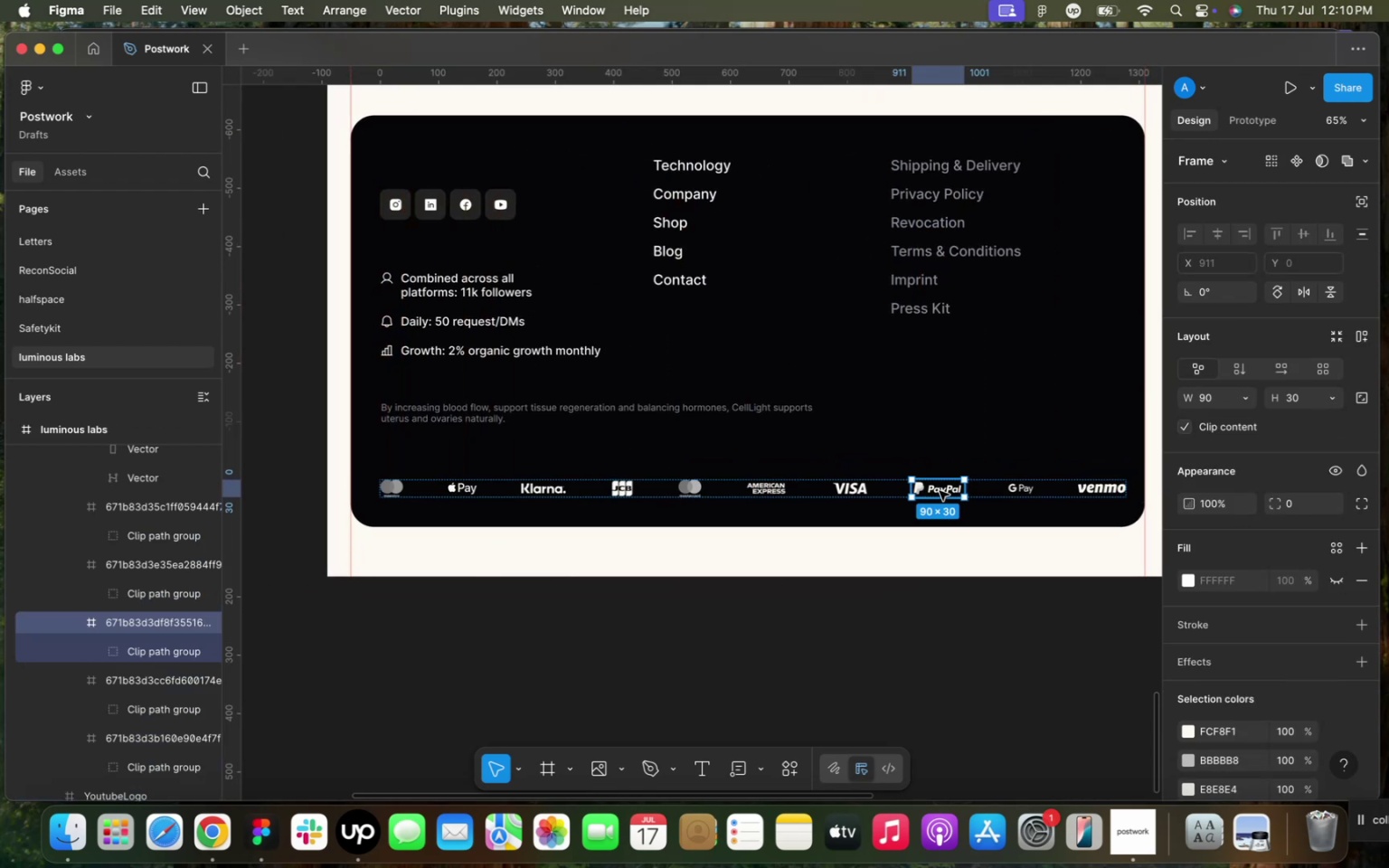 
left_click([940, 491])
 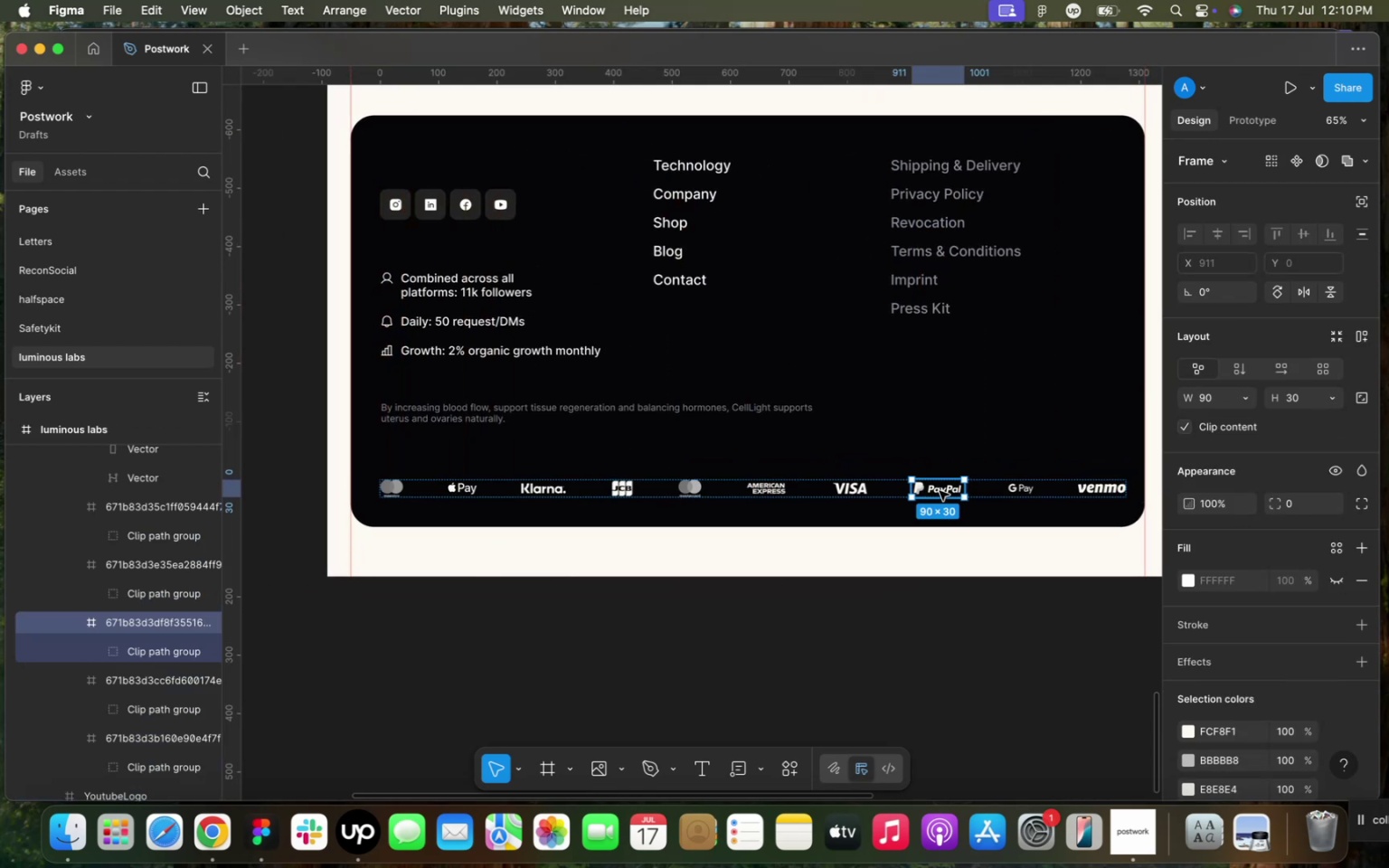 
left_click_drag(start_coordinate=[940, 491], to_coordinate=[398, 486])
 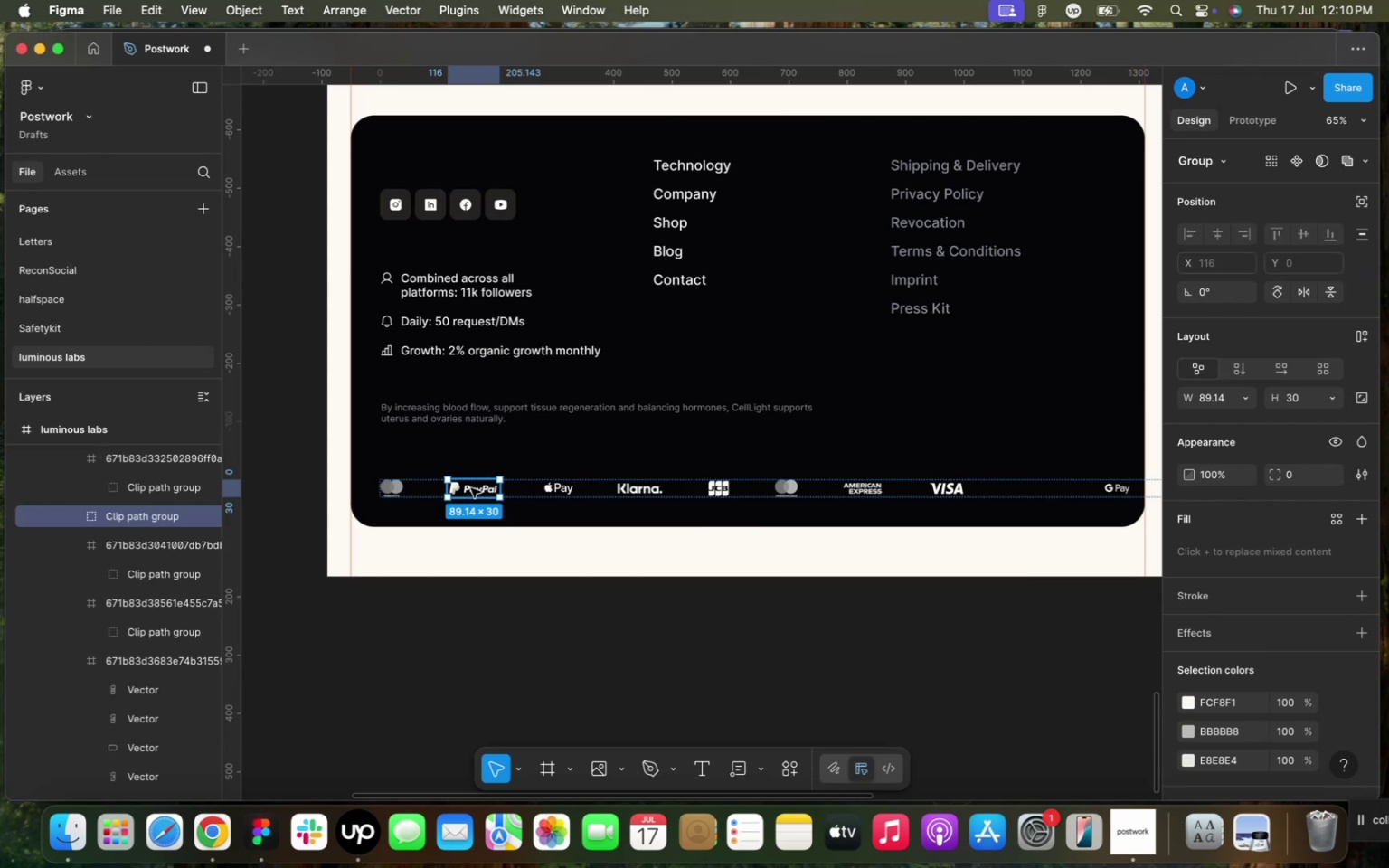 
left_click_drag(start_coordinate=[469, 488], to_coordinate=[388, 489])
 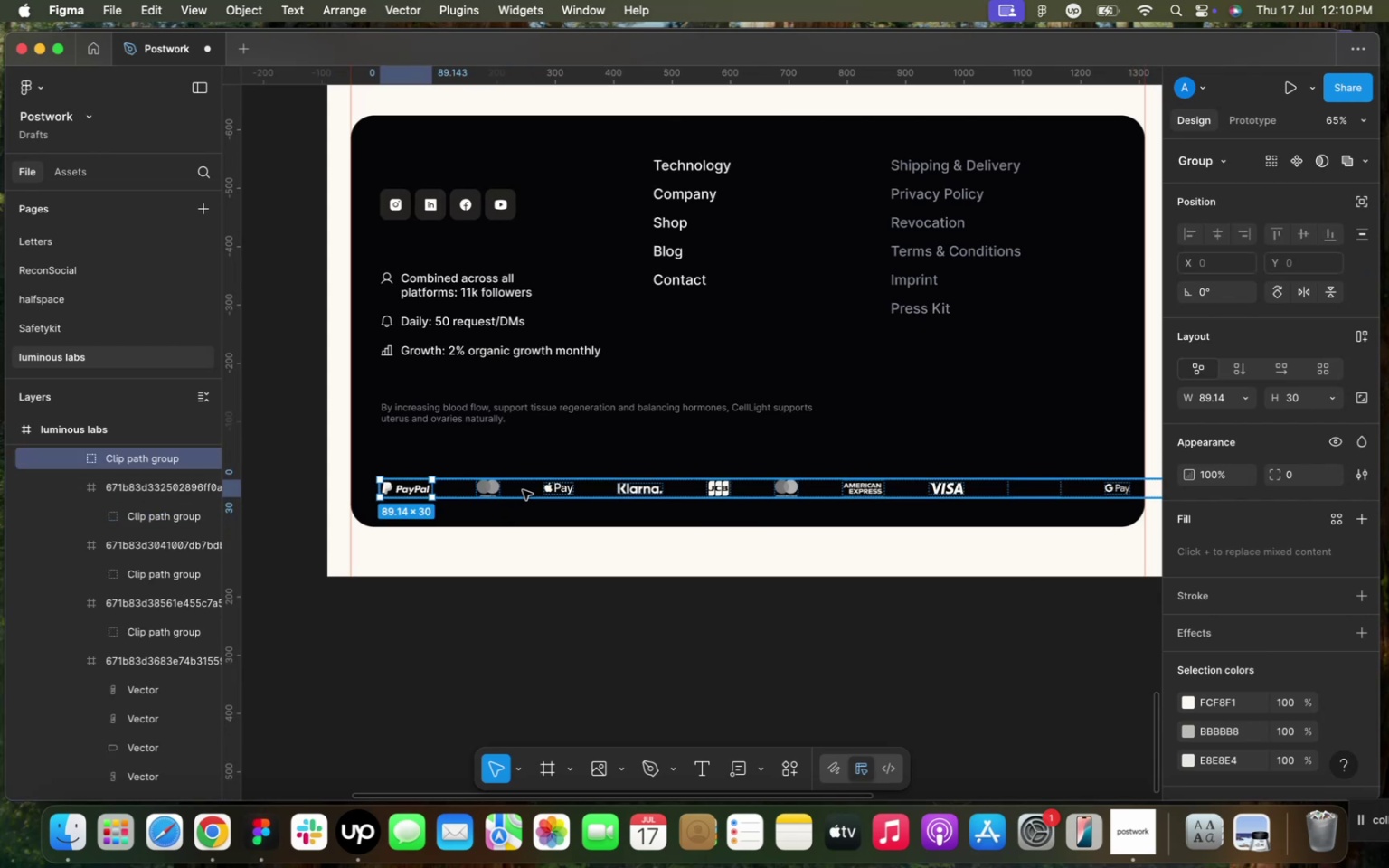 
left_click([524, 489])
 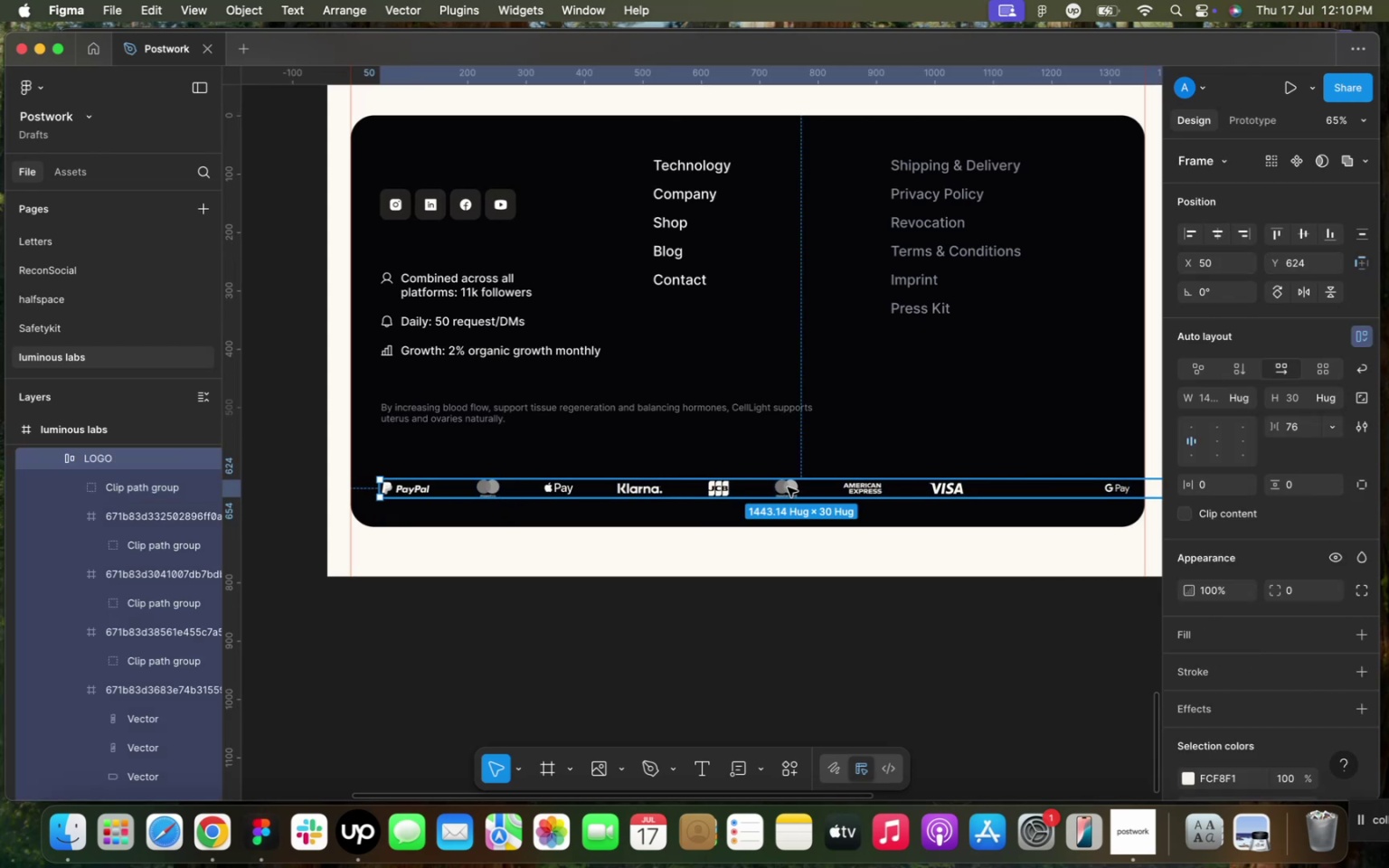 
key(Meta+Z)
 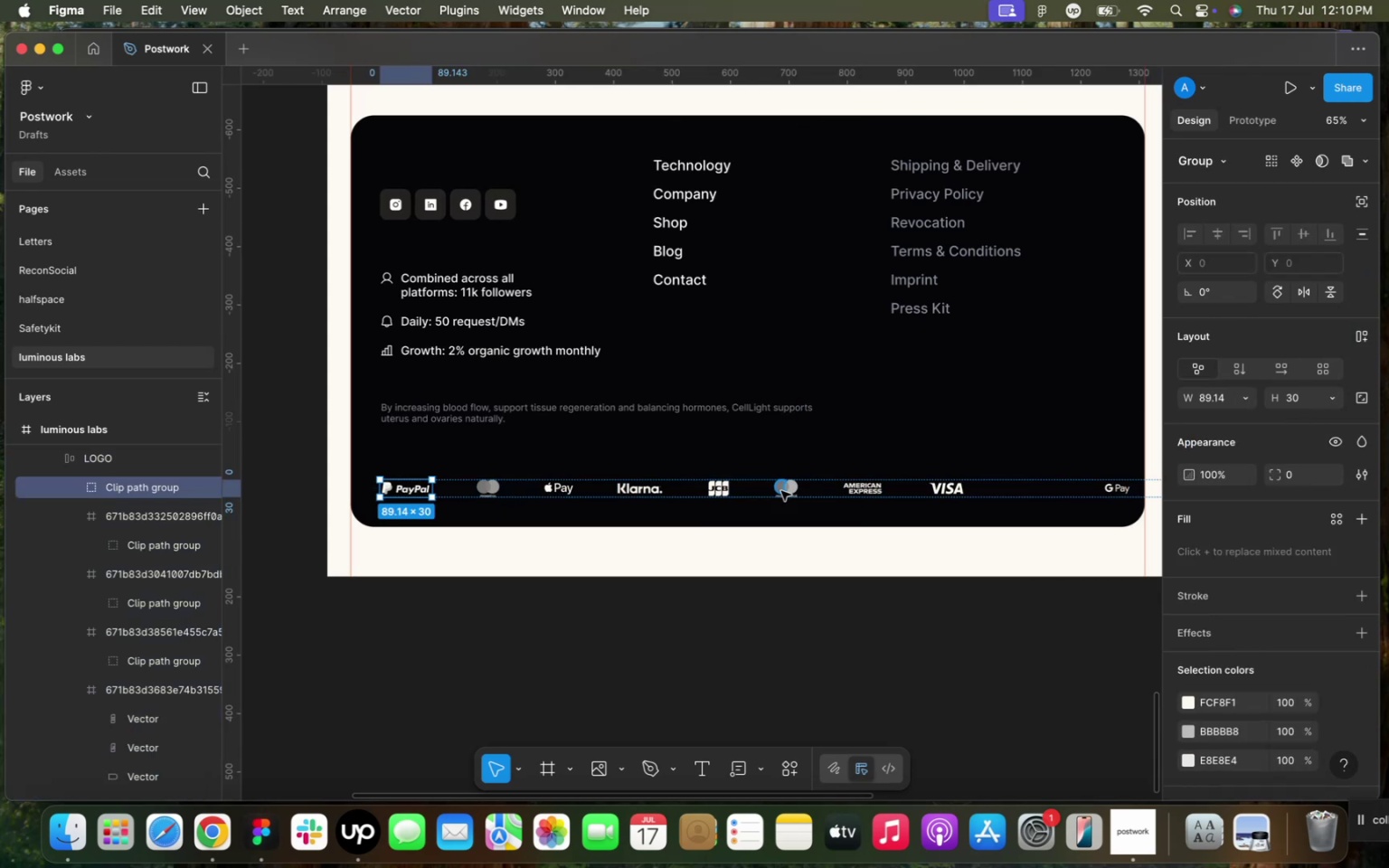 
key(Meta+Z)
 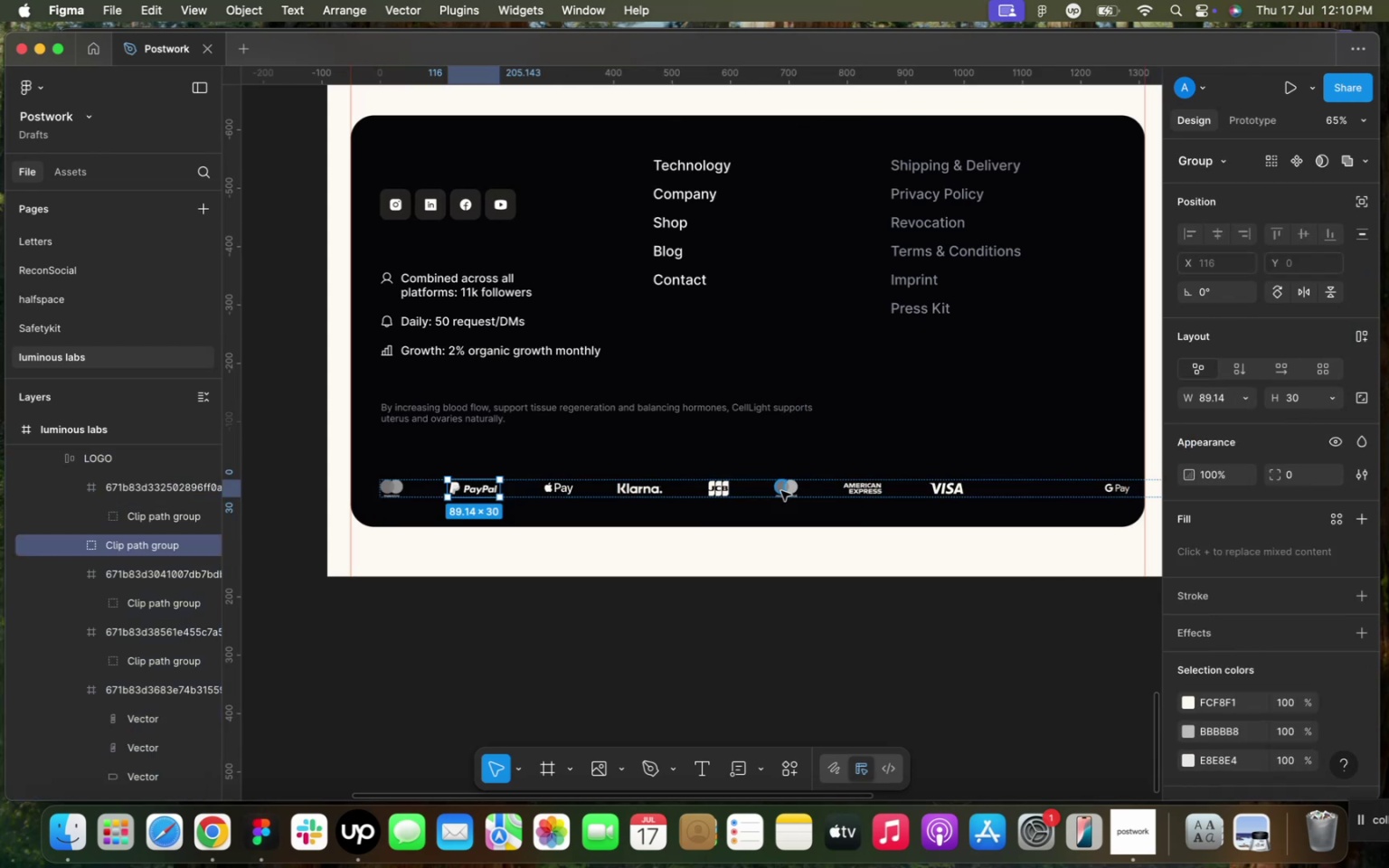 
key(Meta+Z)
 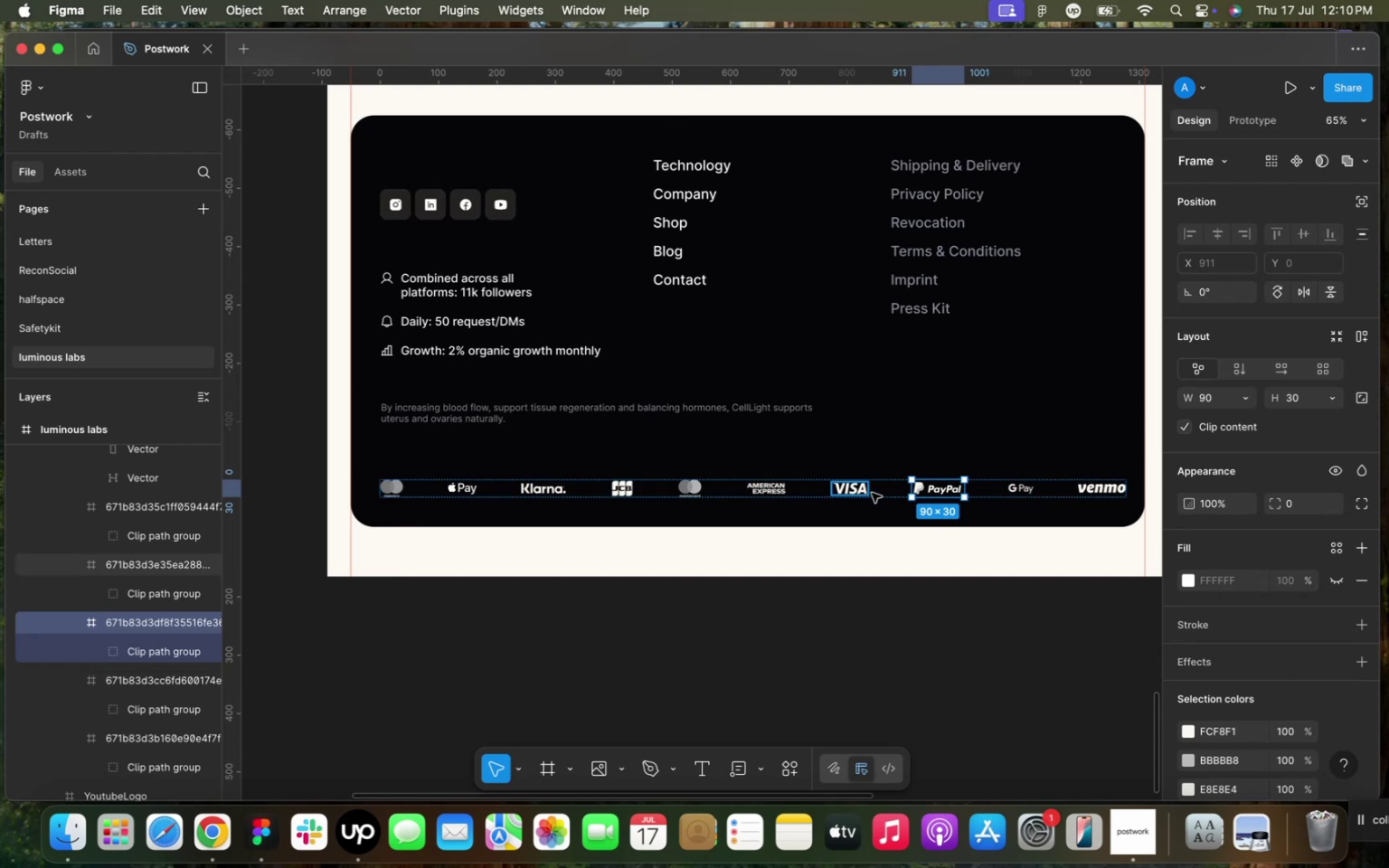 
wait(5.27)
 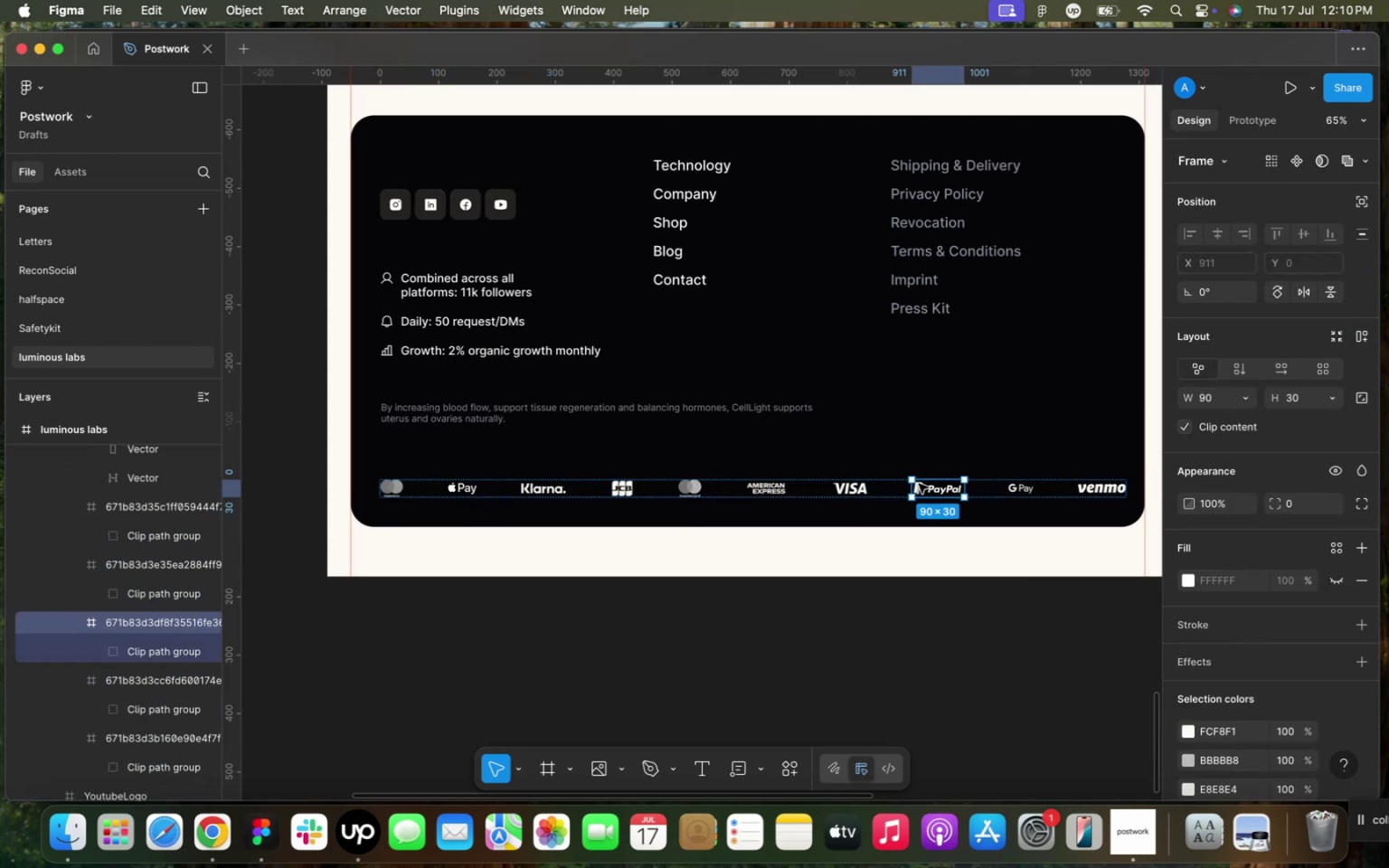 
hold_key(key=CommandLeft, duration=1.34)
scroll: coordinate [874, 491], scroll_direction: up, amount: 4.0
 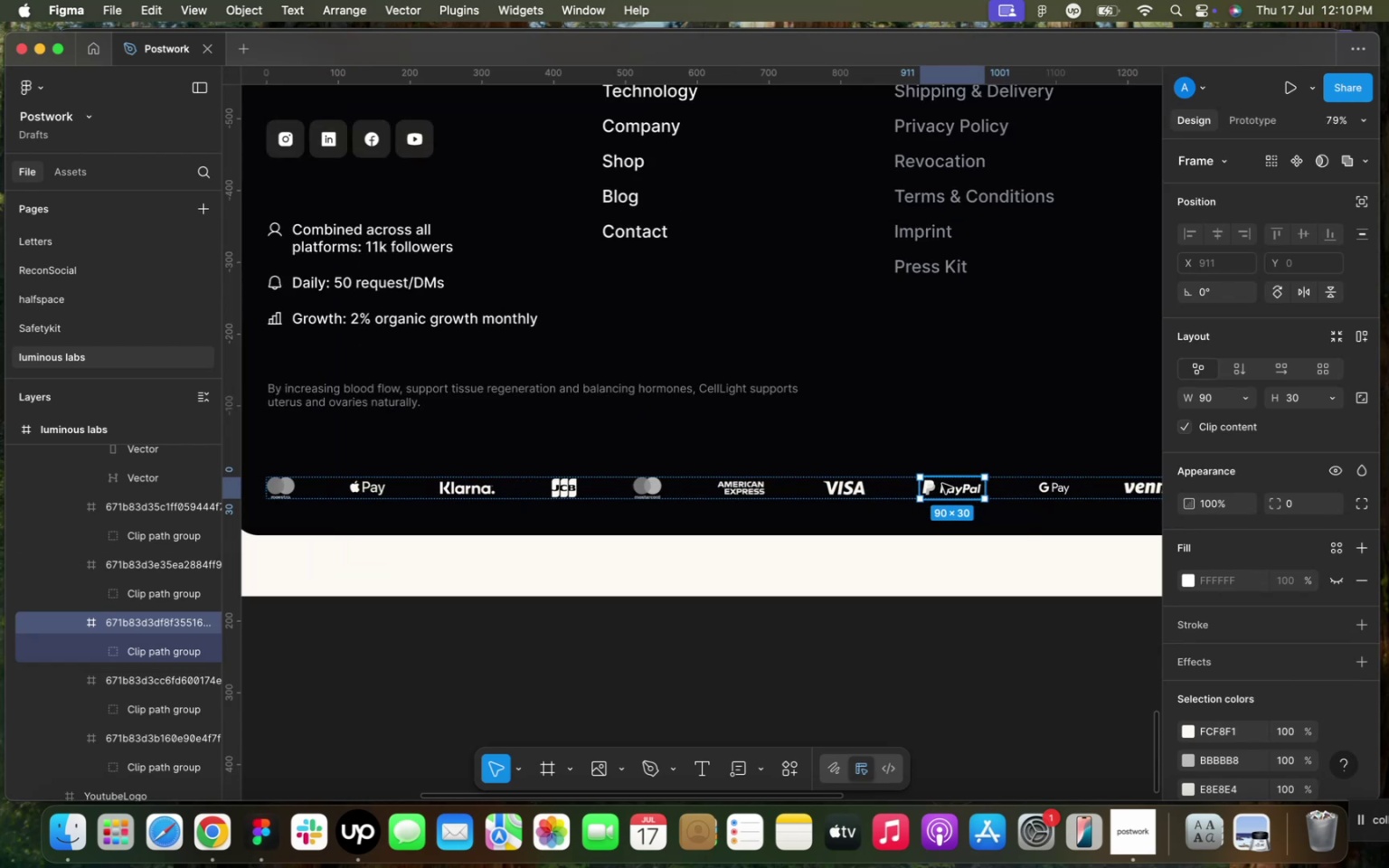 
left_click_drag(start_coordinate=[942, 484], to_coordinate=[836, 491])
 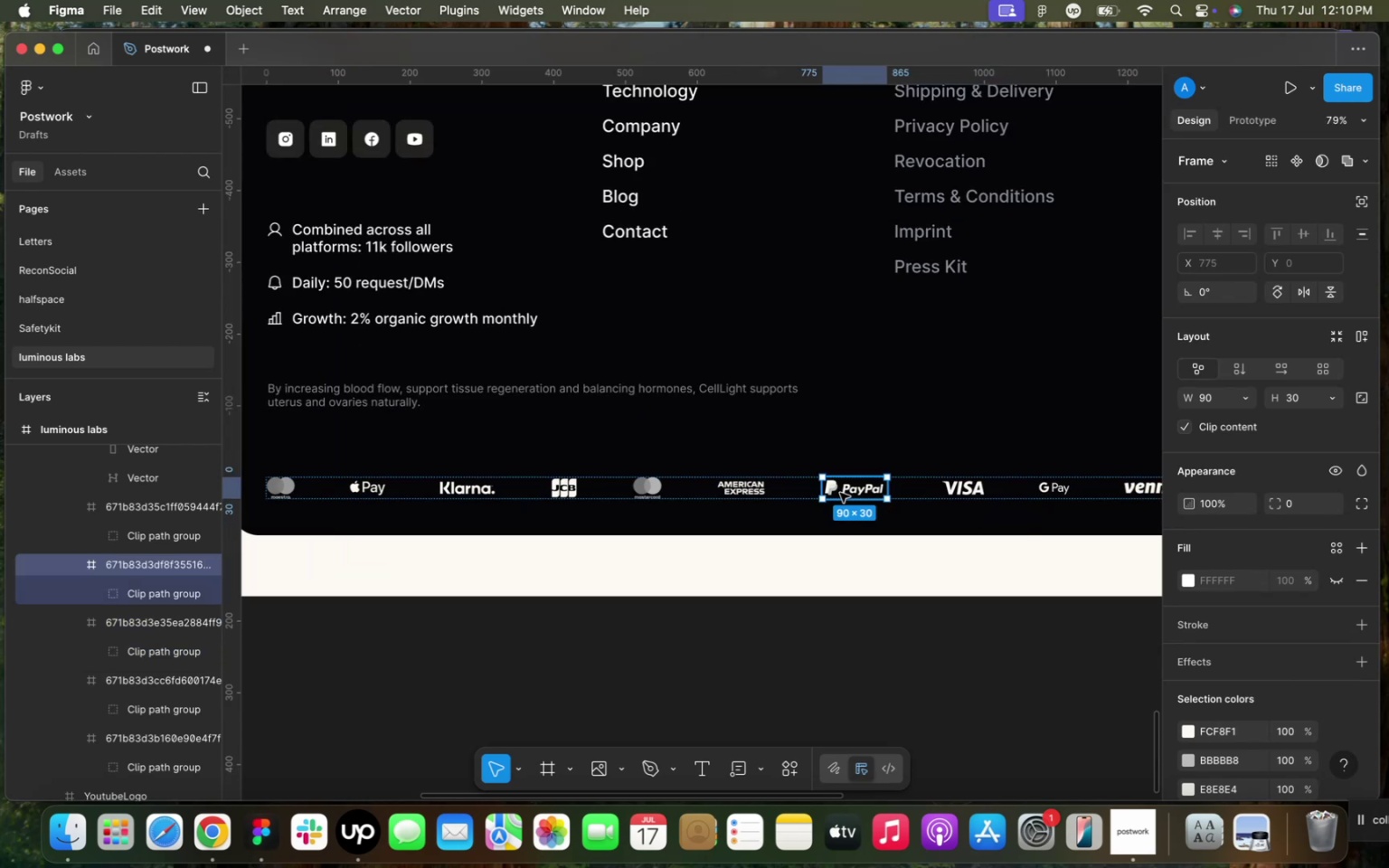 
left_click_drag(start_coordinate=[840, 493], to_coordinate=[695, 490])
 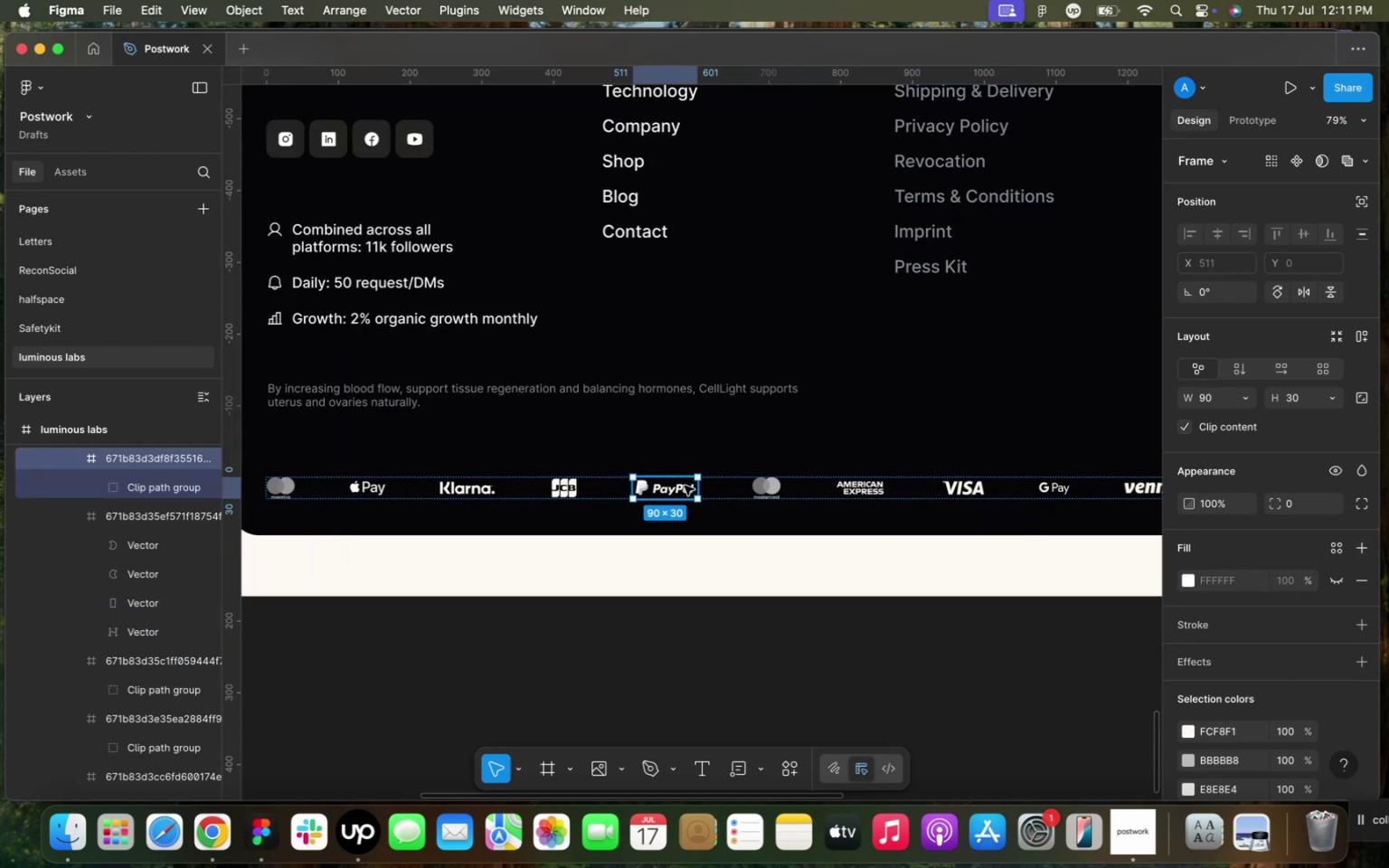 
left_click_drag(start_coordinate=[676, 486], to_coordinate=[539, 488])
 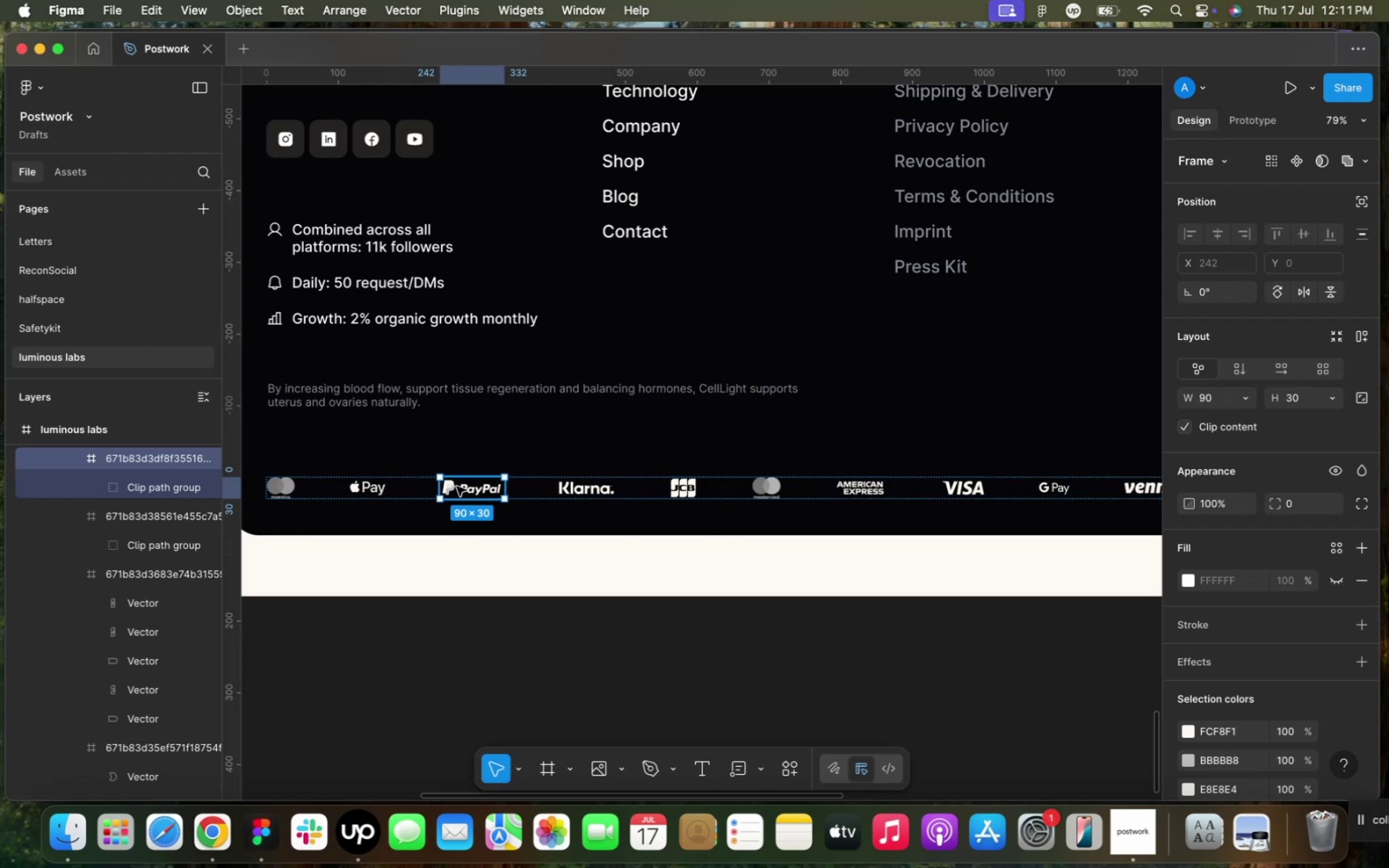 
left_click_drag(start_coordinate=[457, 486], to_coordinate=[370, 486])
 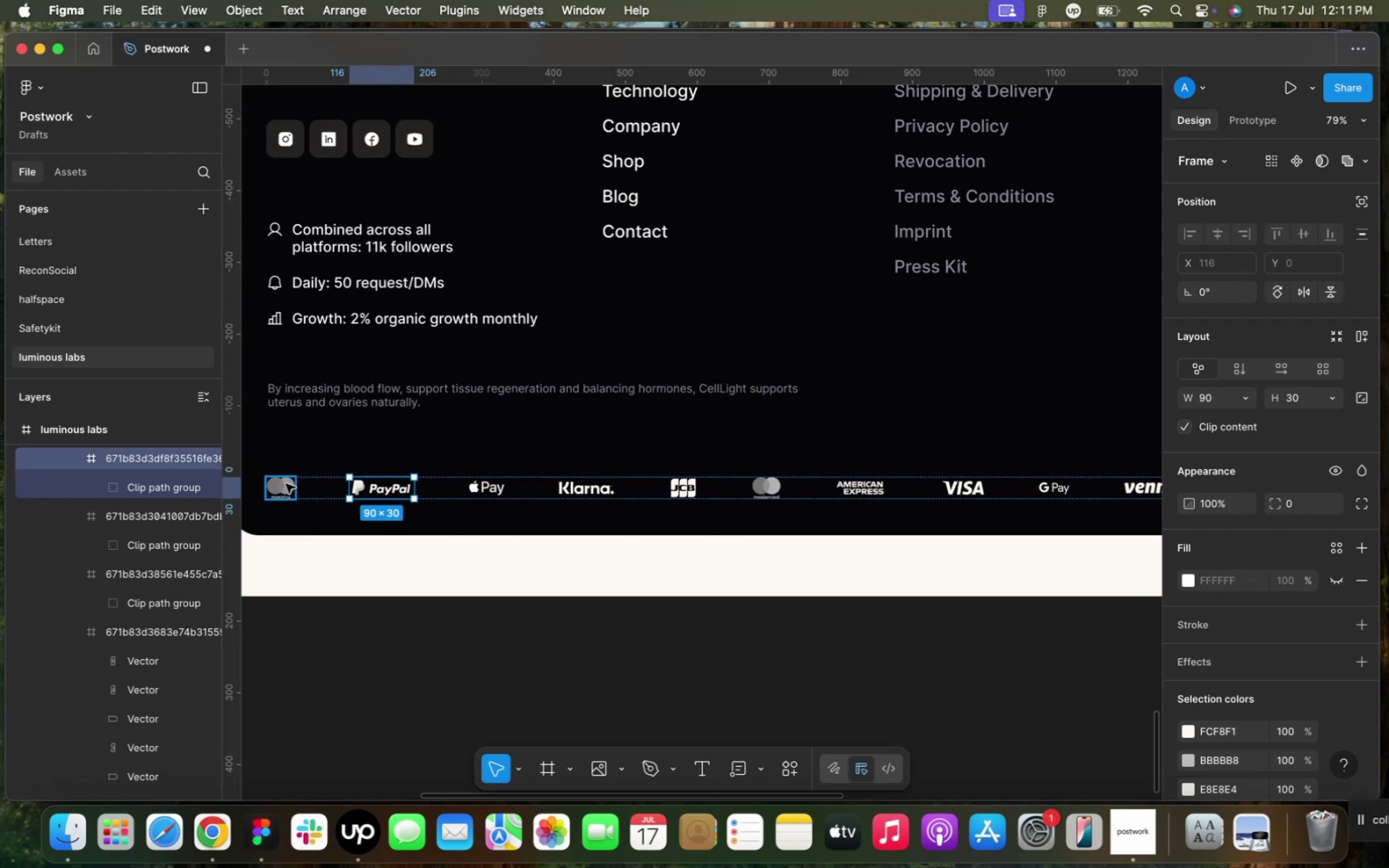 
left_click([286, 484])
 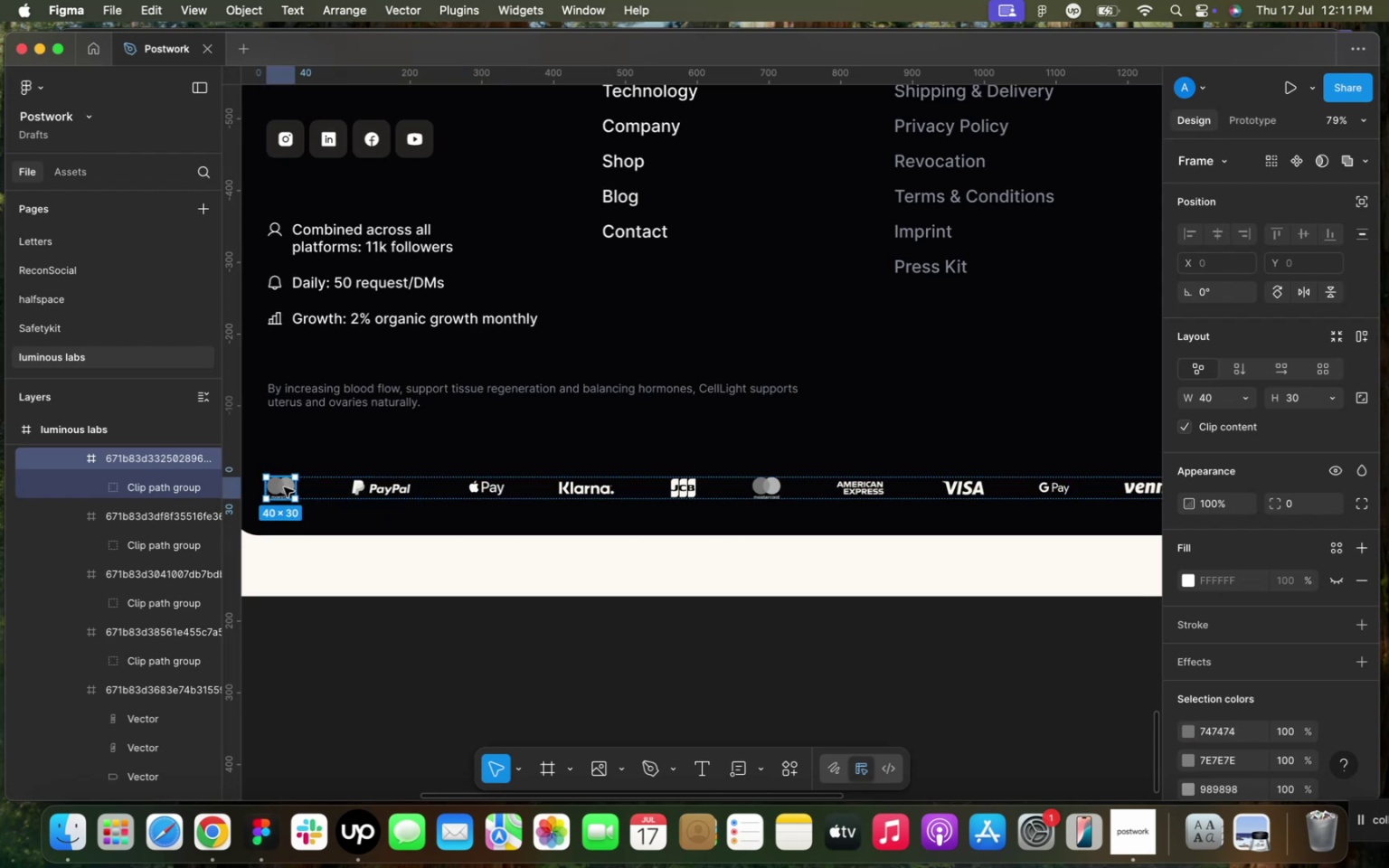 
left_click_drag(start_coordinate=[284, 487], to_coordinate=[403, 486])
 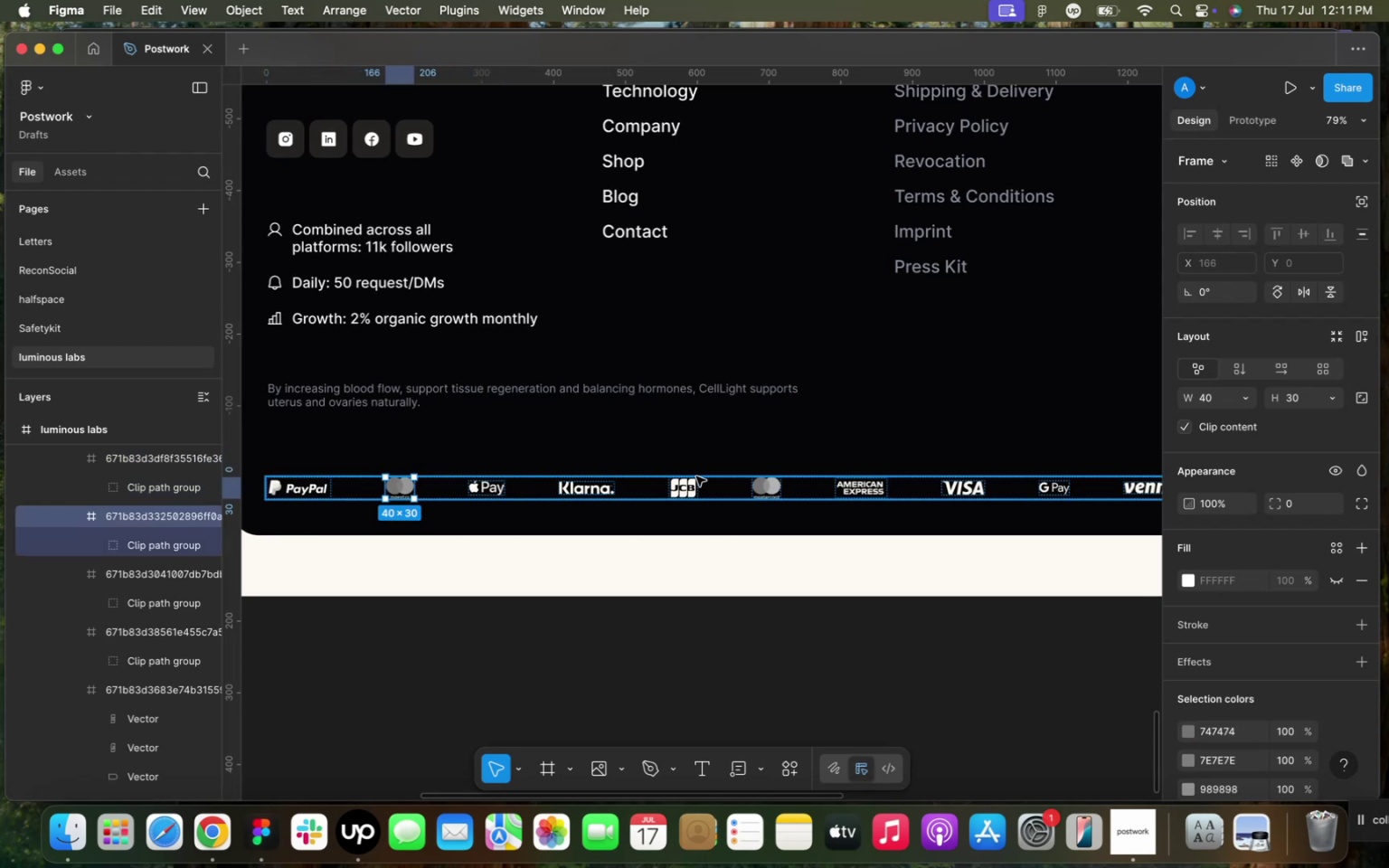 
left_click([767, 487])
 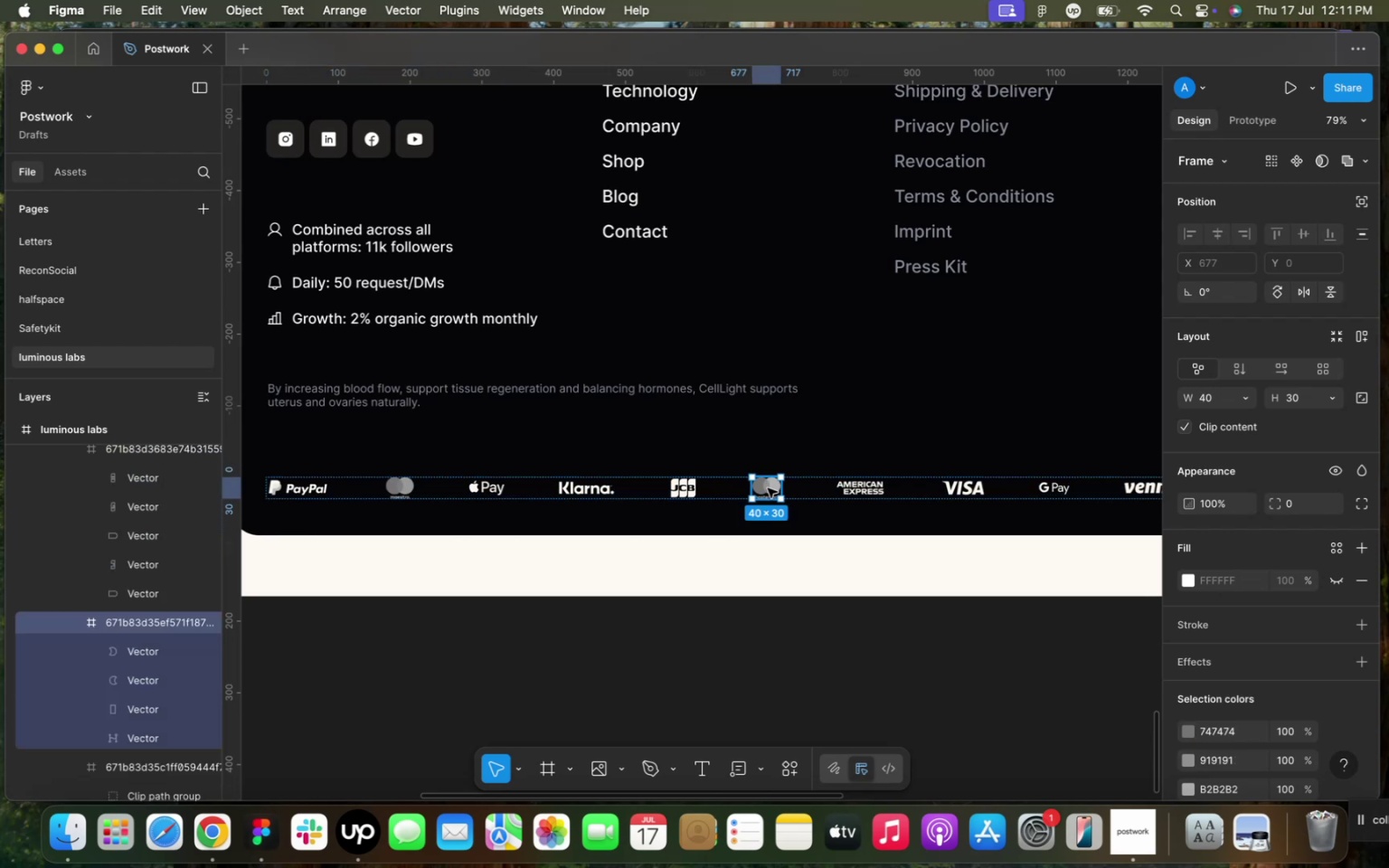 
left_click_drag(start_coordinate=[768, 488], to_coordinate=[509, 480])
 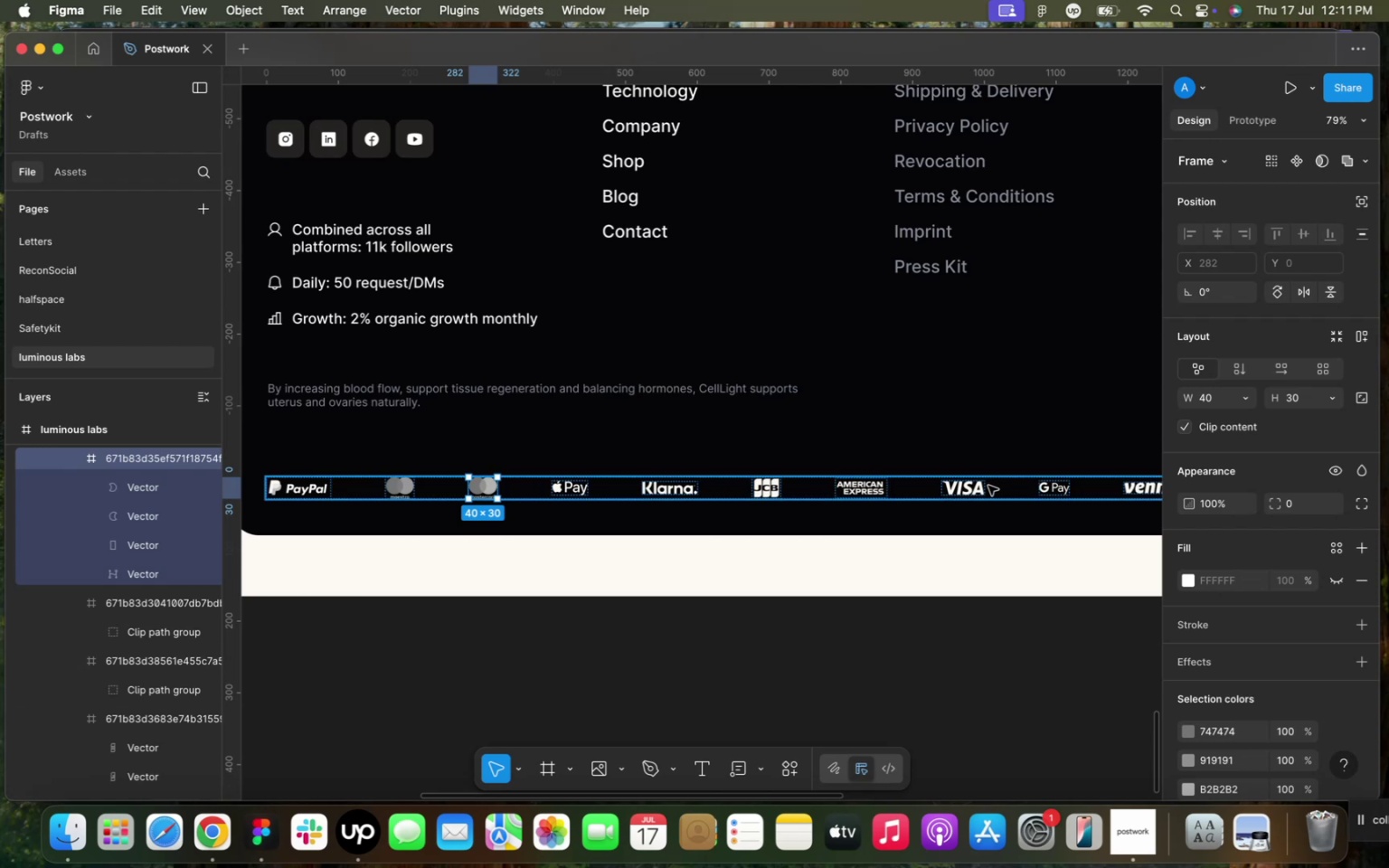 
left_click_drag(start_coordinate=[973, 490], to_coordinate=[594, 483])
 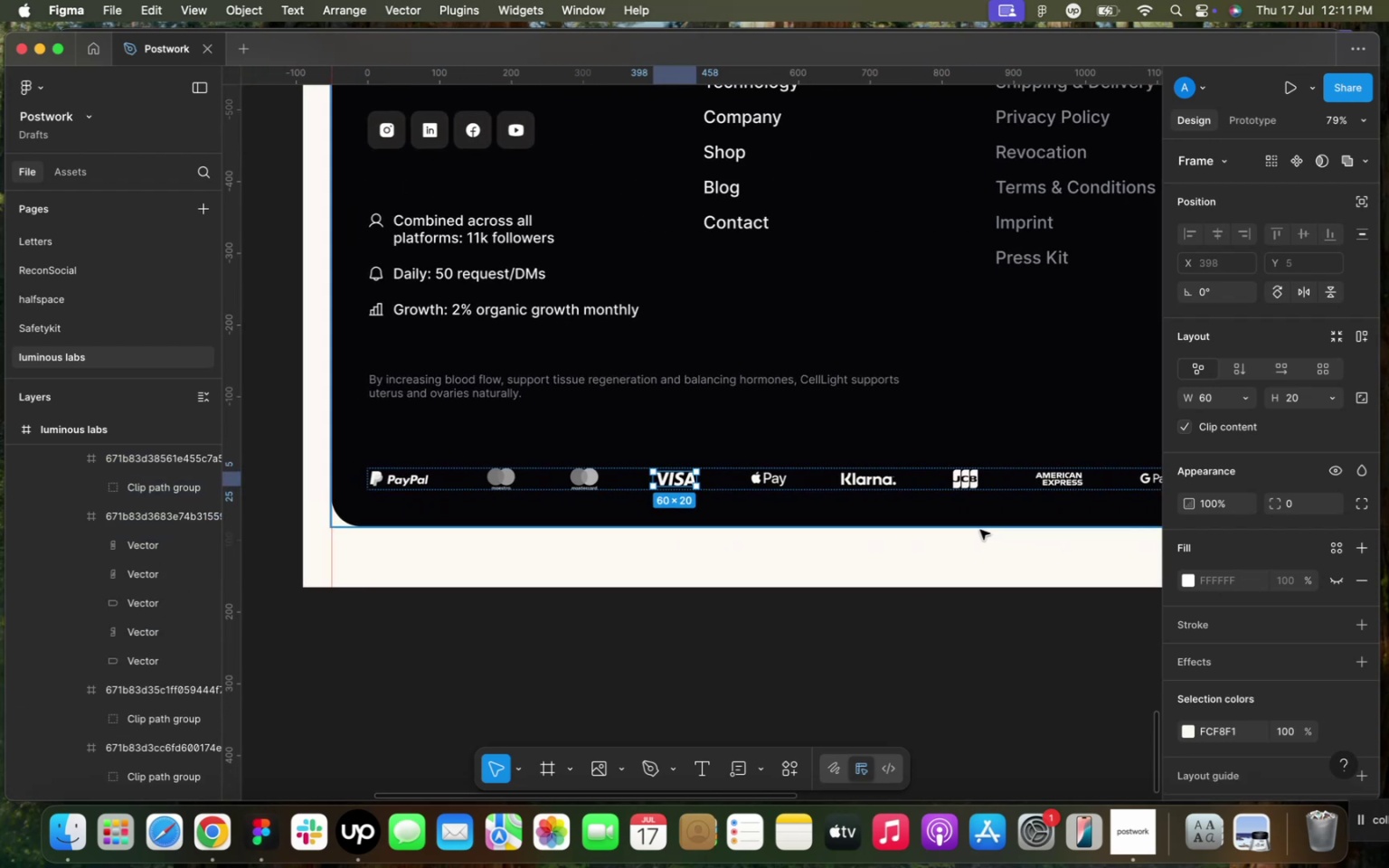 
left_click([921, 485])
 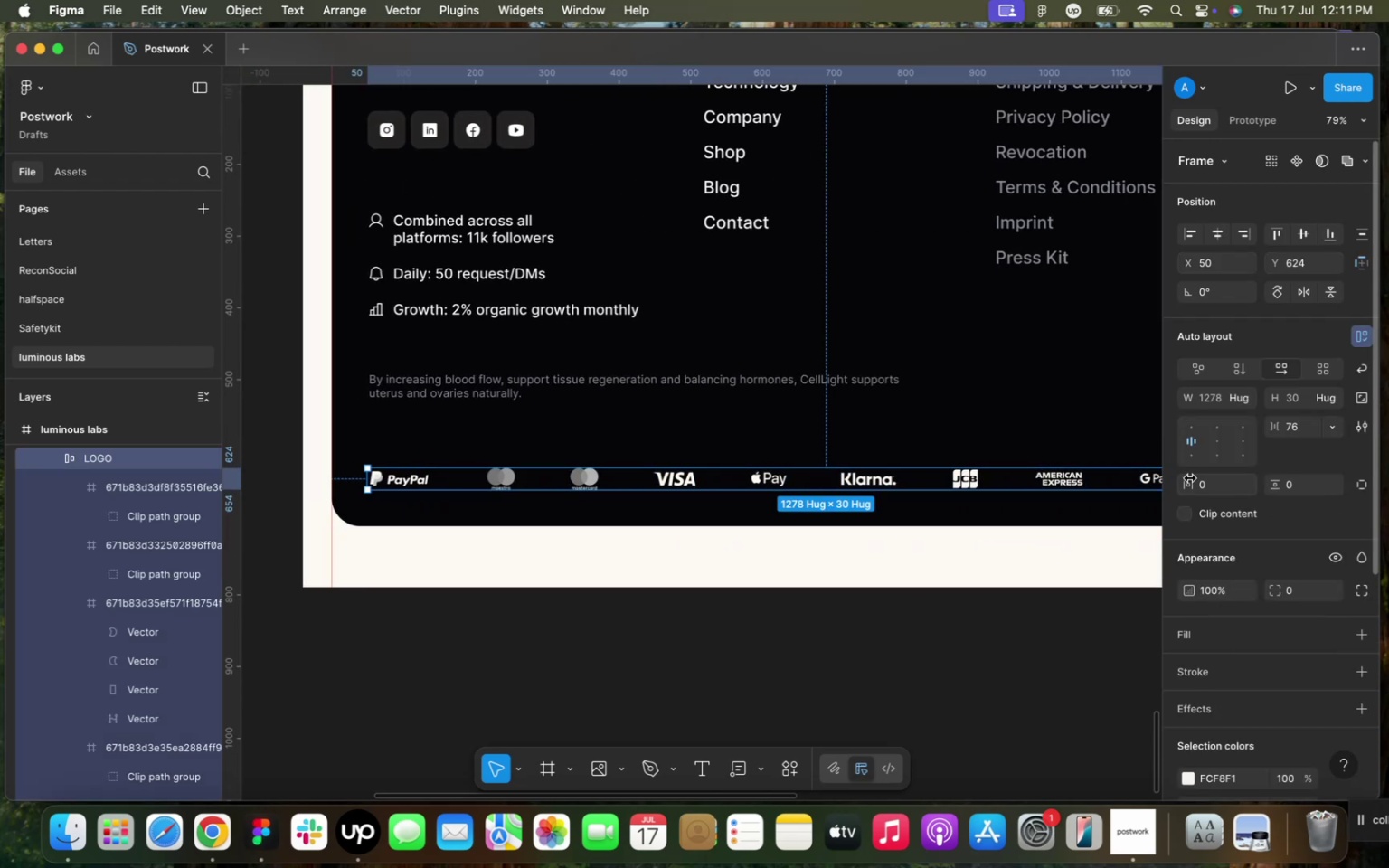 
mouse_move([1235, 435])
 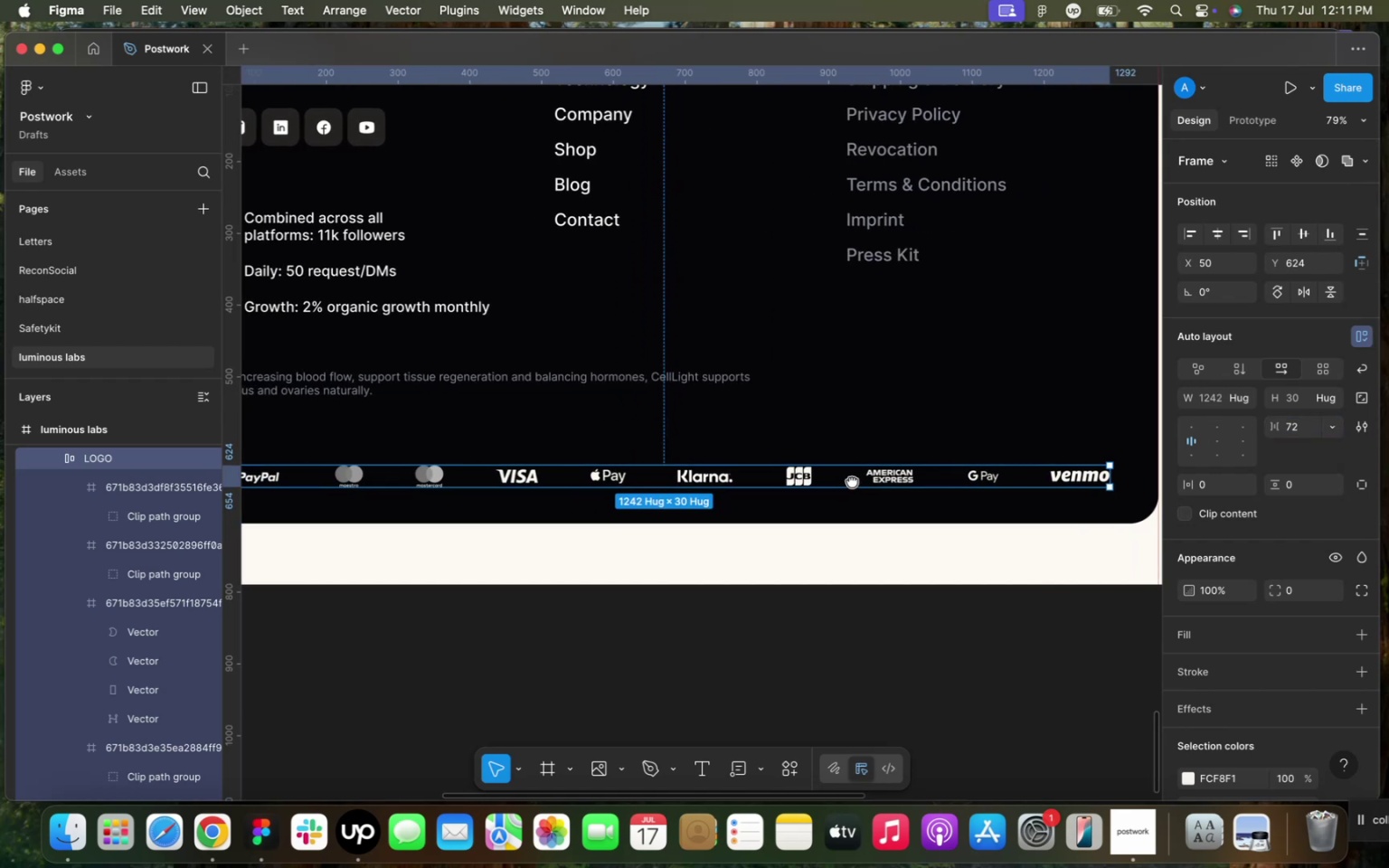 
wait(10.13)
 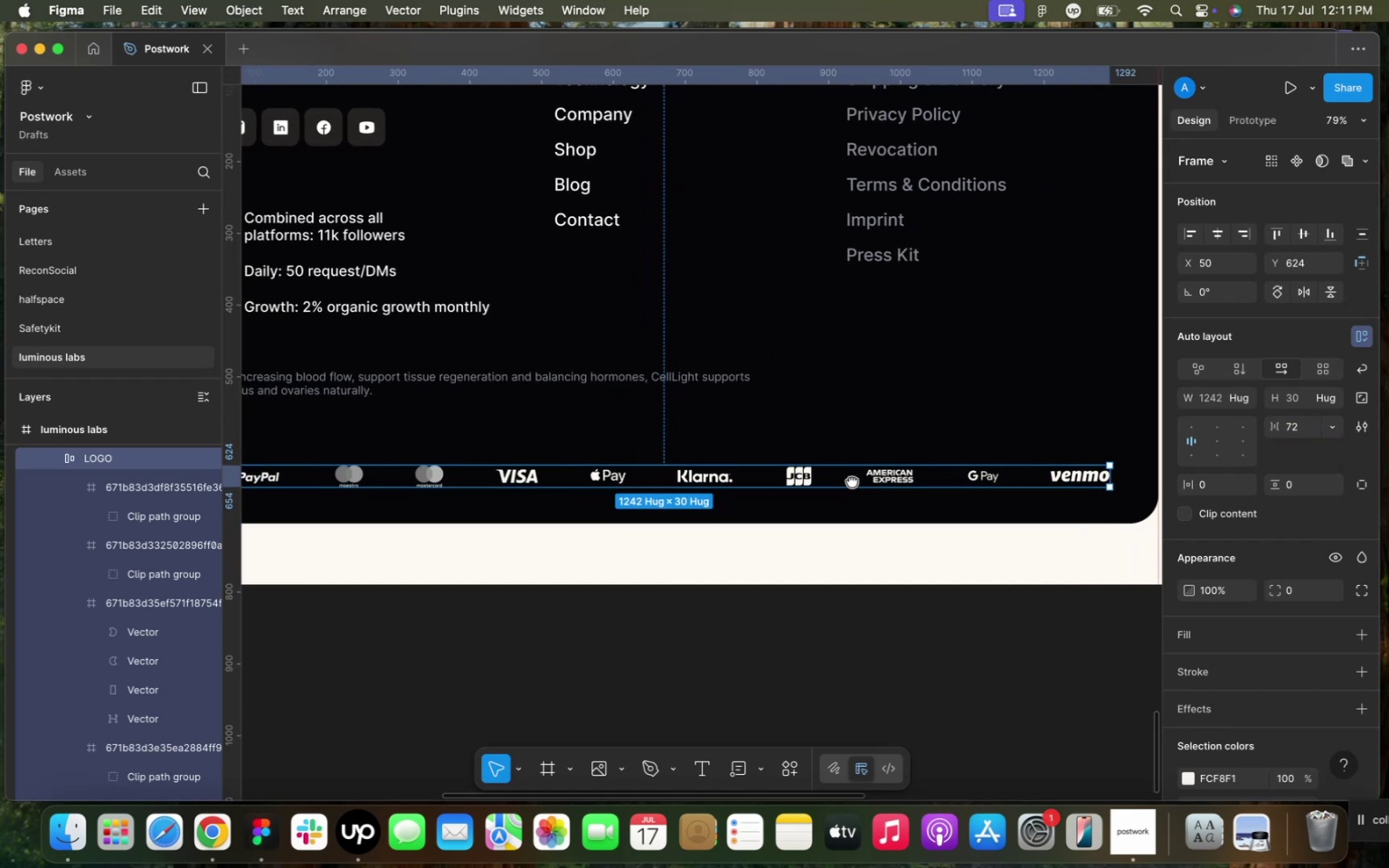 
double_click([609, 476])
 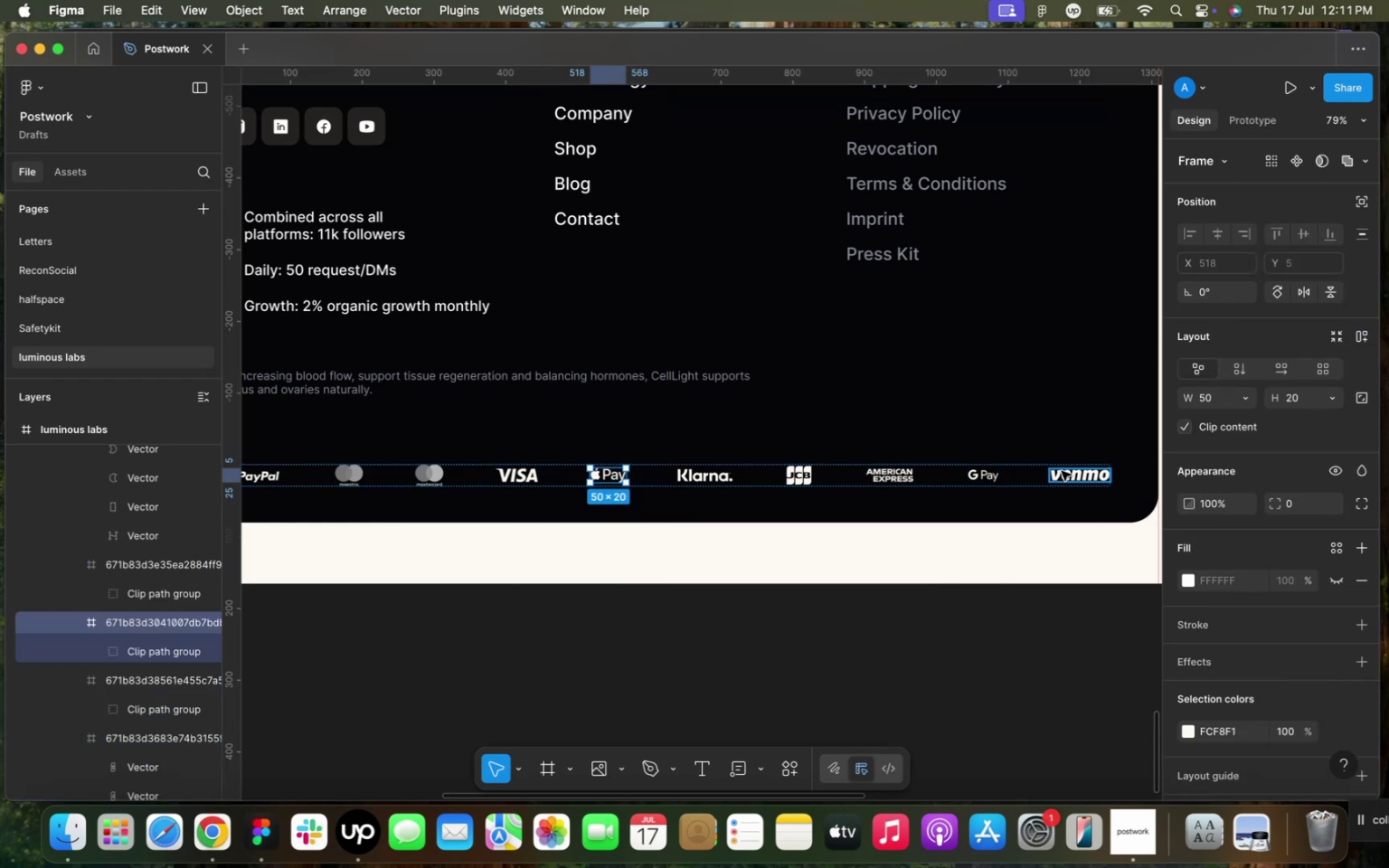 
left_click([1064, 476])
 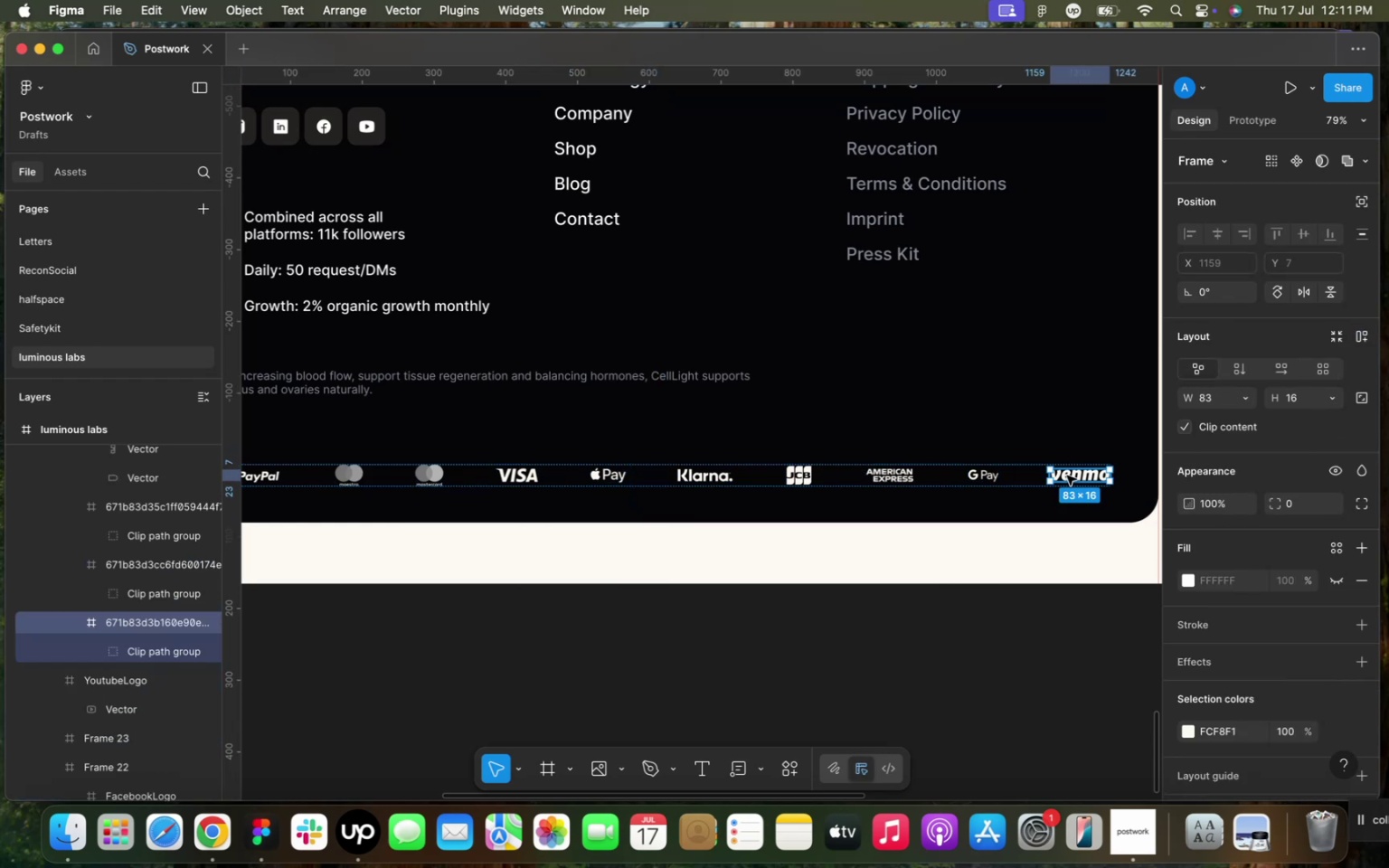 
left_click_drag(start_coordinate=[1067, 476], to_coordinate=[893, 467])
 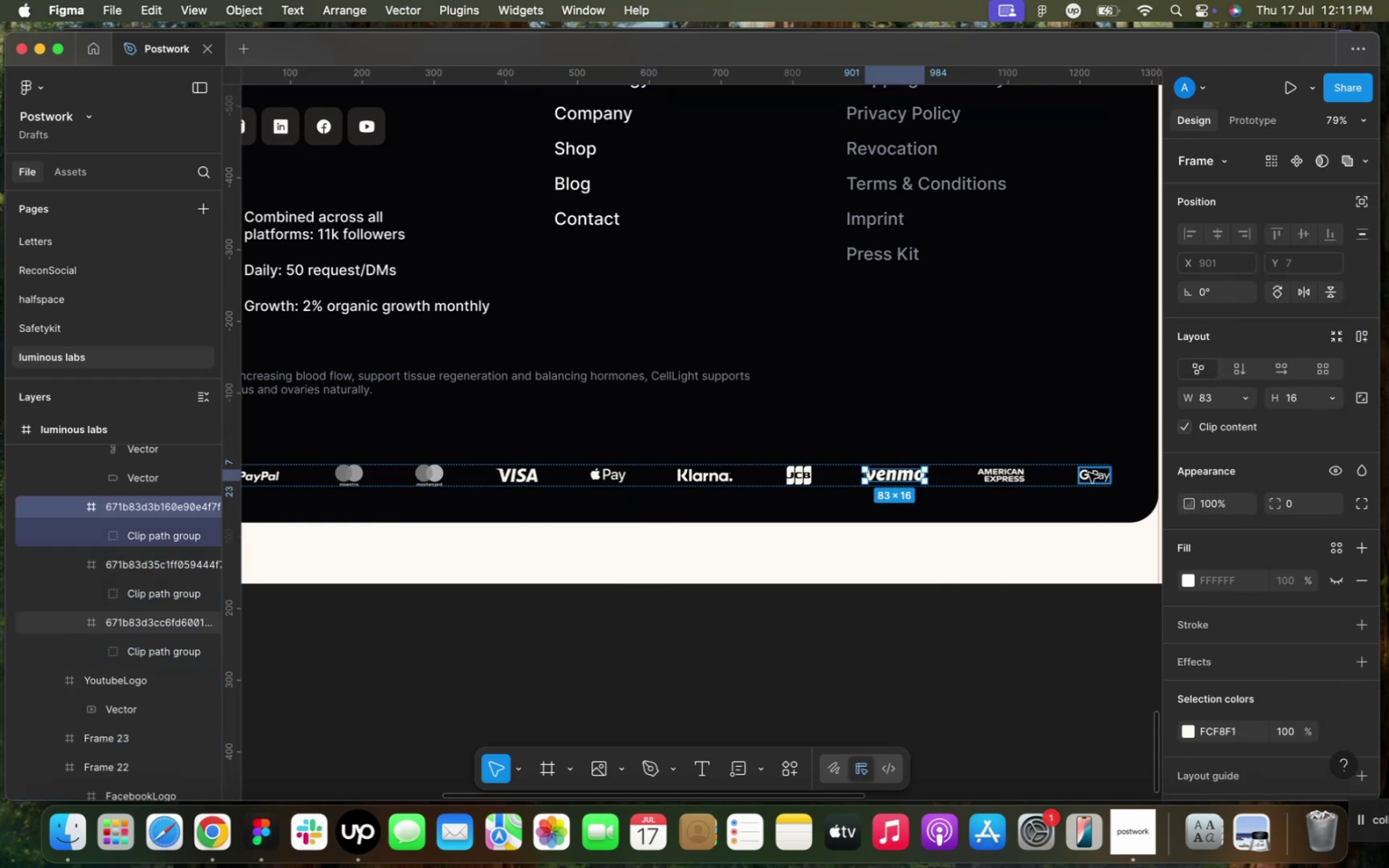 
left_click([1089, 473])
 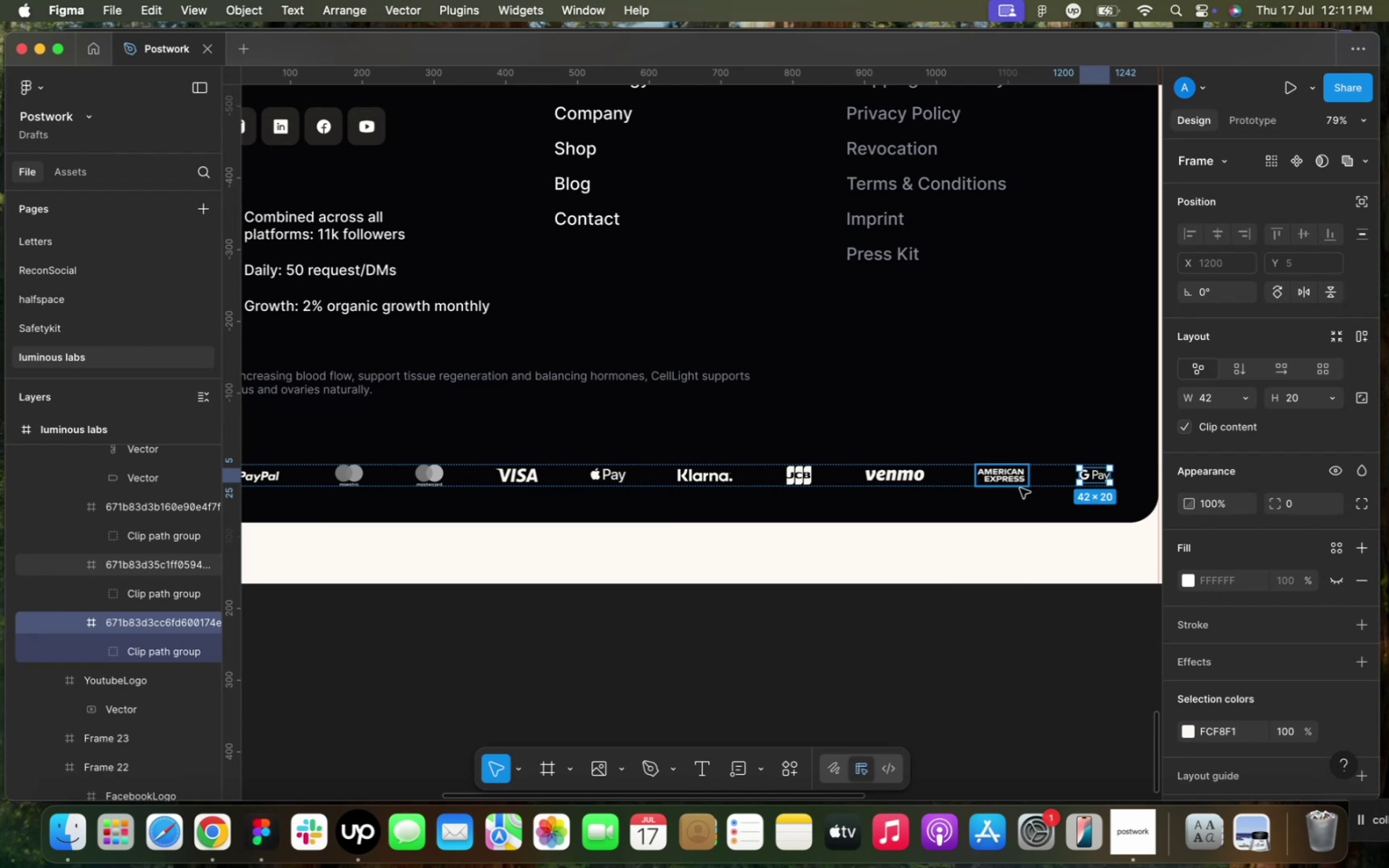 
wait(5.03)
 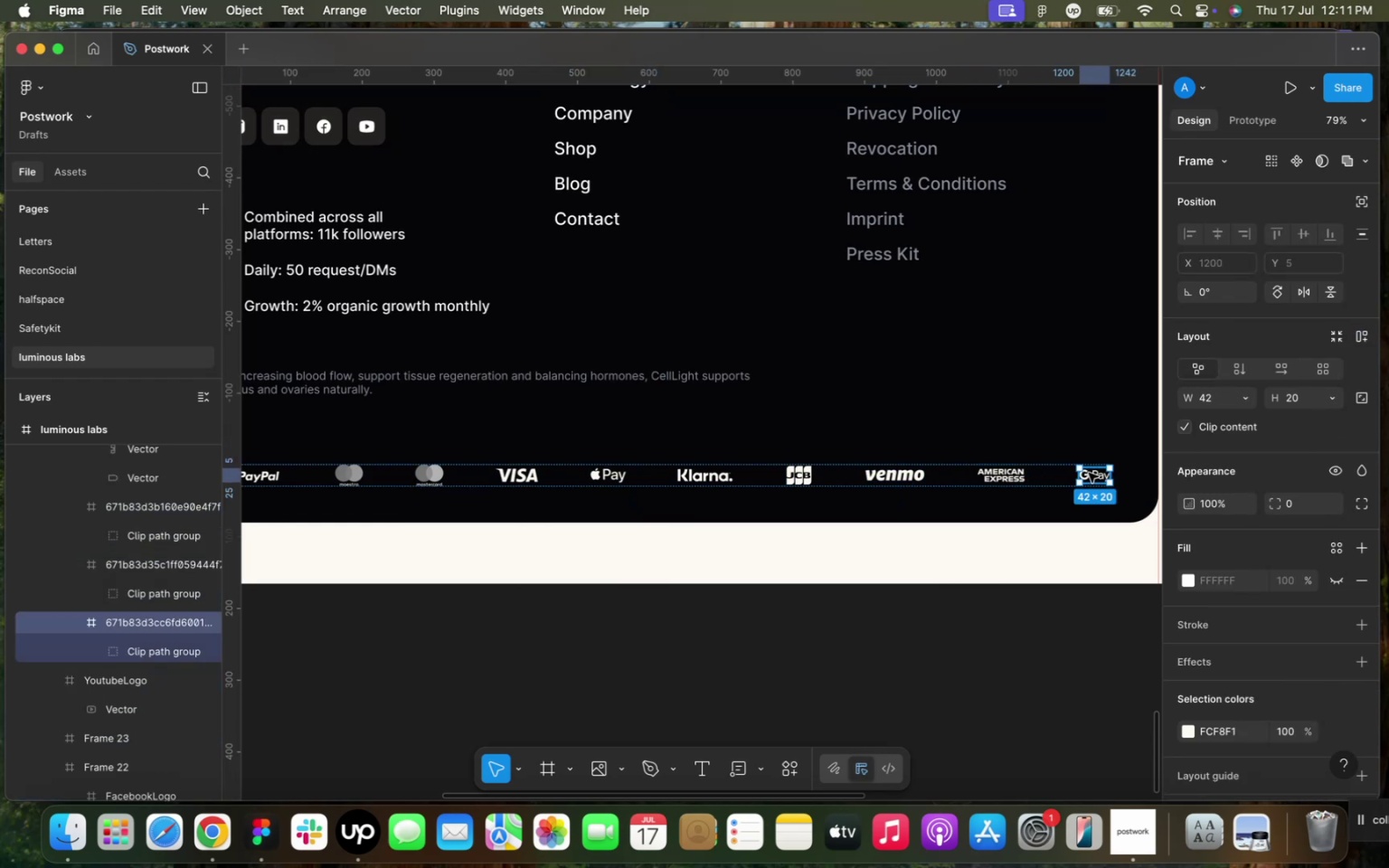 
left_click_drag(start_coordinate=[620, 479], to_coordinate=[812, 476])
 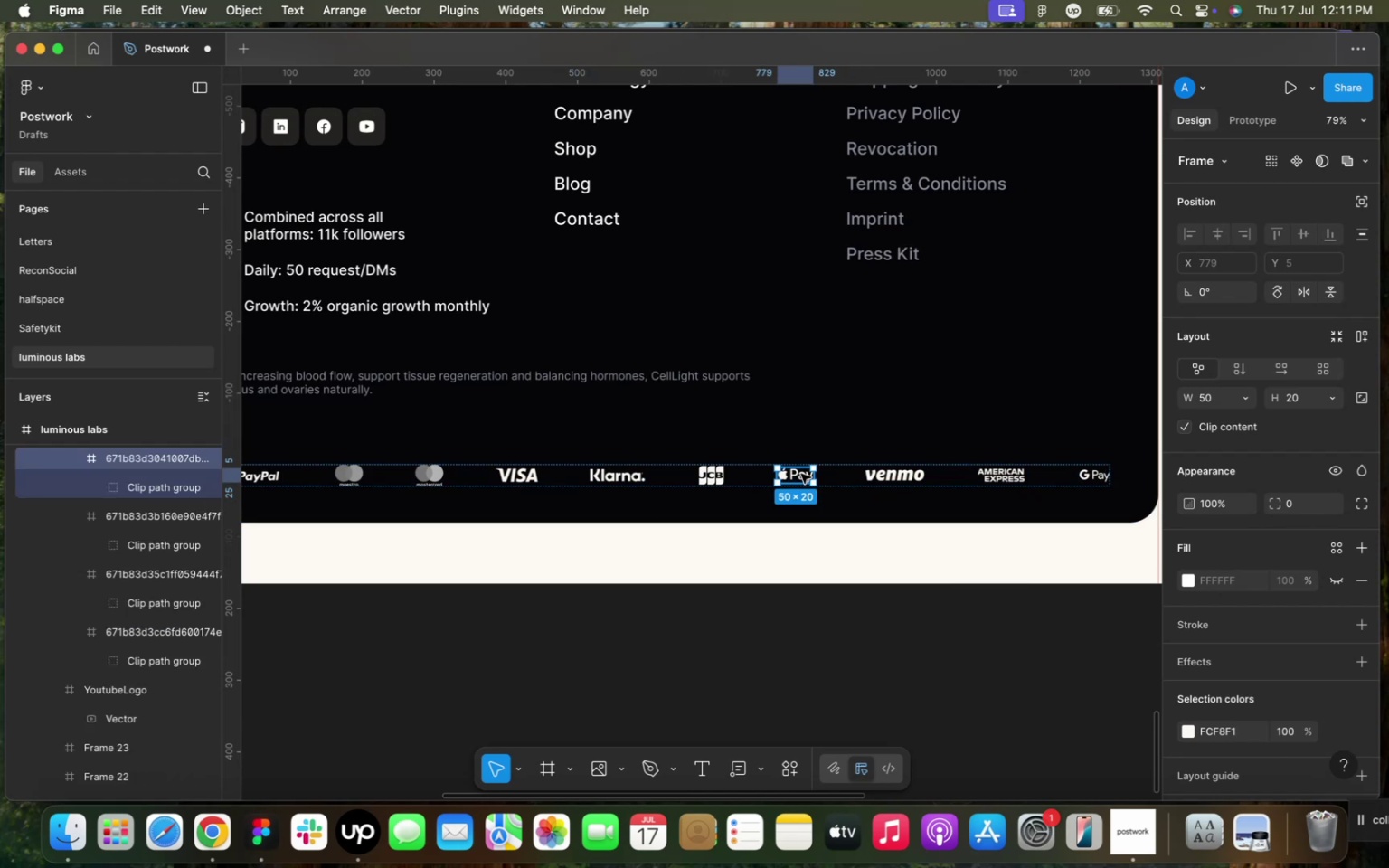 
left_click_drag(start_coordinate=[801, 474], to_coordinate=[966, 473])
 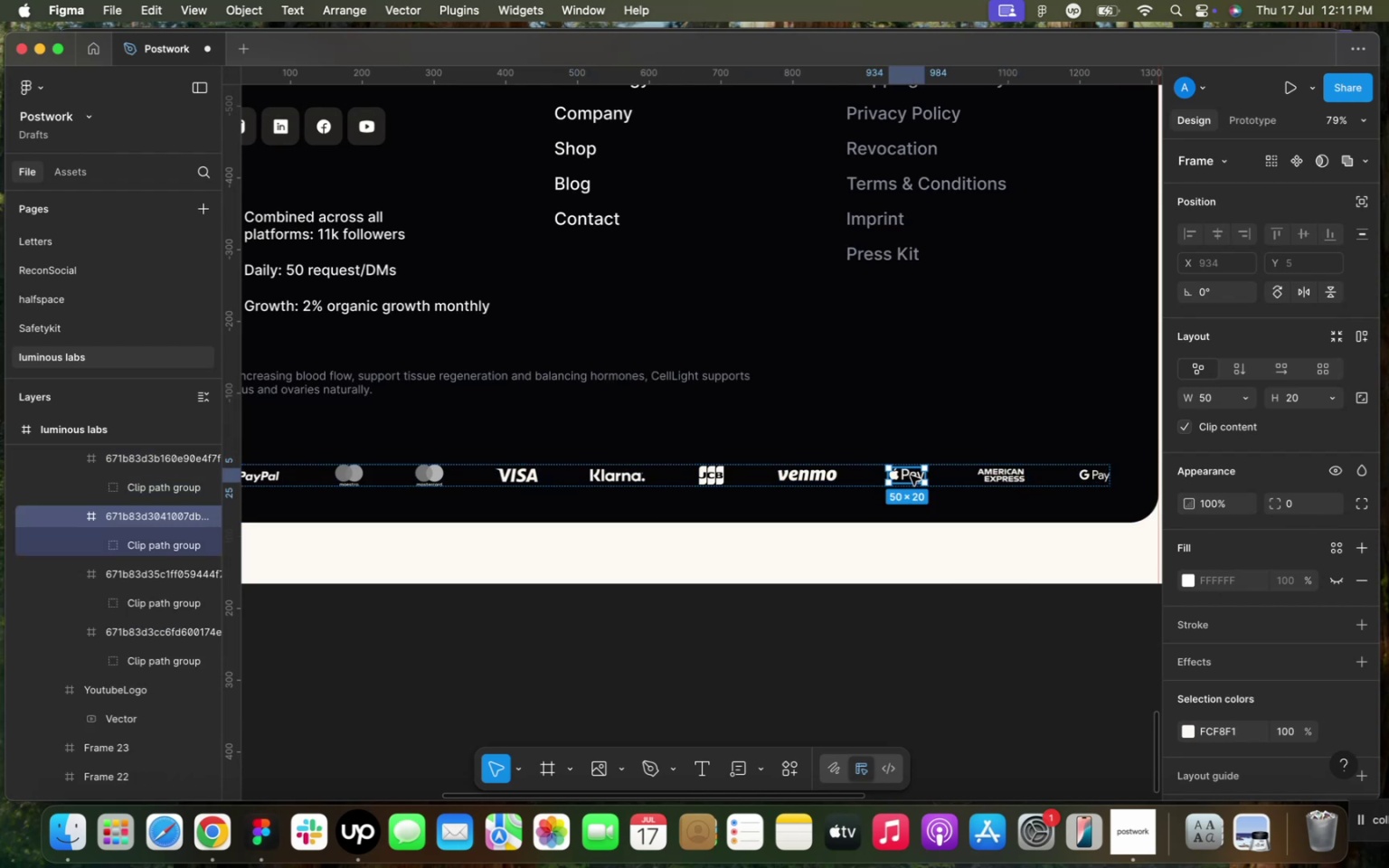 
left_click_drag(start_coordinate=[901, 476], to_coordinate=[1004, 475])
 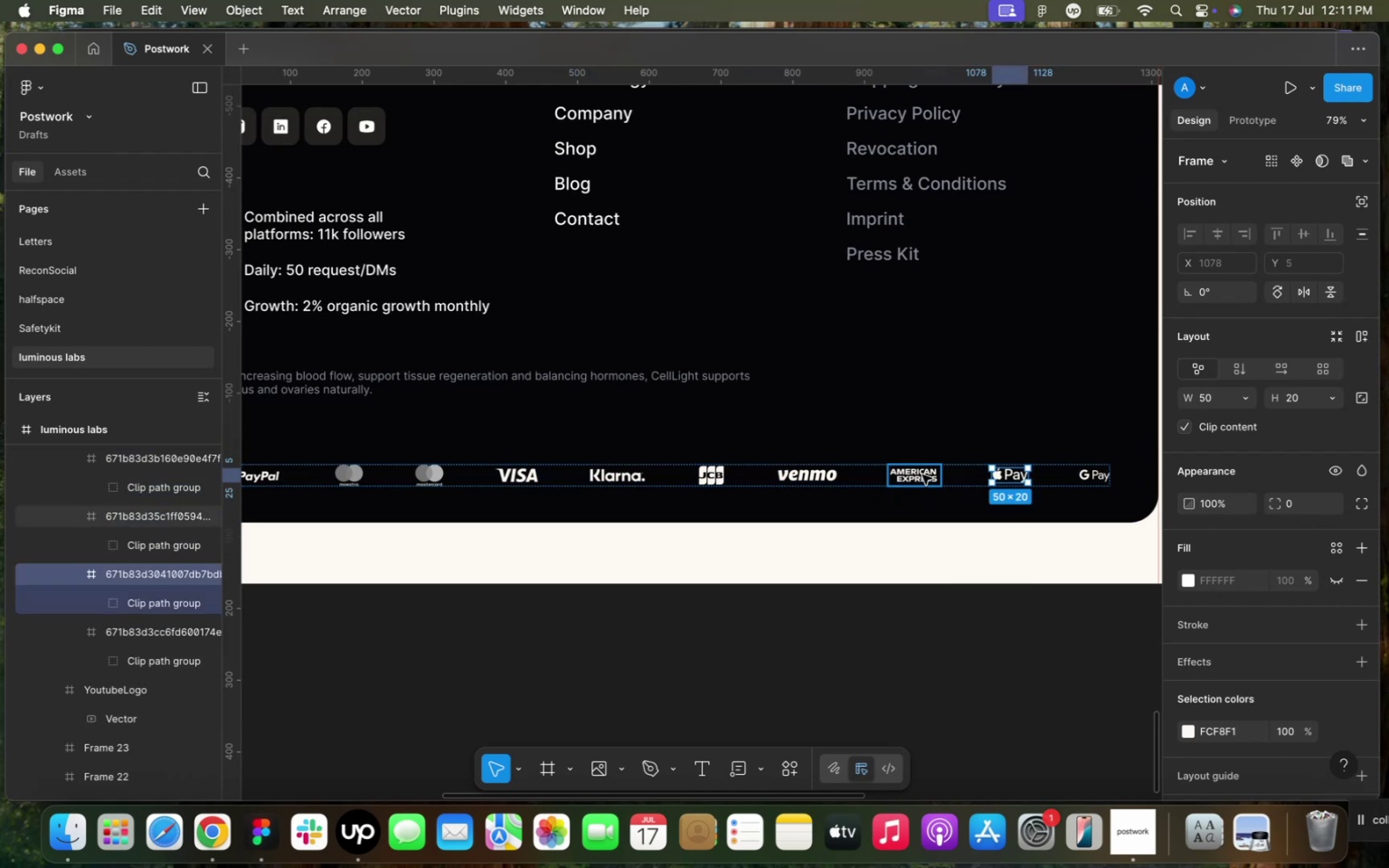 
left_click_drag(start_coordinate=[916, 474], to_coordinate=[792, 472])
 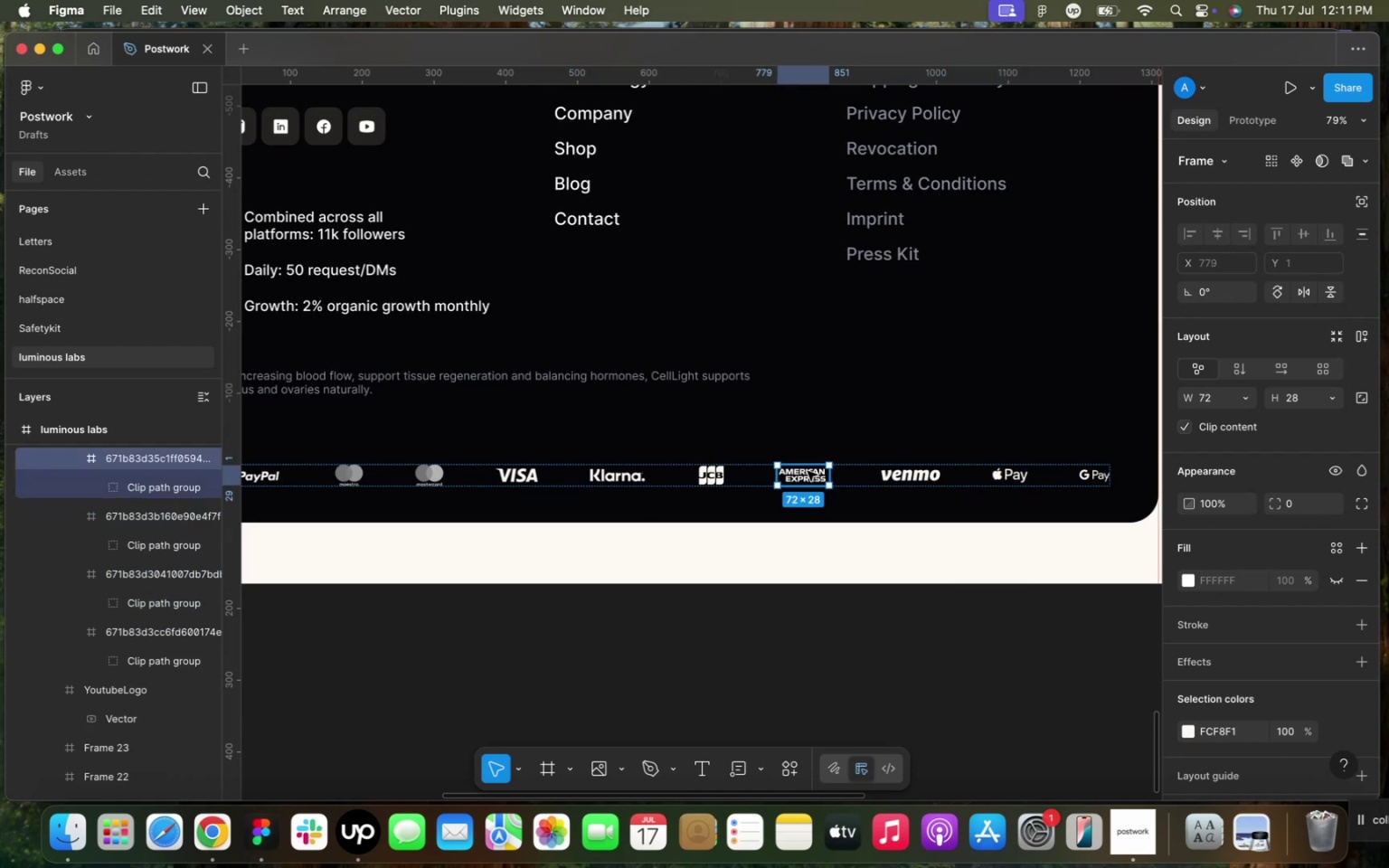 
left_click_drag(start_coordinate=[801, 473], to_coordinate=[644, 467])
 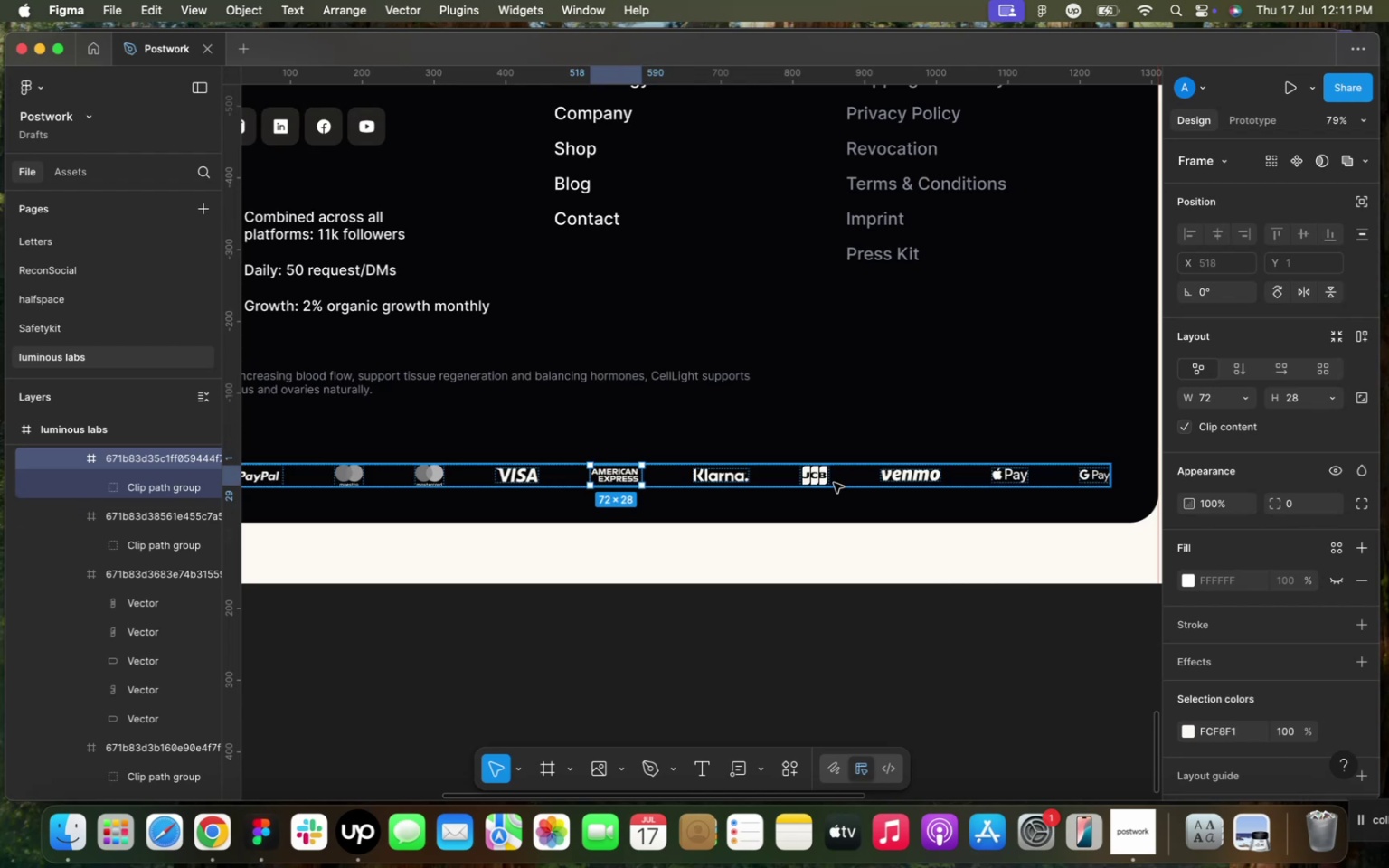 
hold_key(key=ControlLeft, duration=1.42)
scroll: coordinate [817, 595], scroll_direction: down, amount: 3.0
 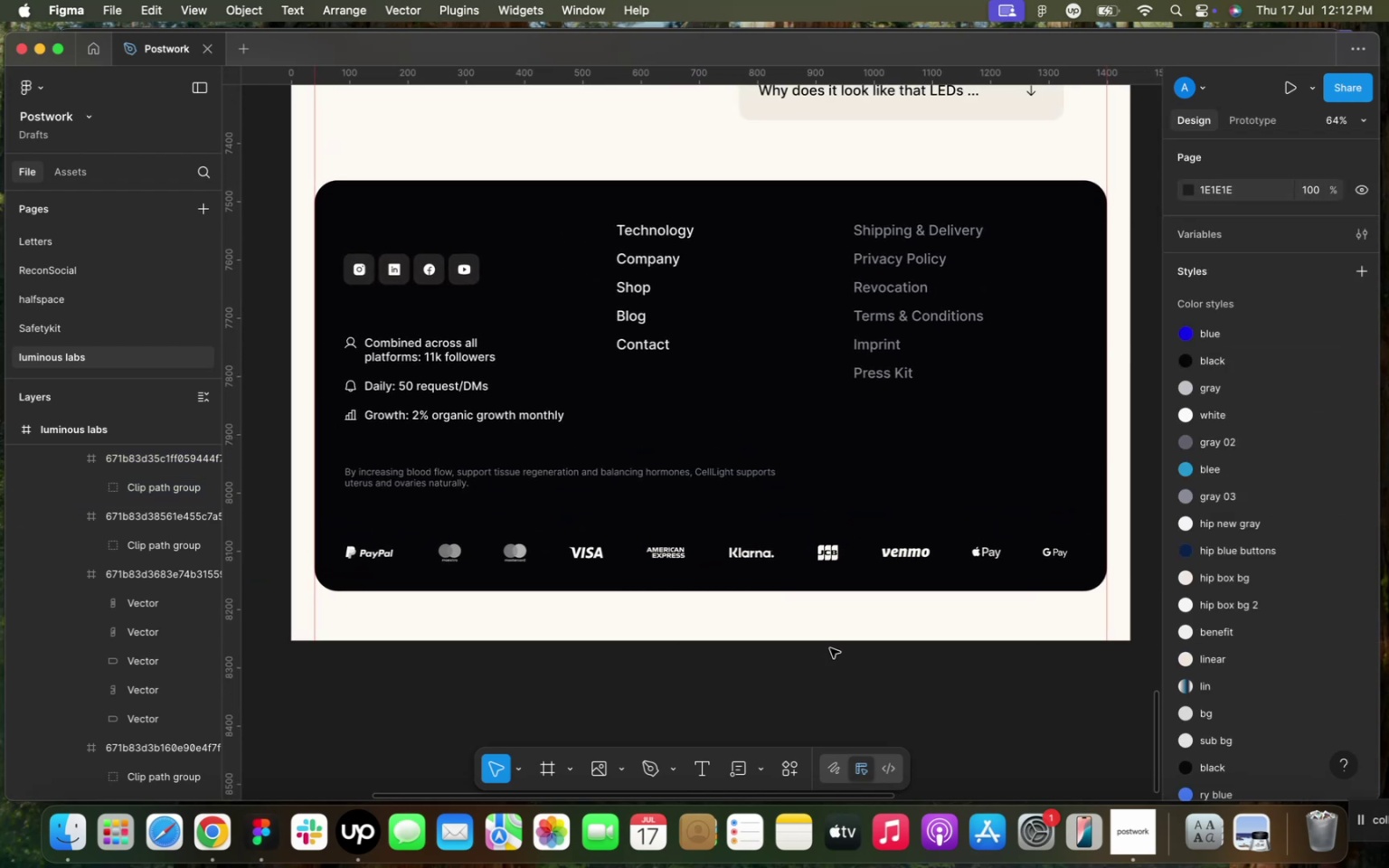 
scroll: coordinate [834, 590], scroll_direction: up, amount: 36.0
 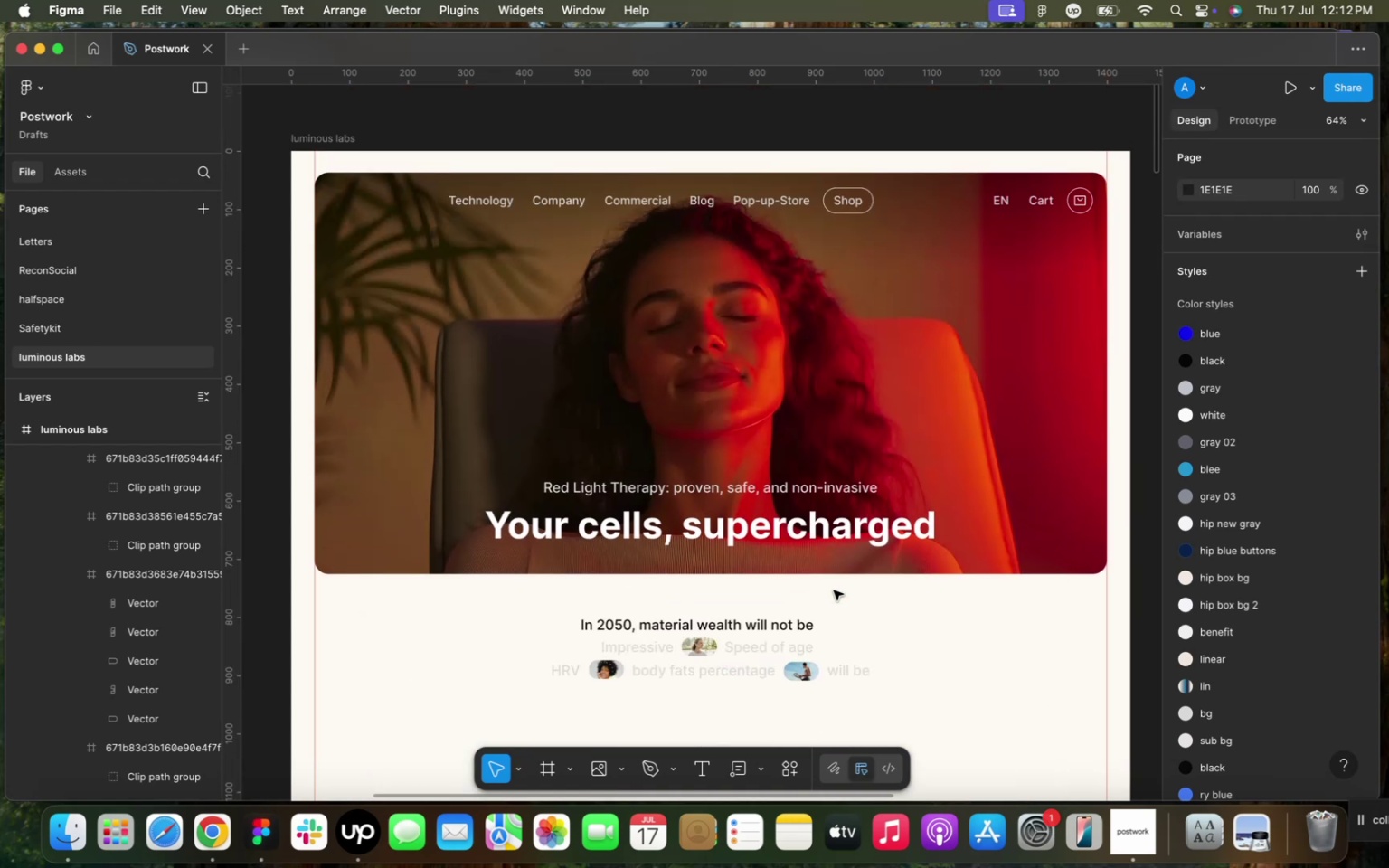 
scroll: coordinate [834, 590], scroll_direction: down, amount: 29.0
 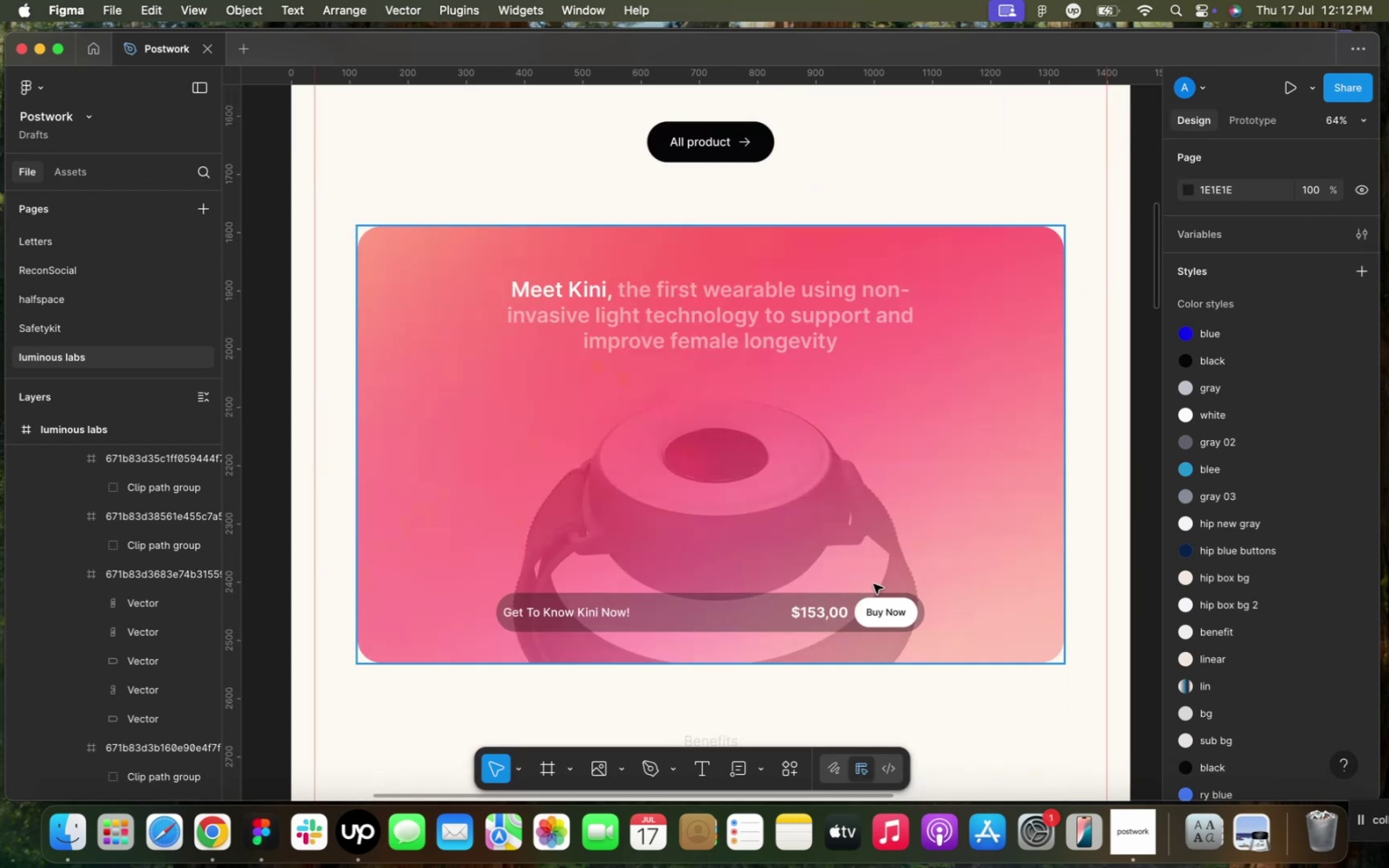 
left_click([876, 584])
 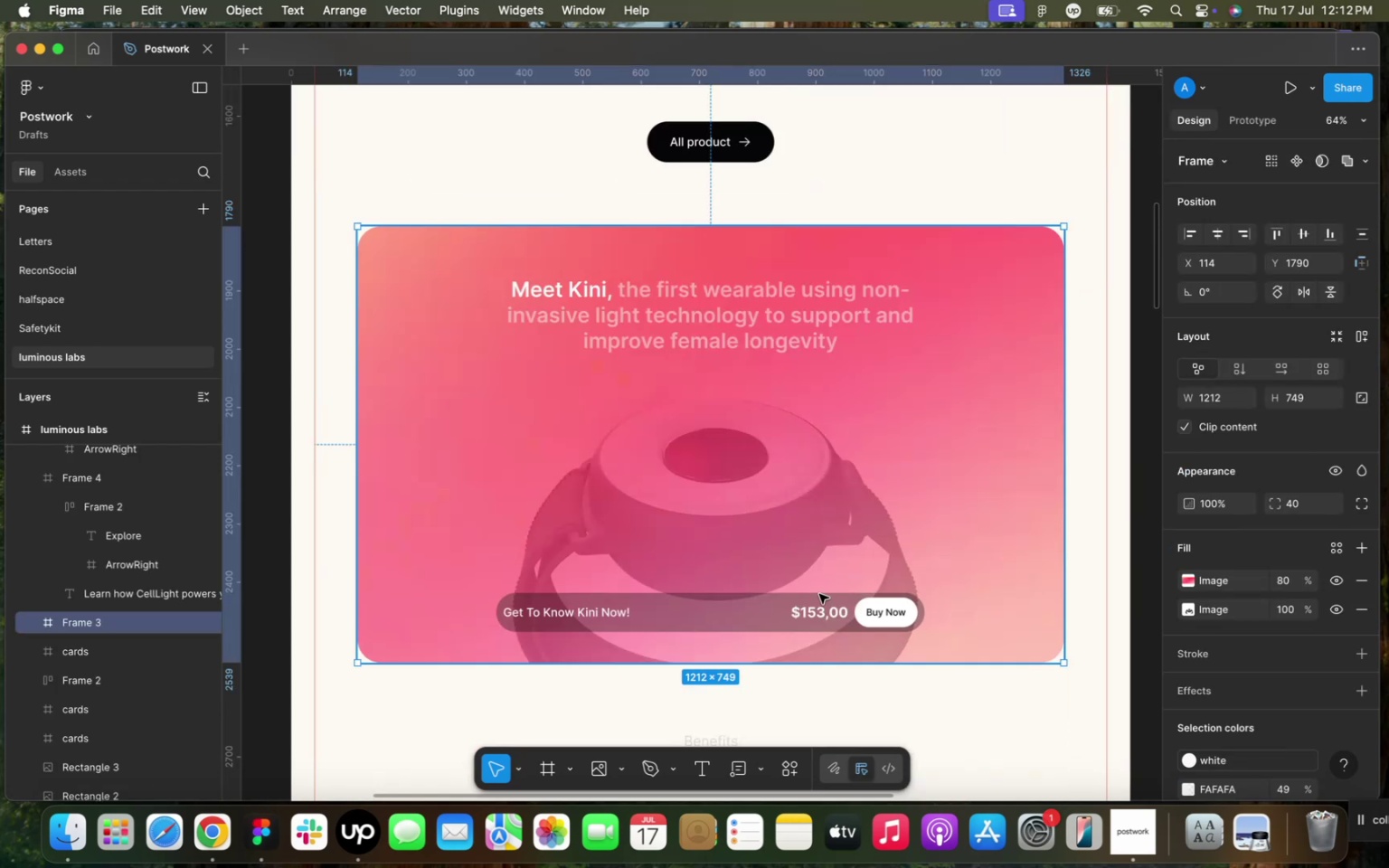 
left_click([763, 607])
 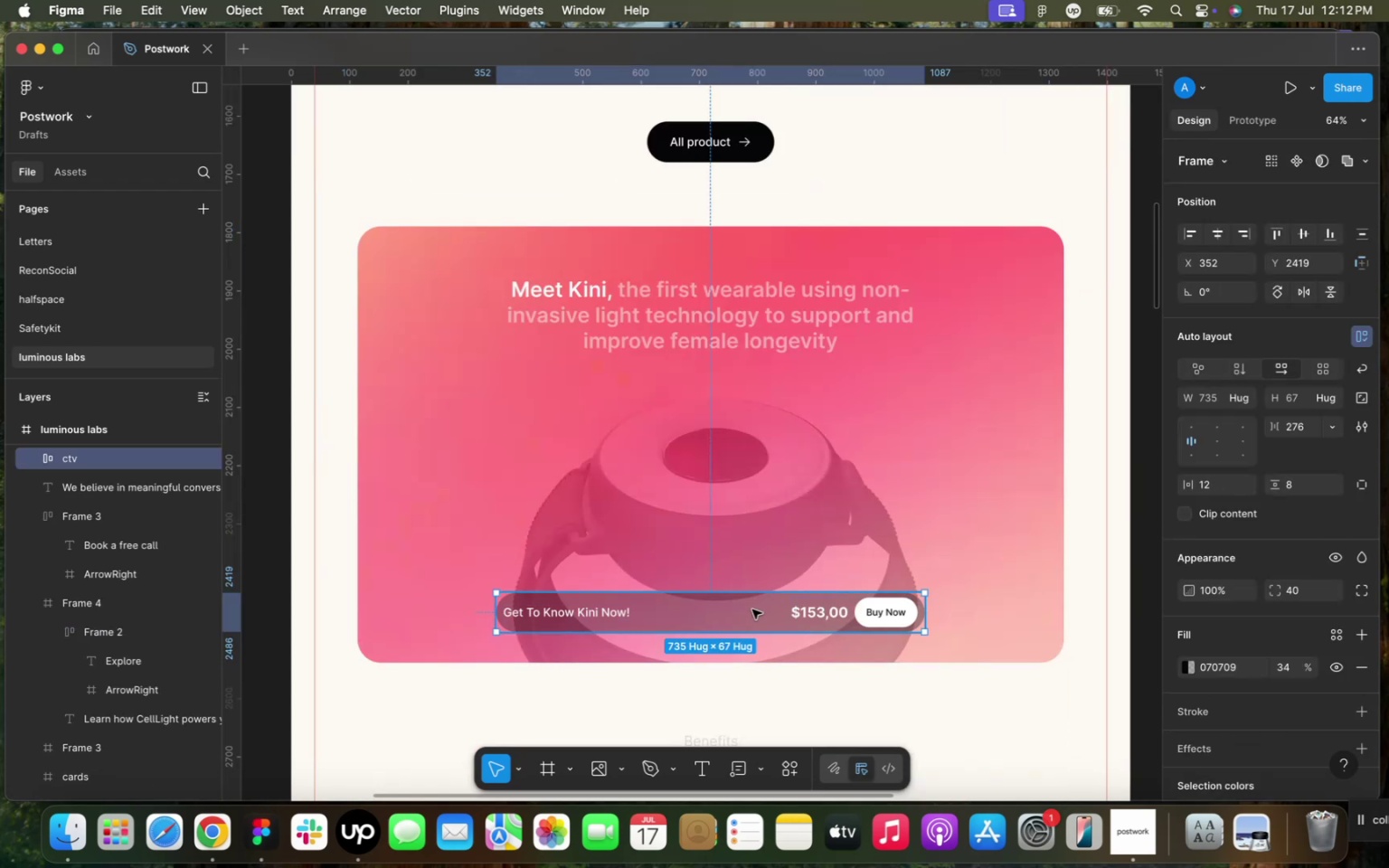 
left_click_drag(start_coordinate=[752, 609], to_coordinate=[751, 693])
 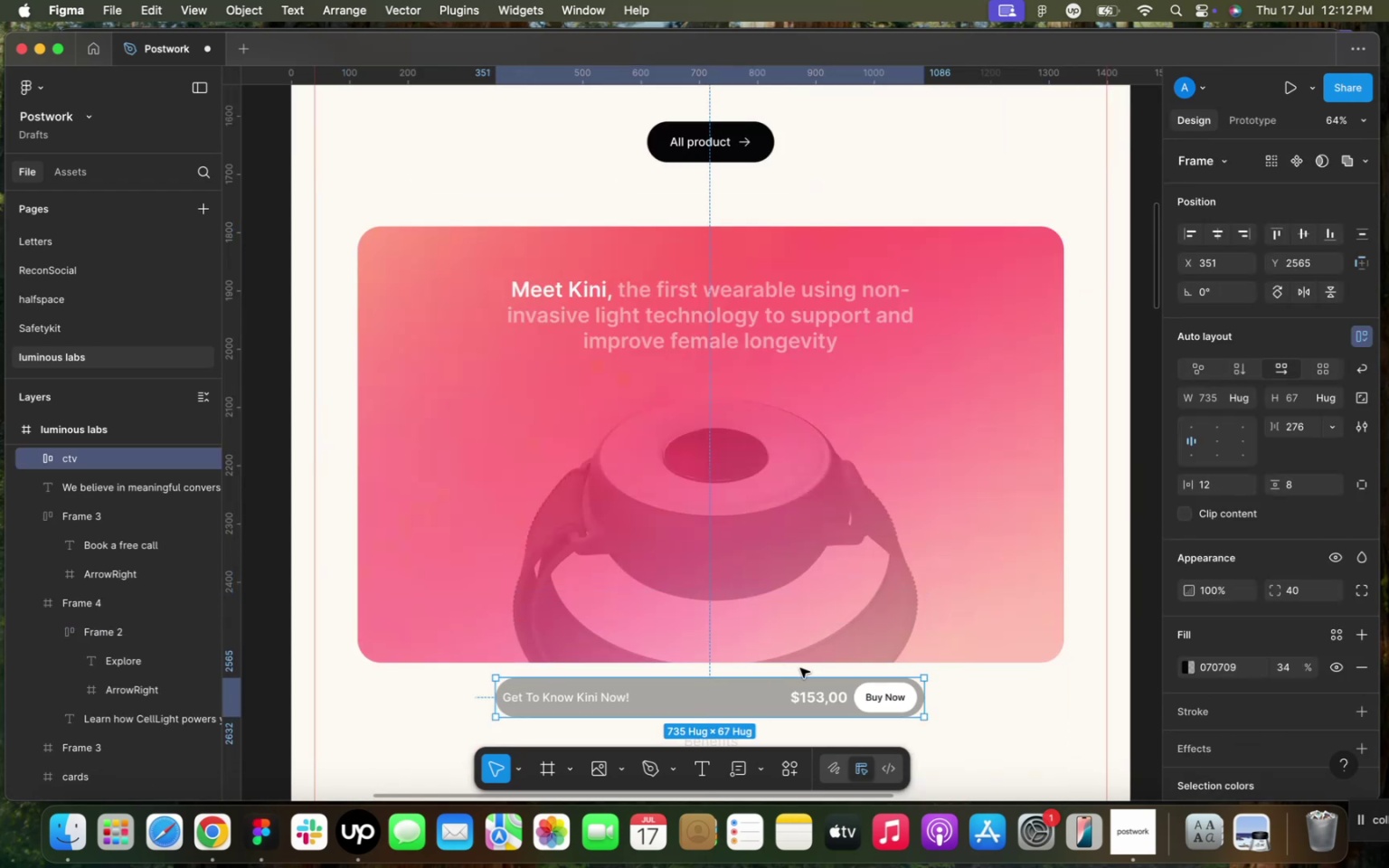 
left_click([800, 668])
 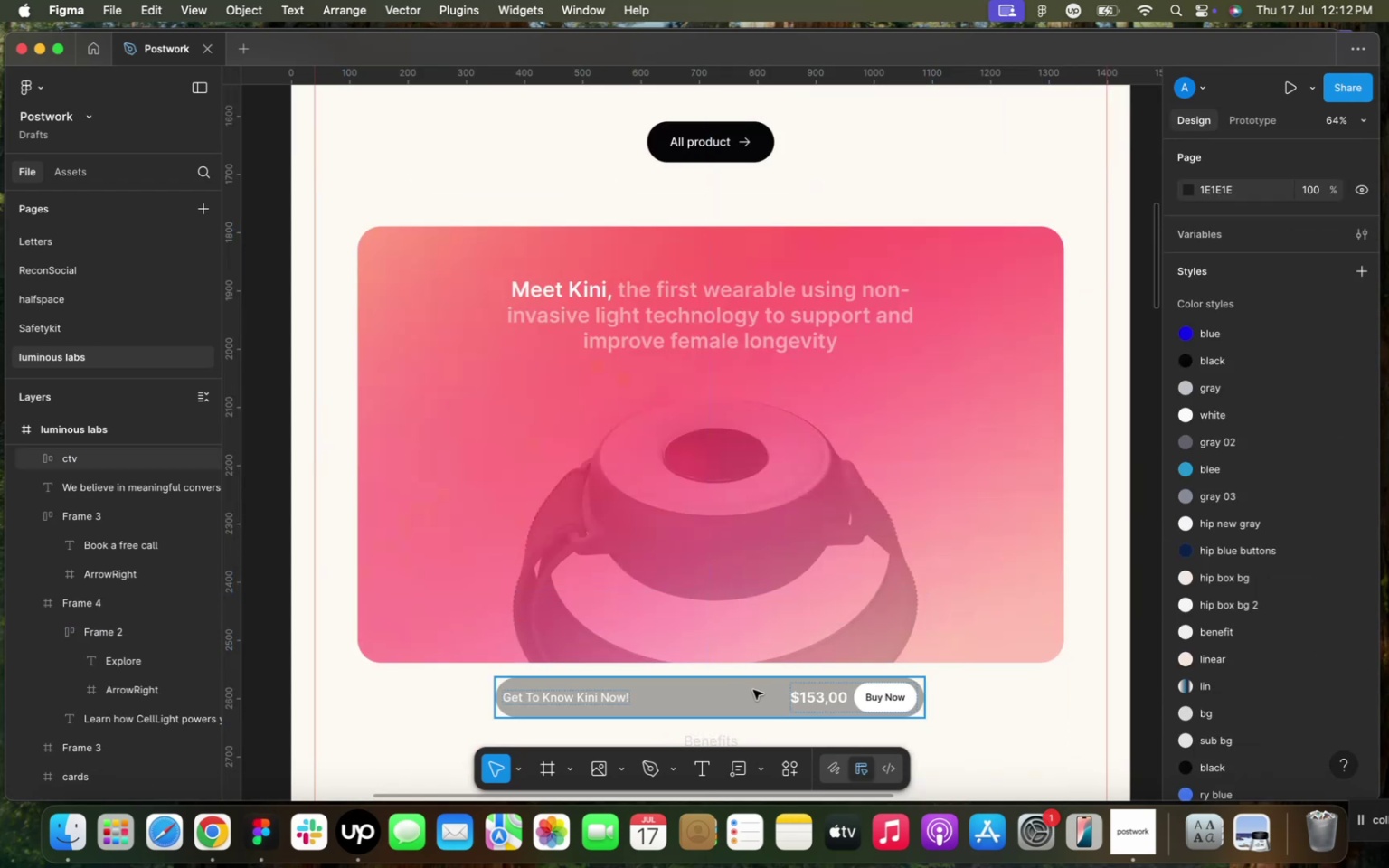 
left_click([753, 690])
 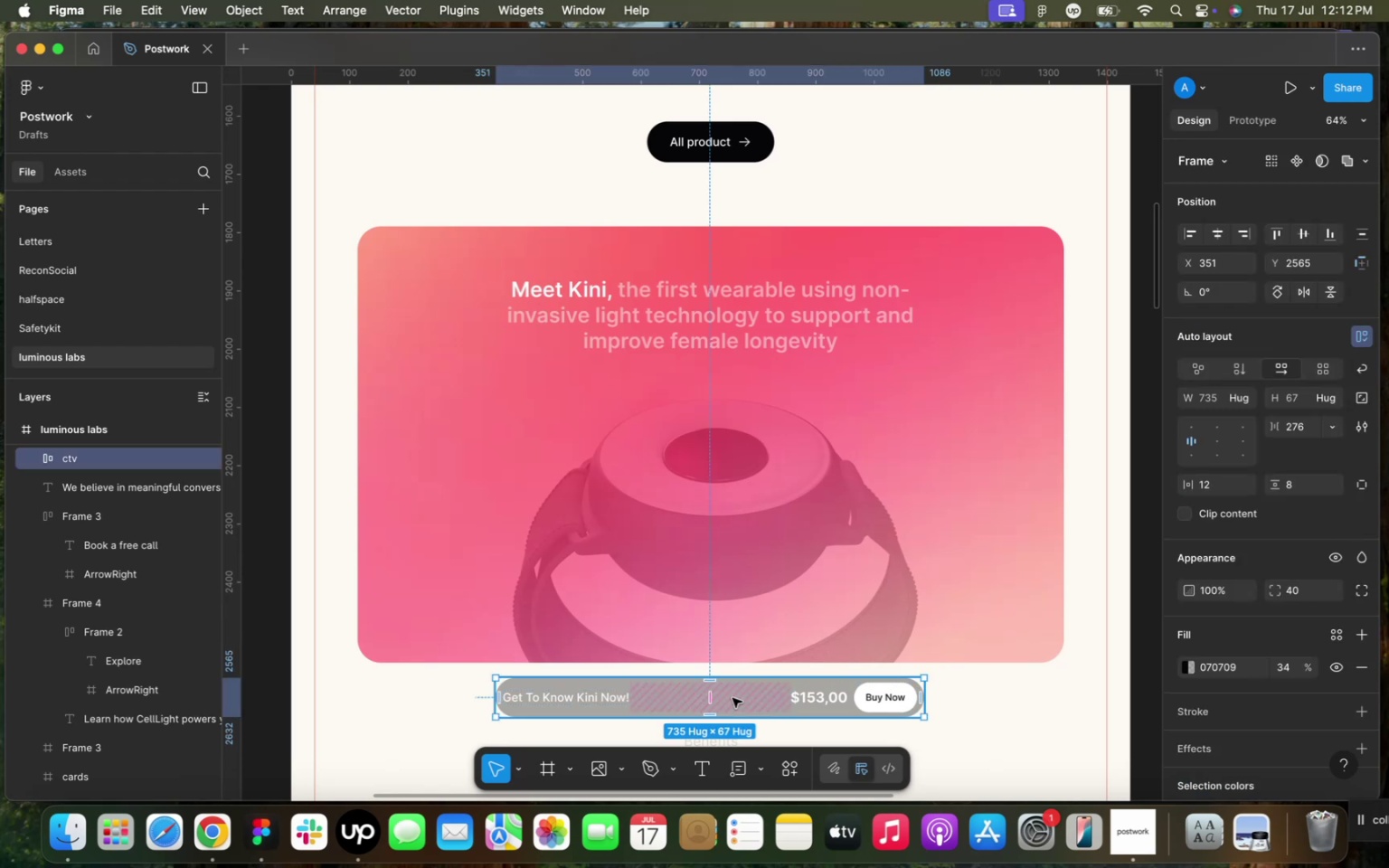 
left_click_drag(start_coordinate=[732, 698], to_coordinate=[737, 621])
 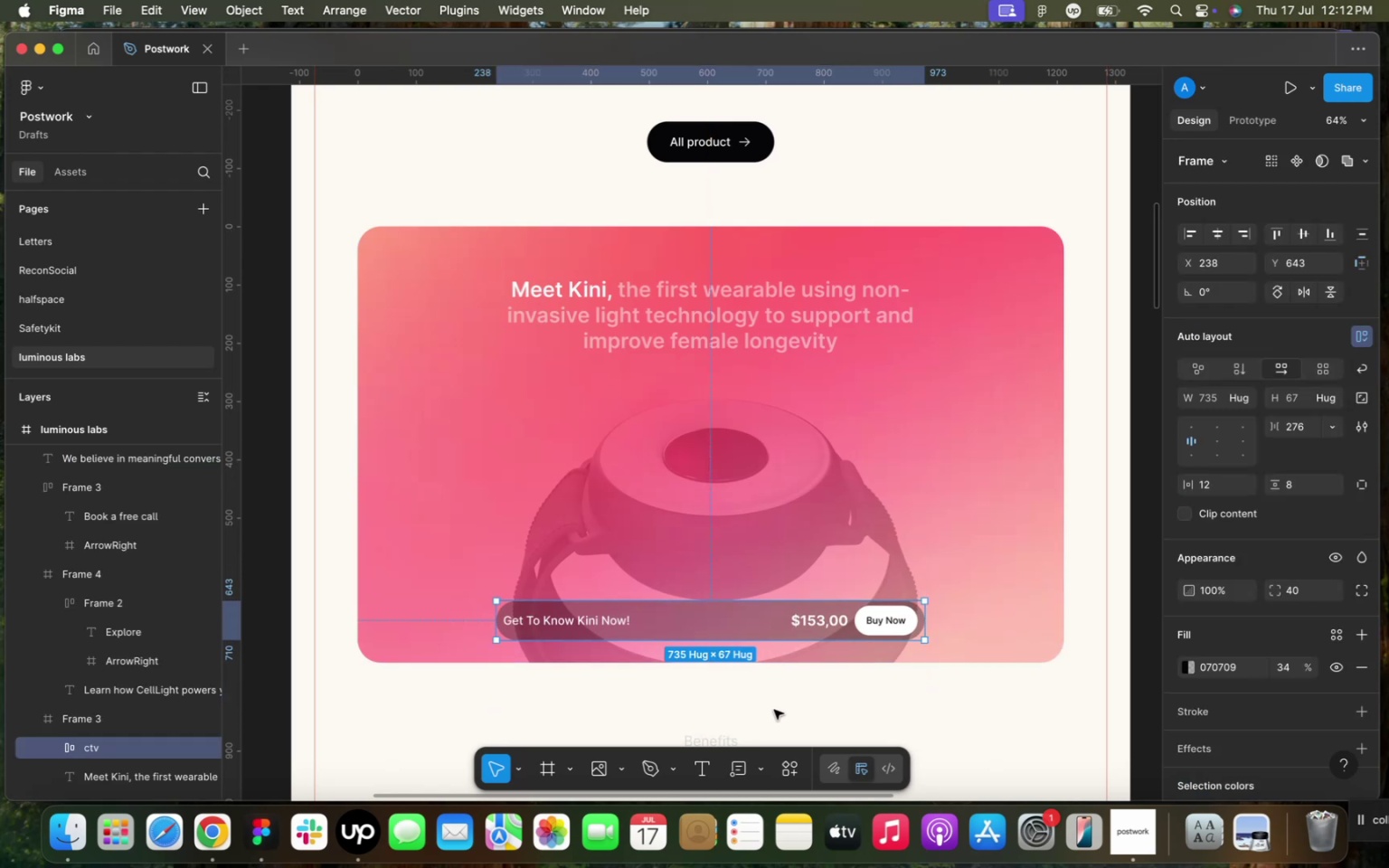 
left_click([774, 710])
 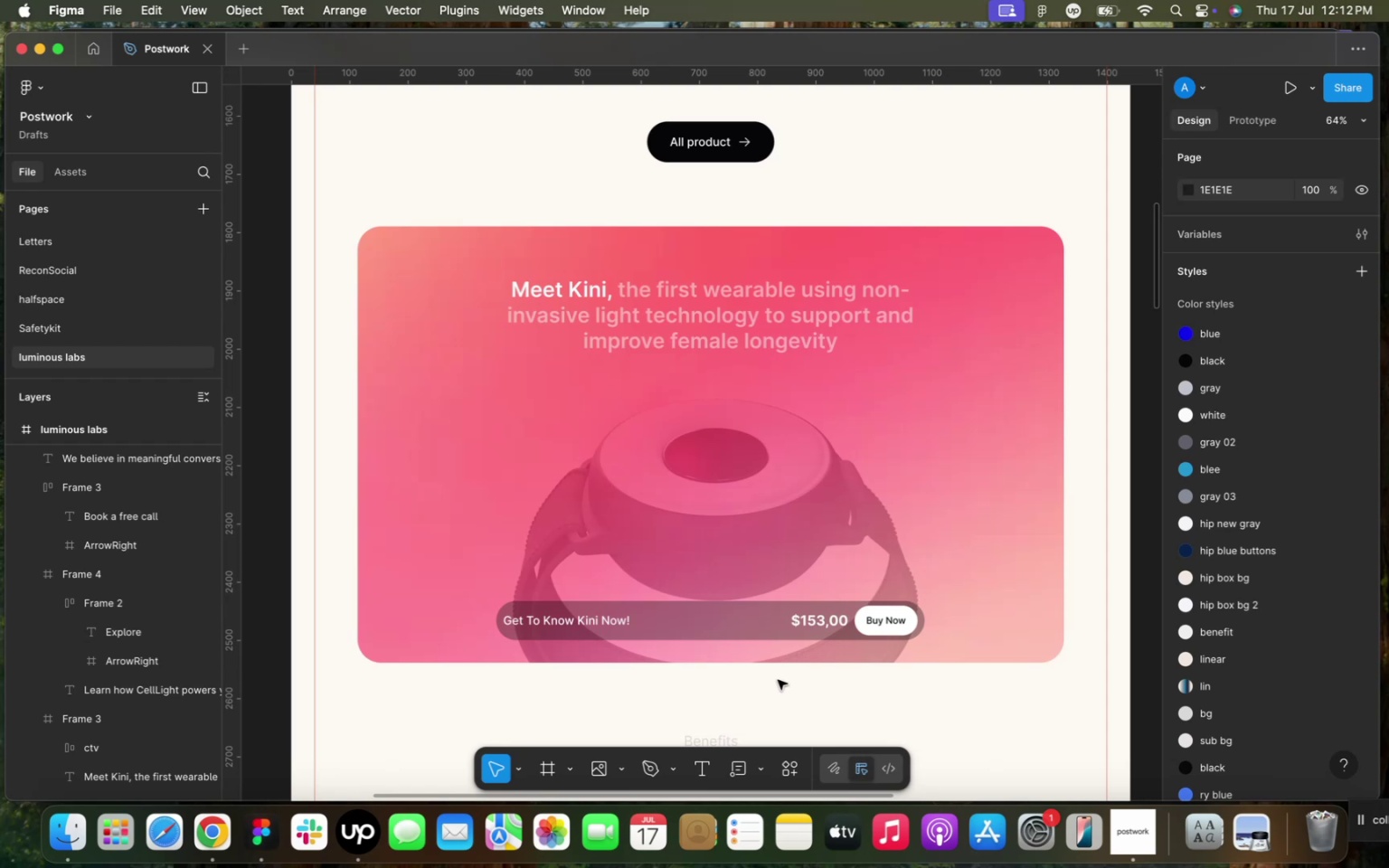 
wait(14.65)
 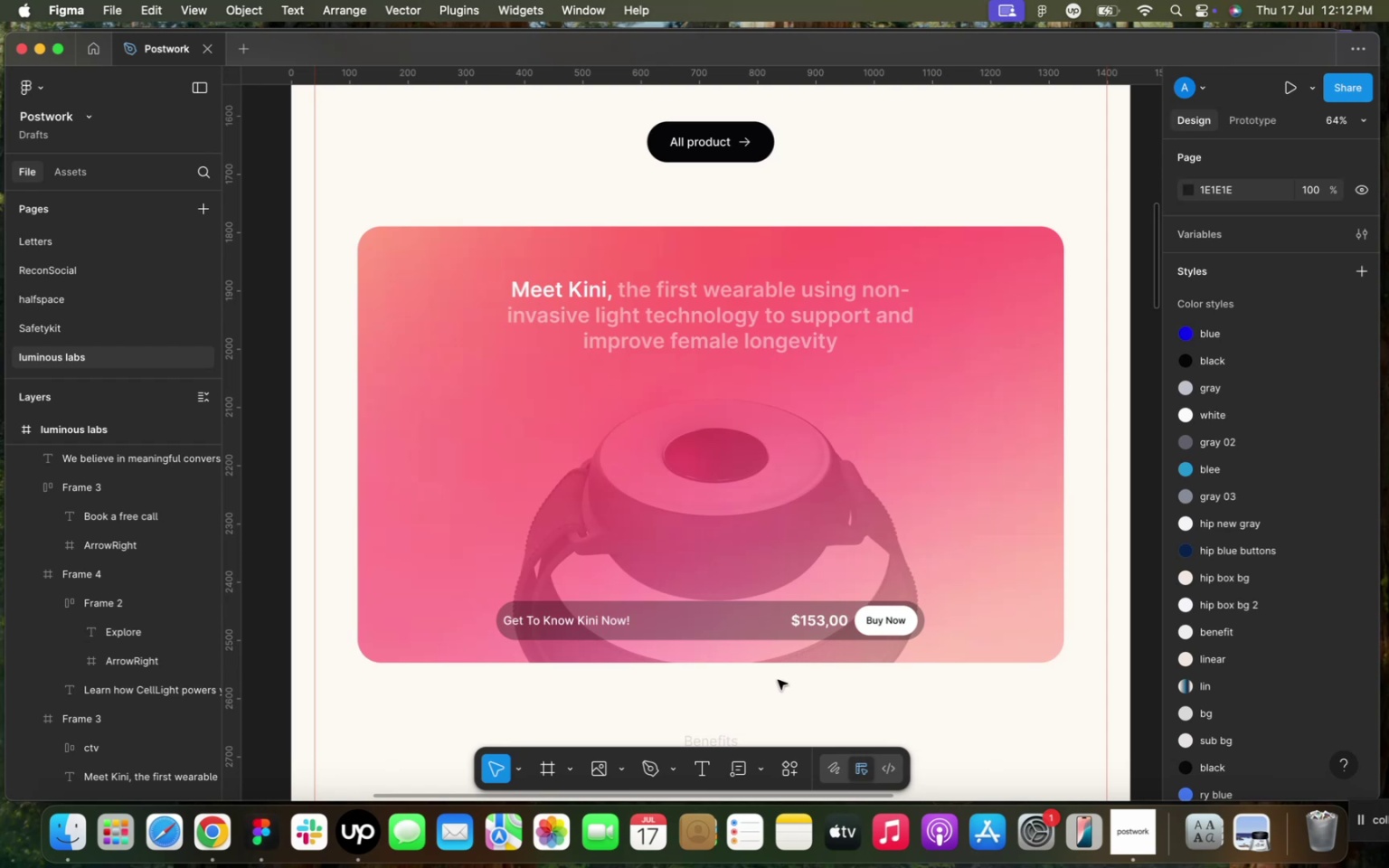 
scroll: coordinate [801, 531], scroll_direction: down, amount: 20.0
 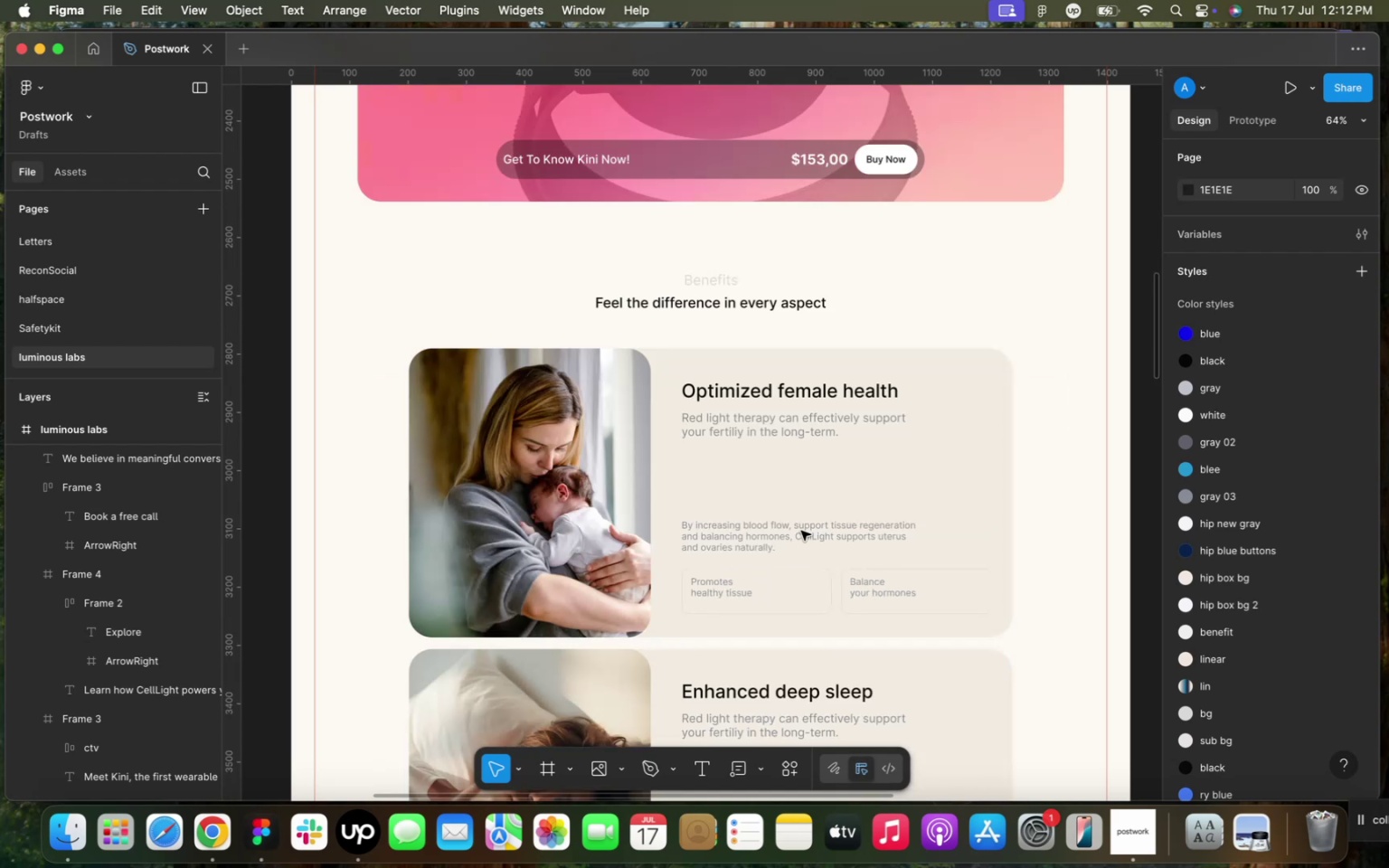 
scroll: coordinate [809, 527], scroll_direction: up, amount: 57.0
 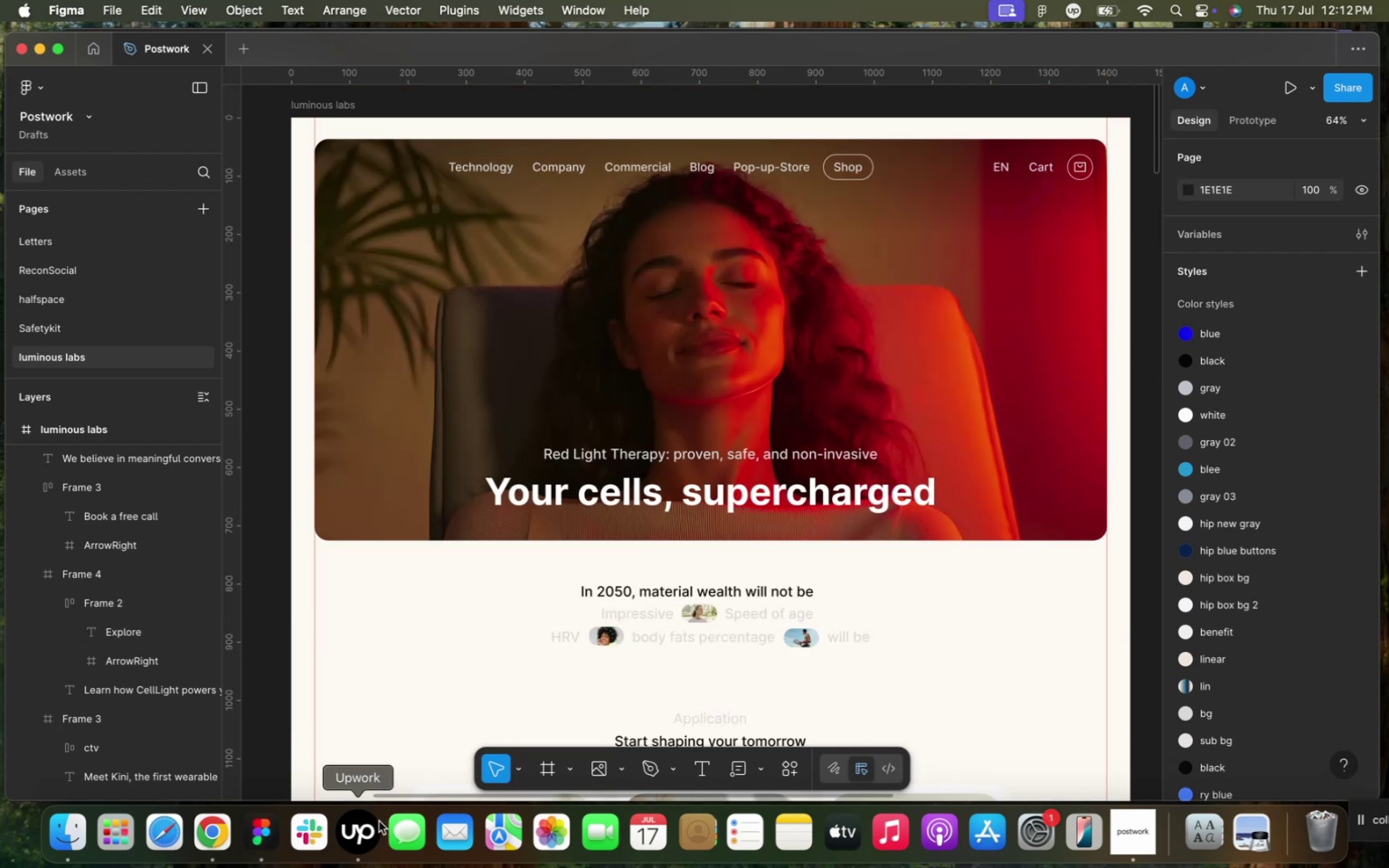 
left_click([354, 830])
 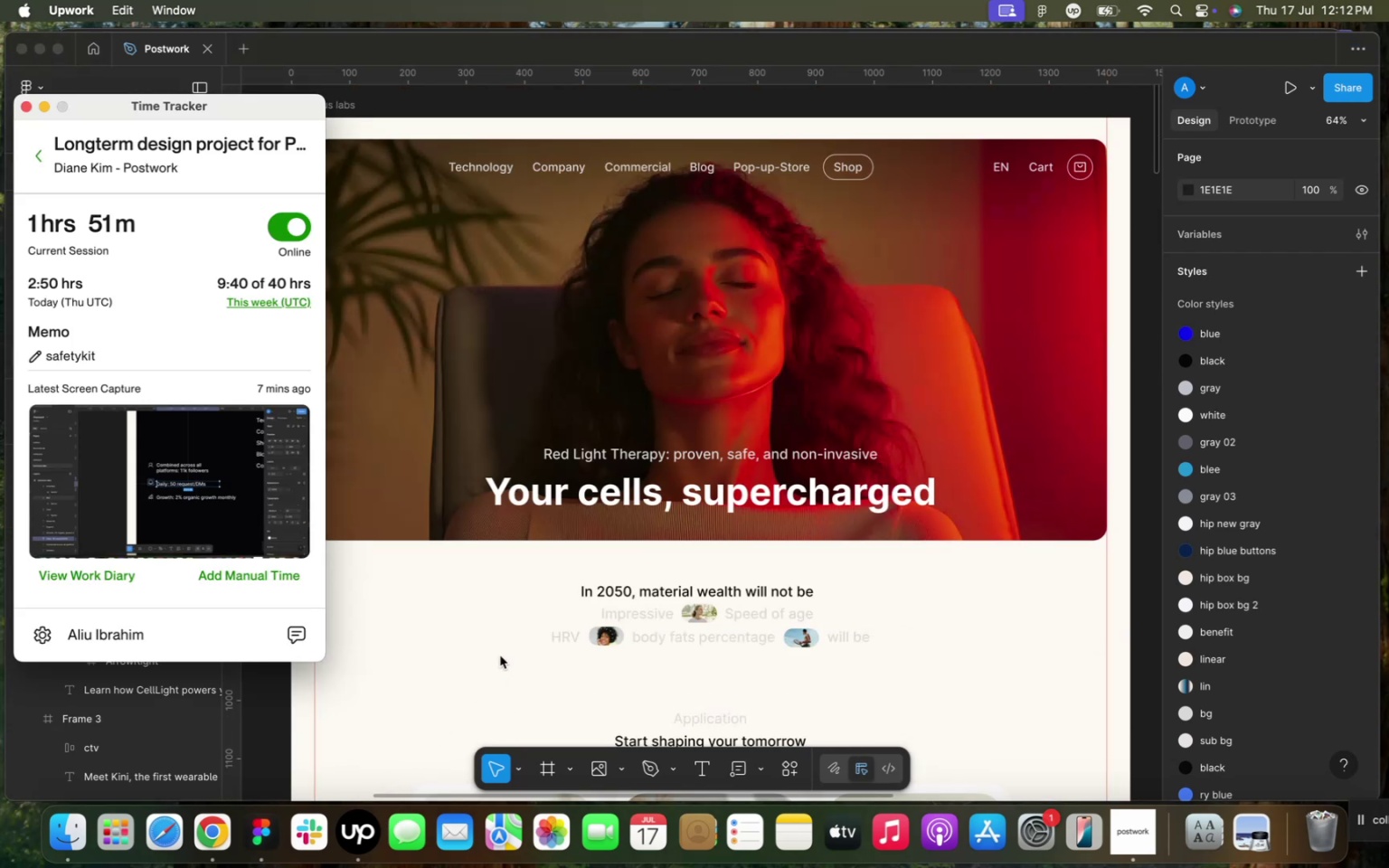 
left_click([500, 656])
 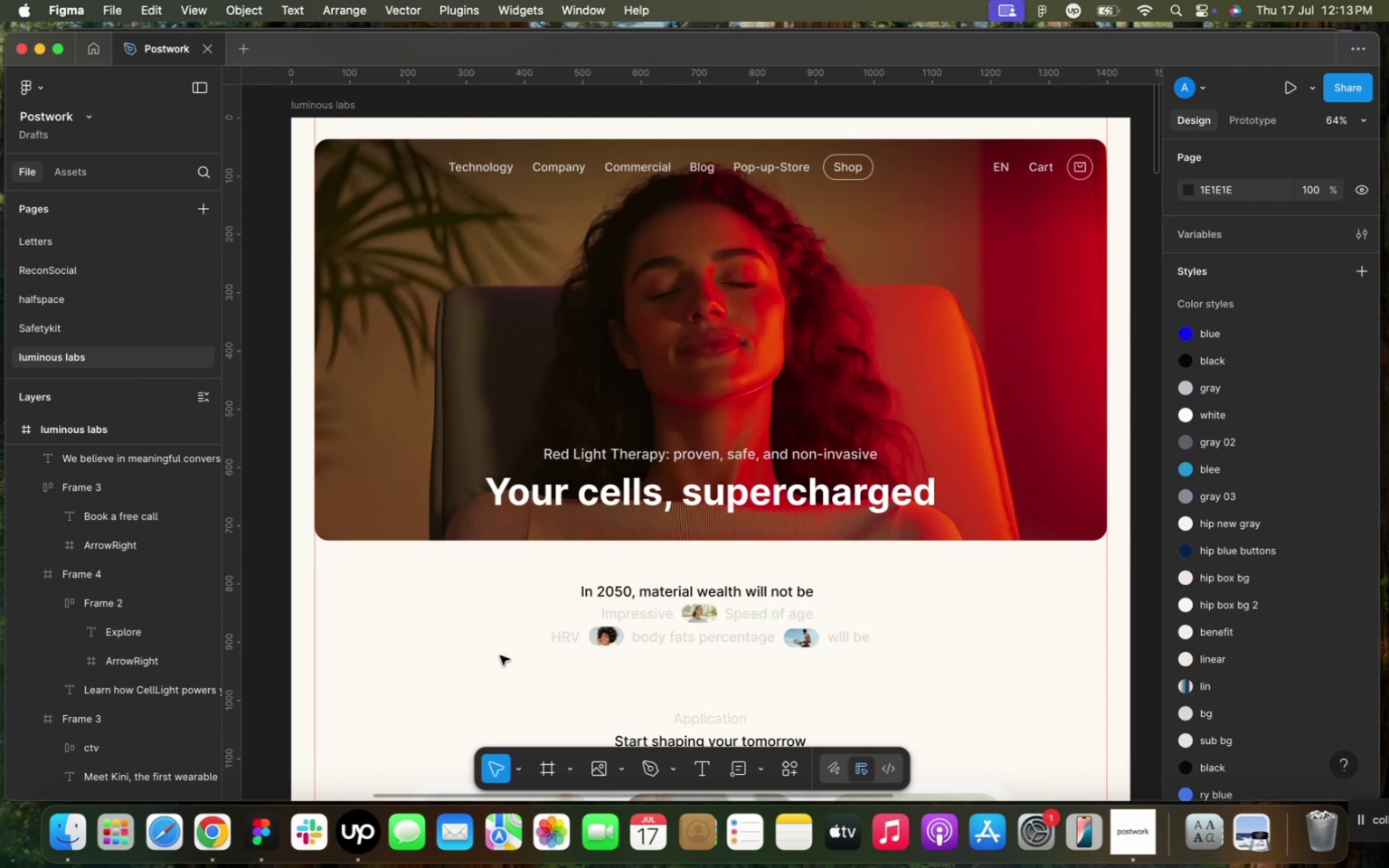 
wait(17.8)
 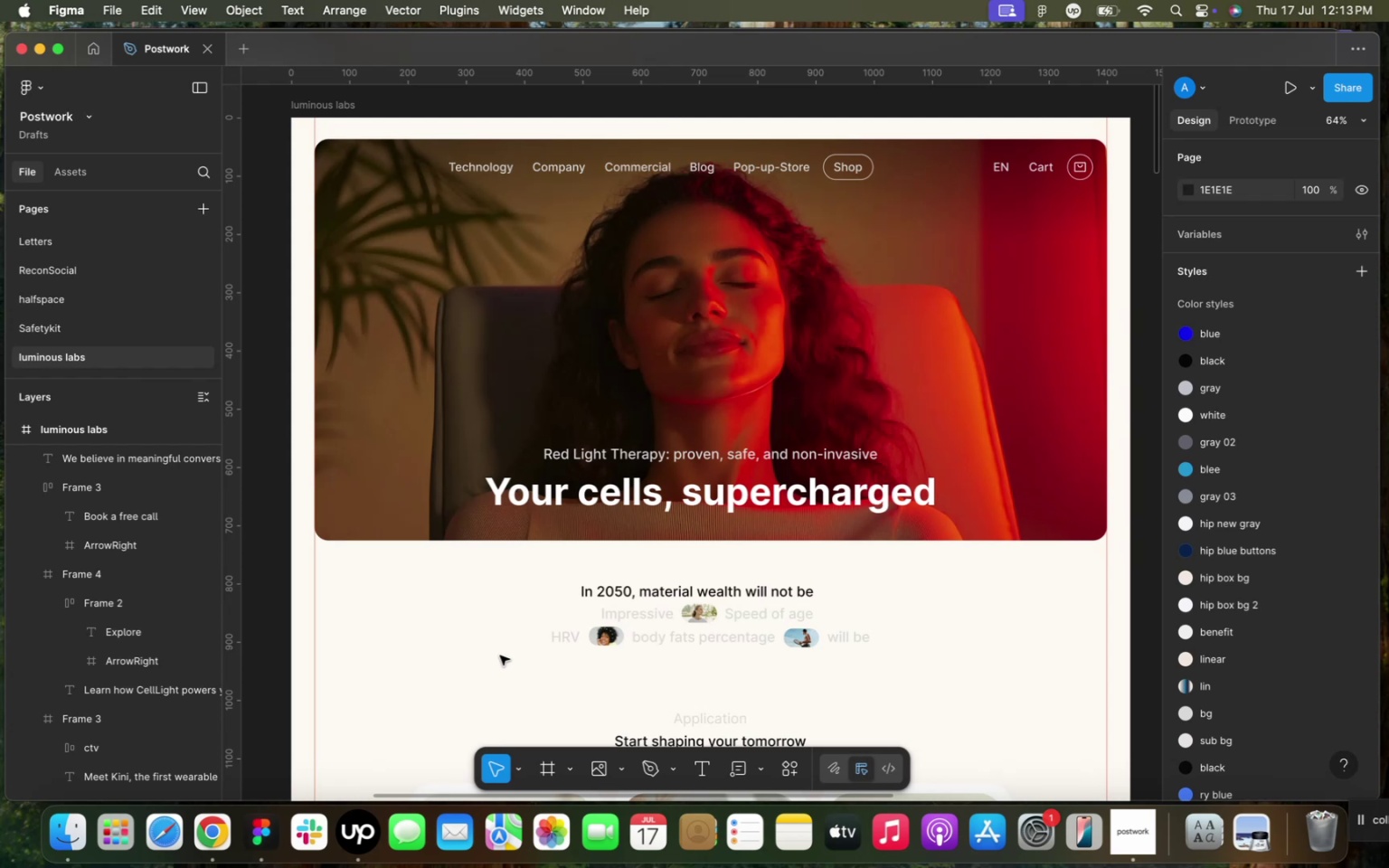 
scroll: coordinate [665, 537], scroll_direction: down, amount: 39.0
 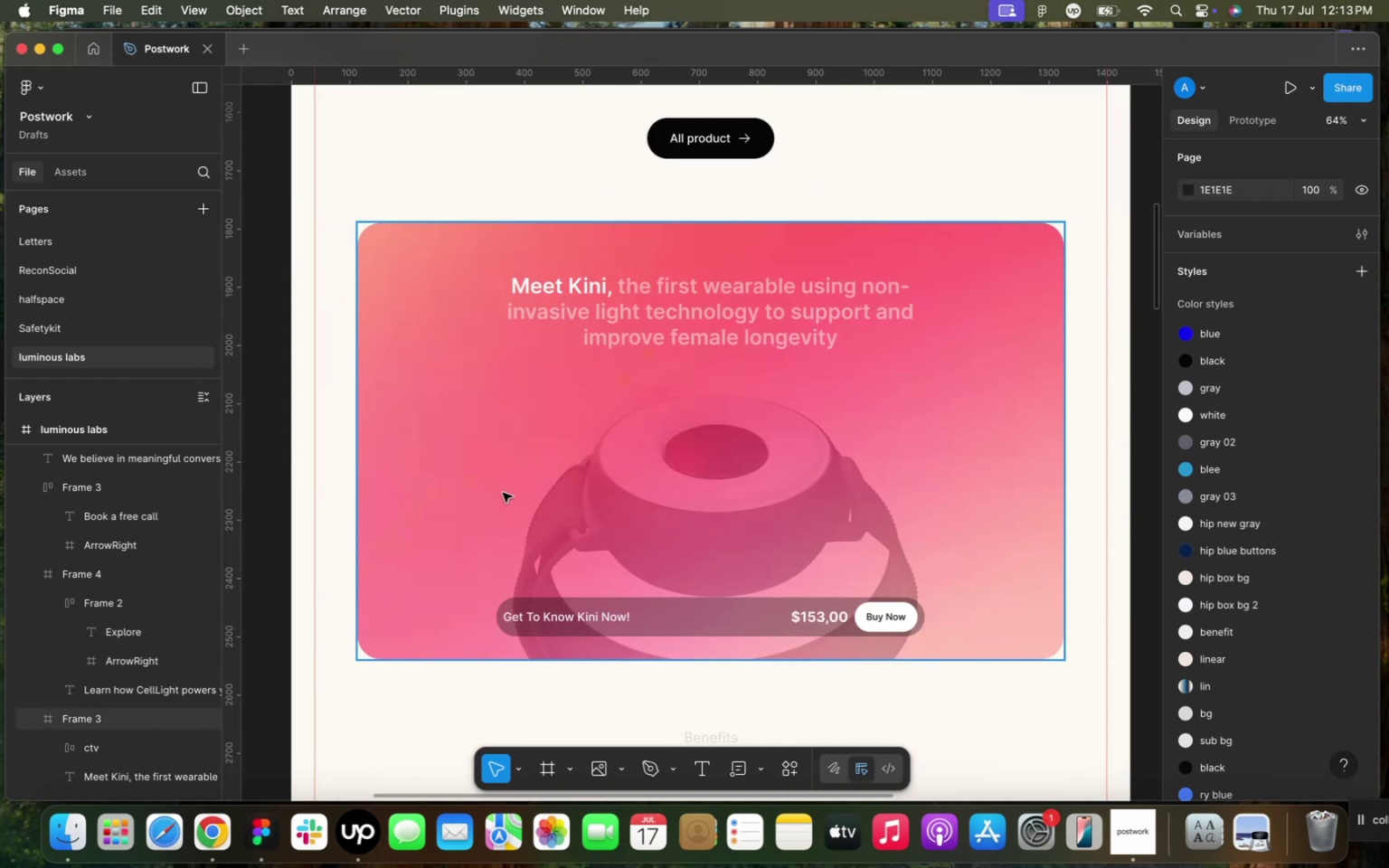 
left_click([502, 492])
 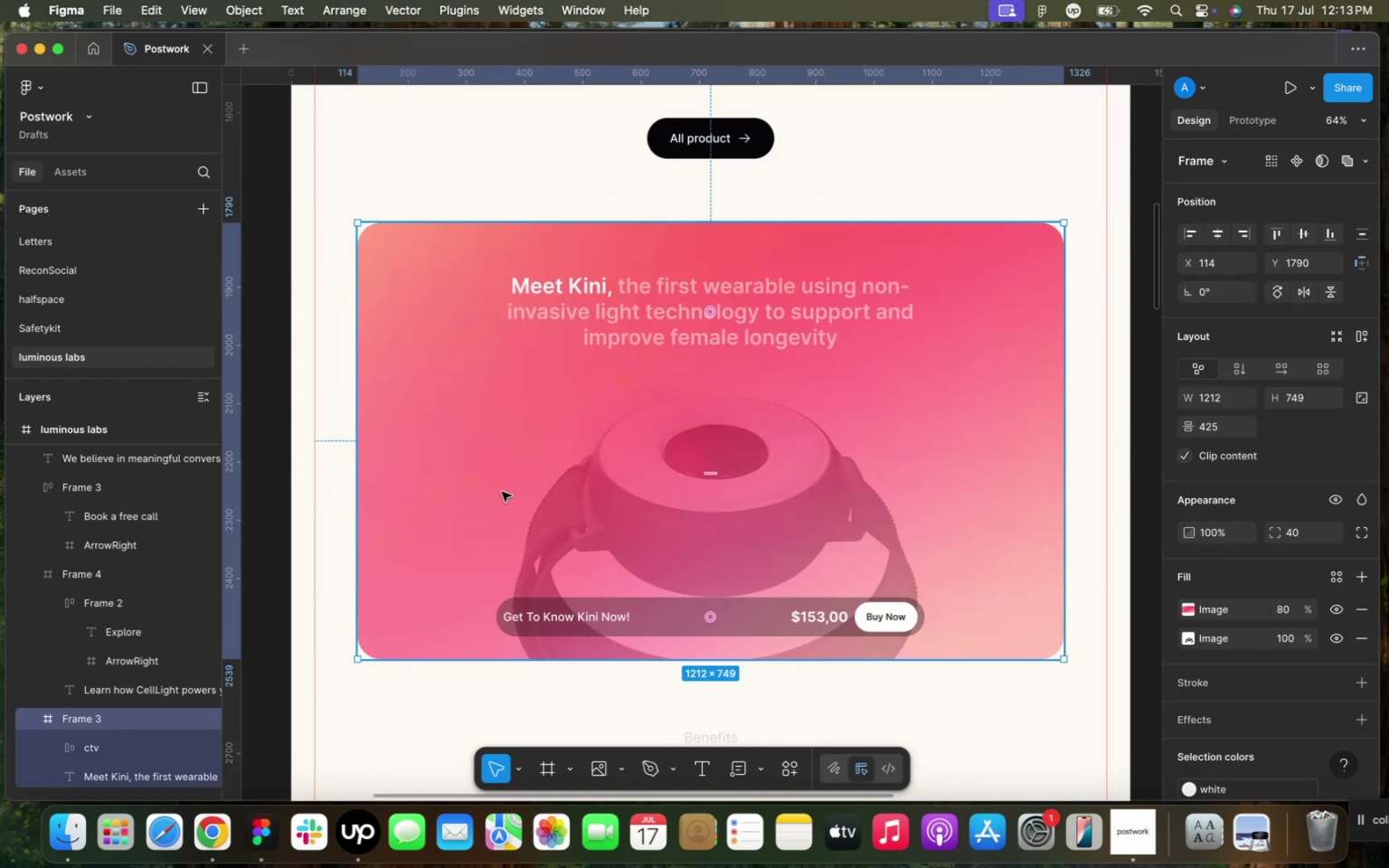 
key(Meta+D)
 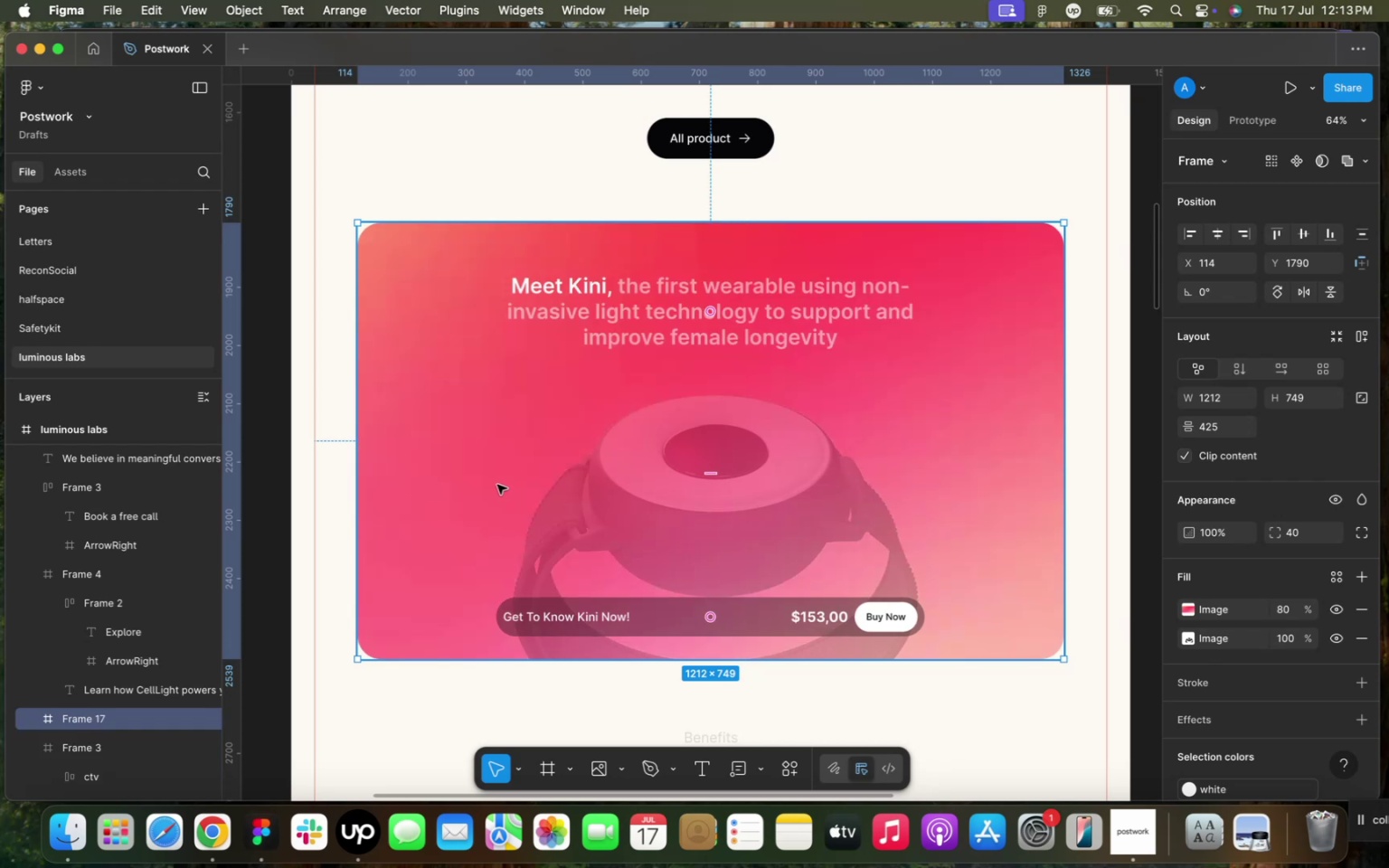 
left_click_drag(start_coordinate=[497, 484], to_coordinate=[996, 493])
 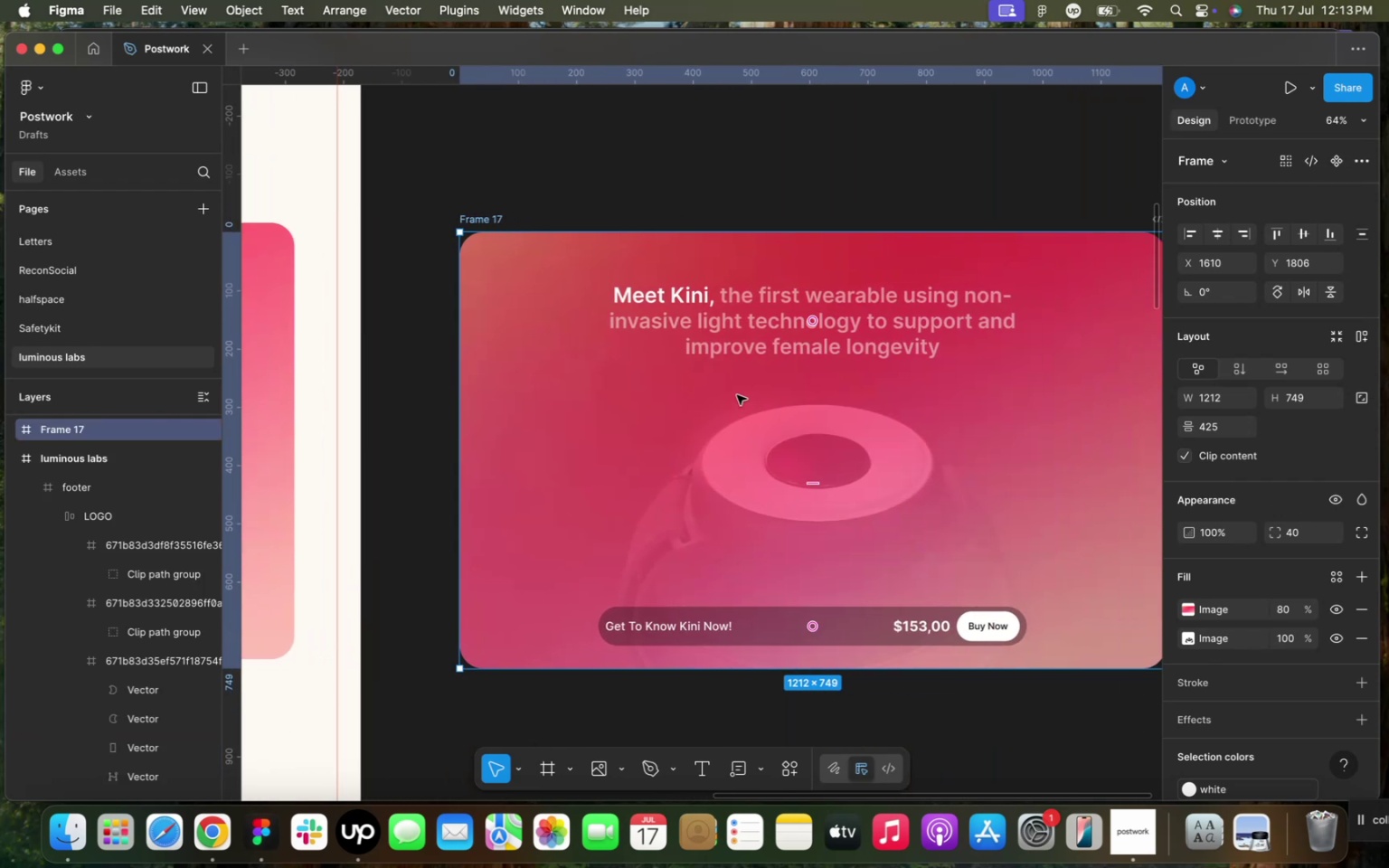 
double_click([742, 363])
 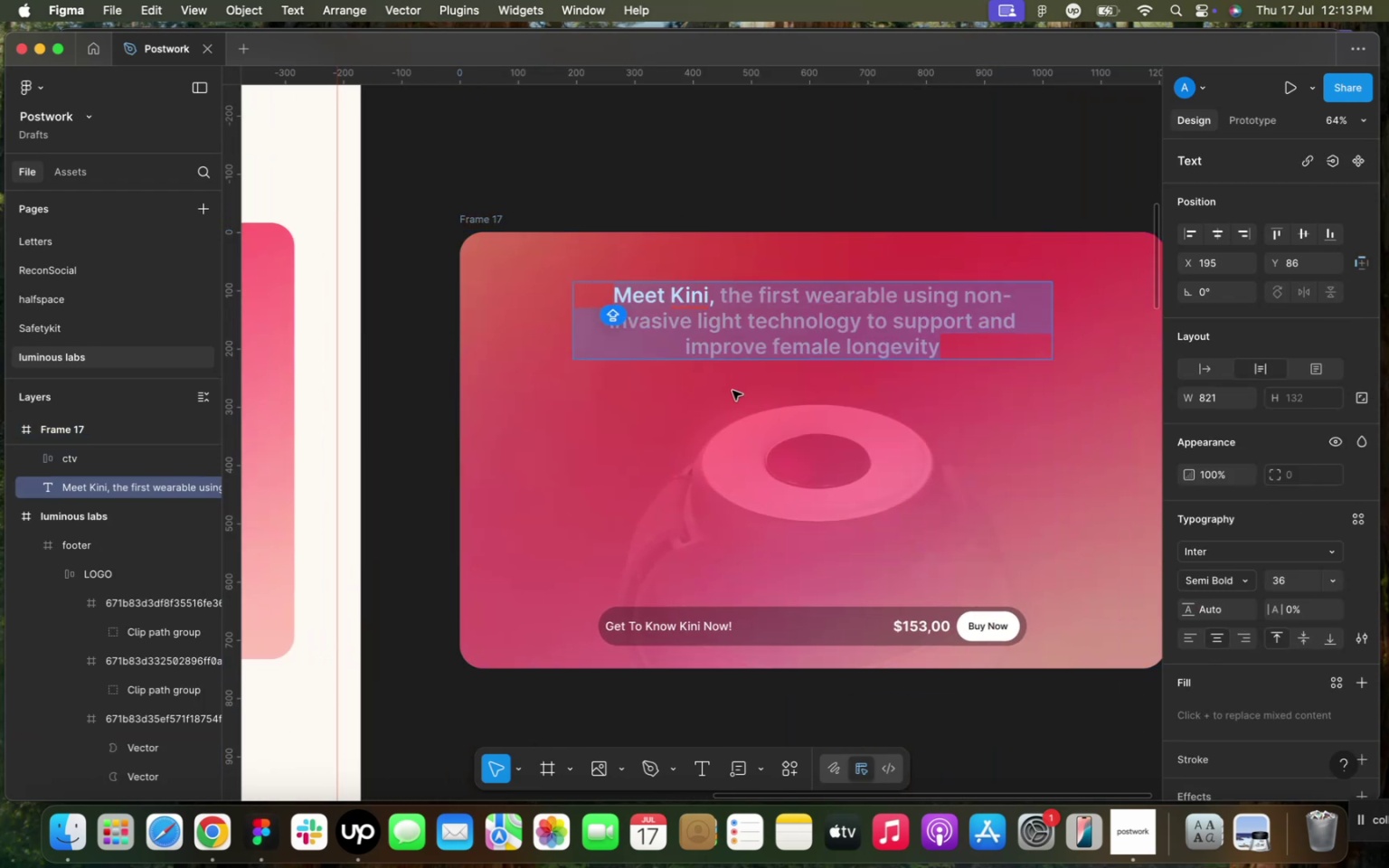 
left_click([732, 391])
 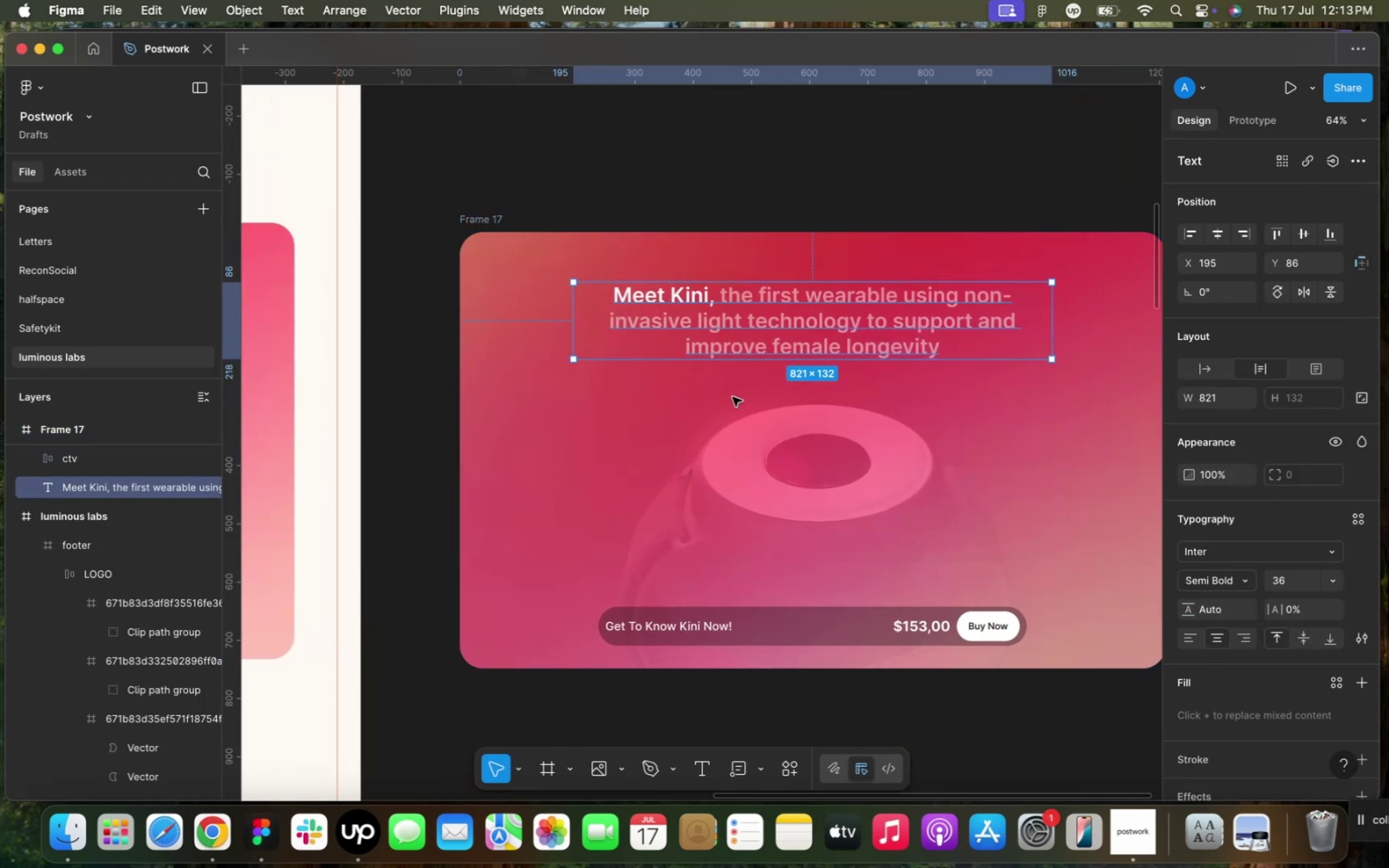 
hold_key(key=ShiftLeft, duration=0.94)
left_click([715, 609])
 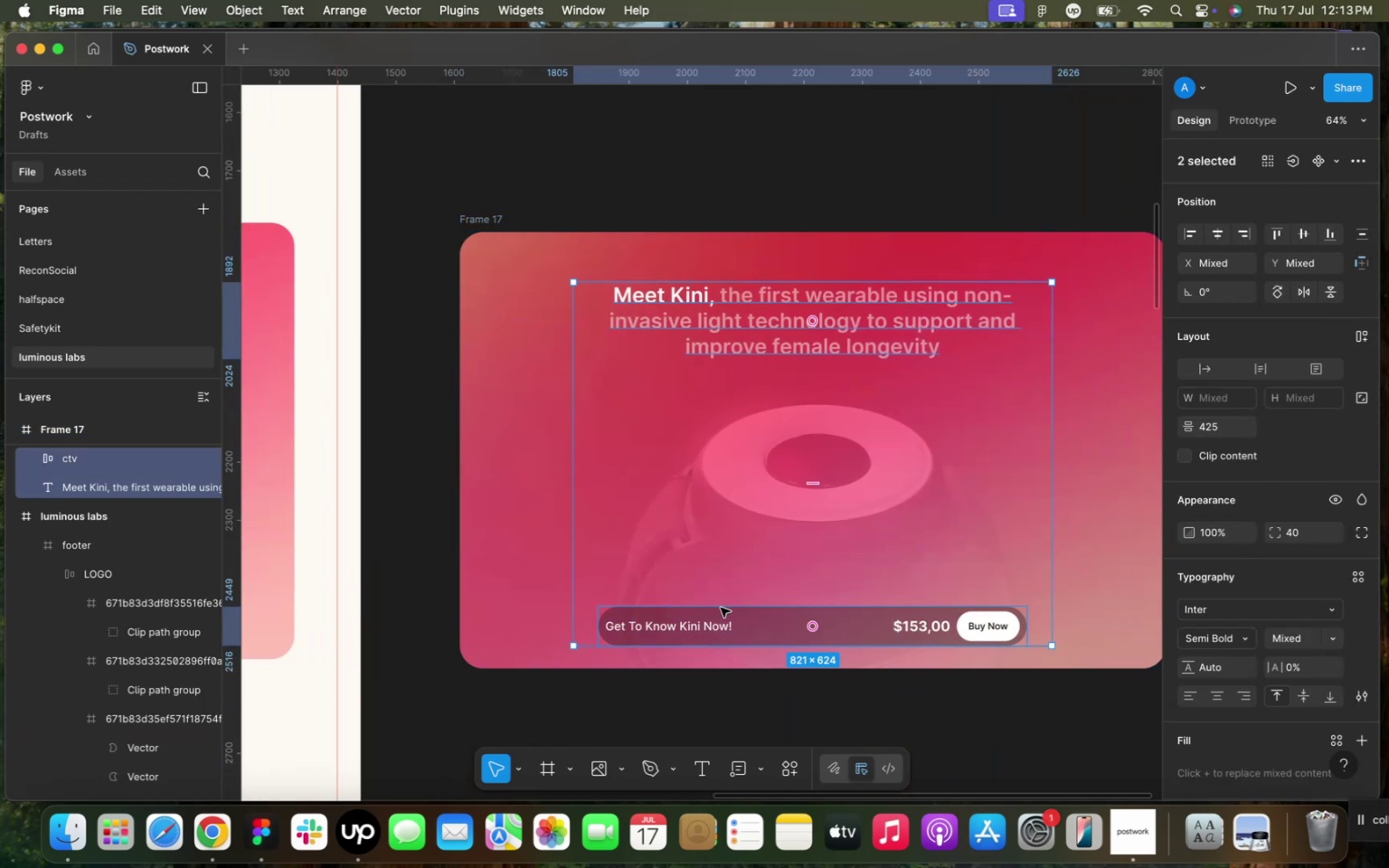 
key(Backspace)
 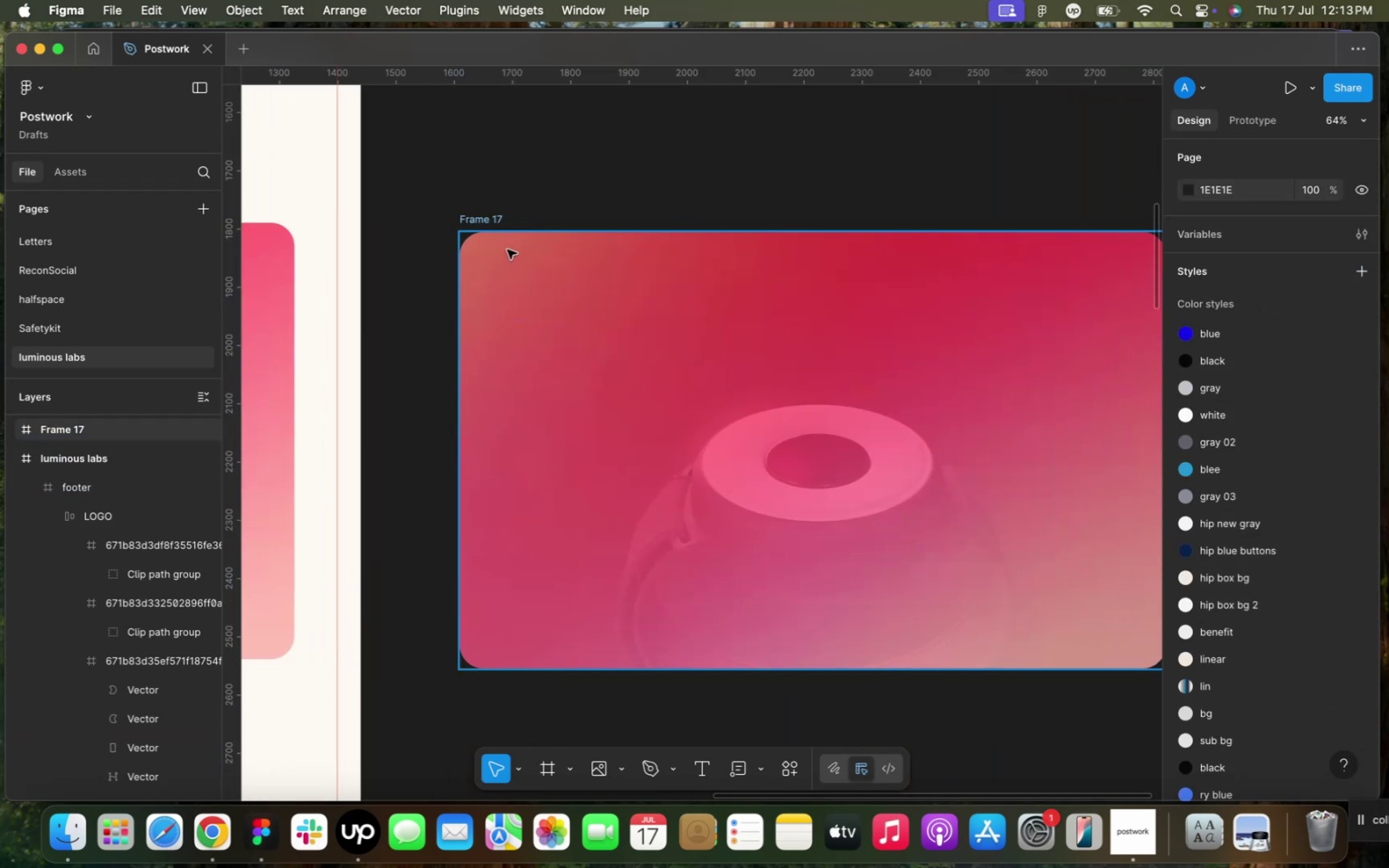 
left_click([507, 250])
 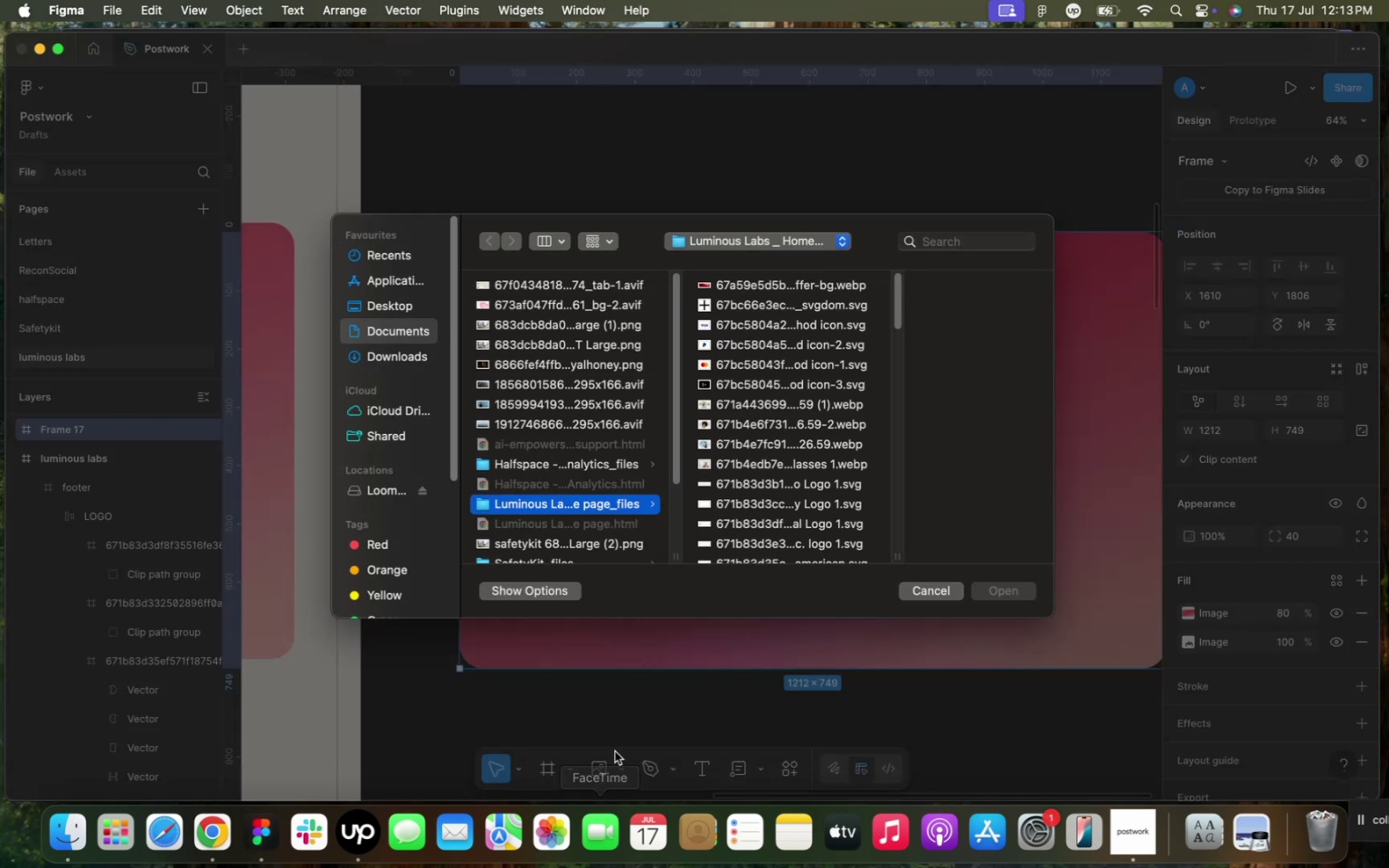 
scroll: coordinate [736, 482], scroll_direction: down, amount: 59.0
 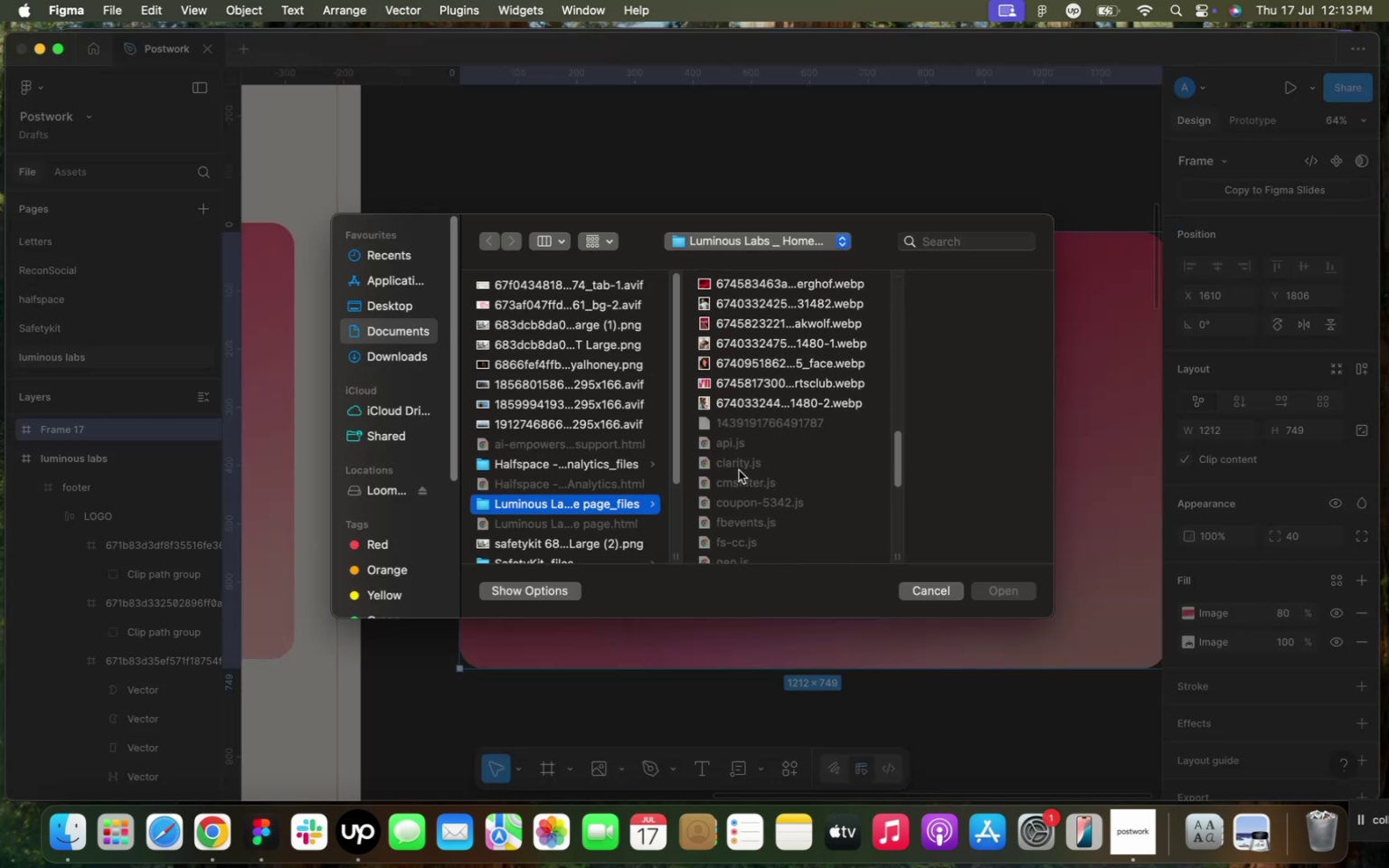 
scroll: coordinate [735, 482], scroll_direction: up, amount: 41.0
 